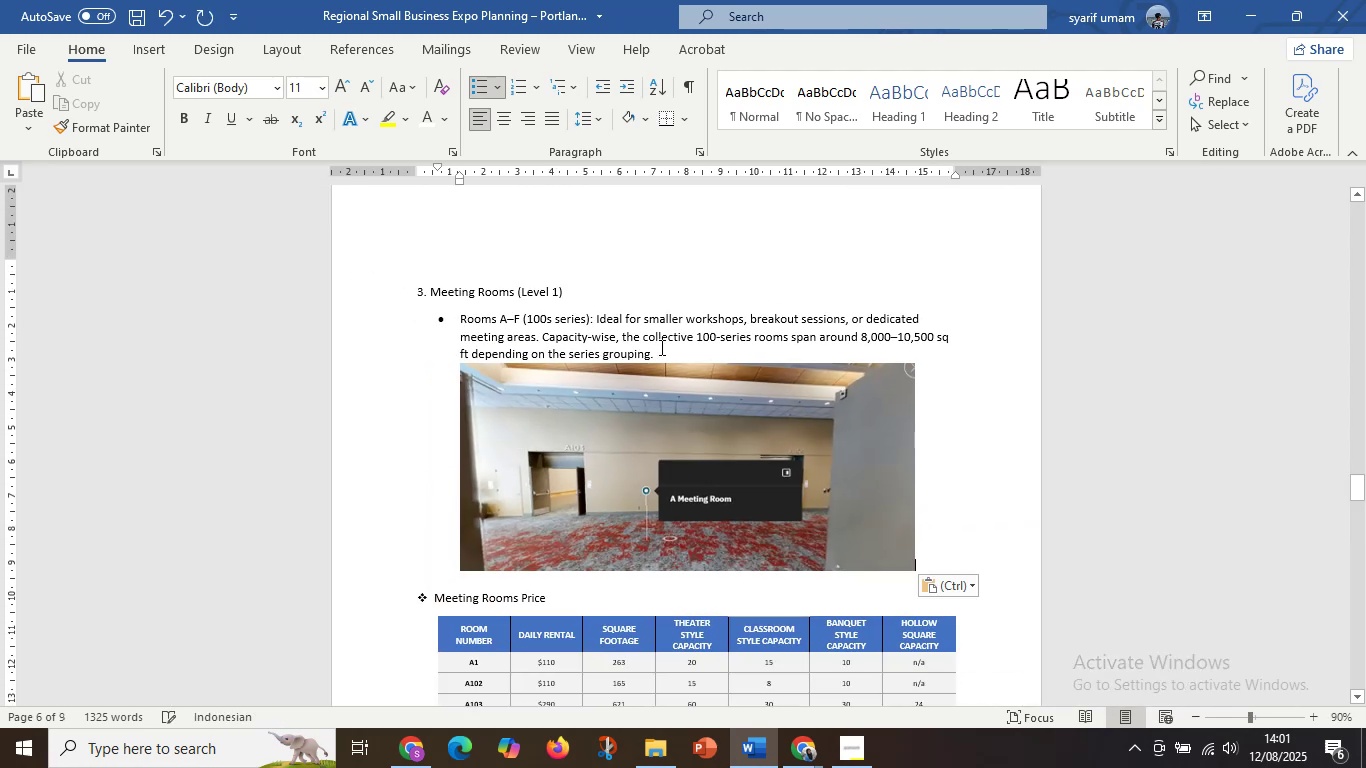 
left_click([667, 352])
 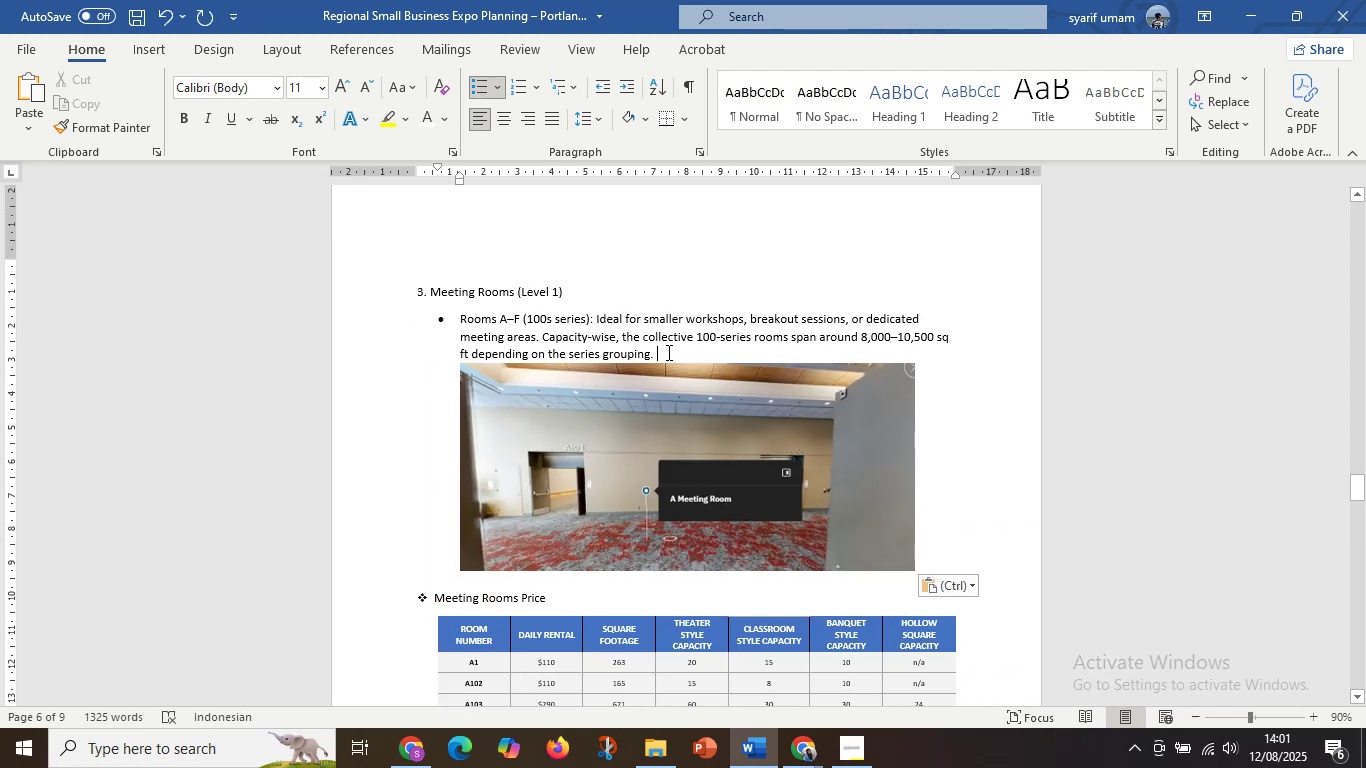 
key(Enter)
 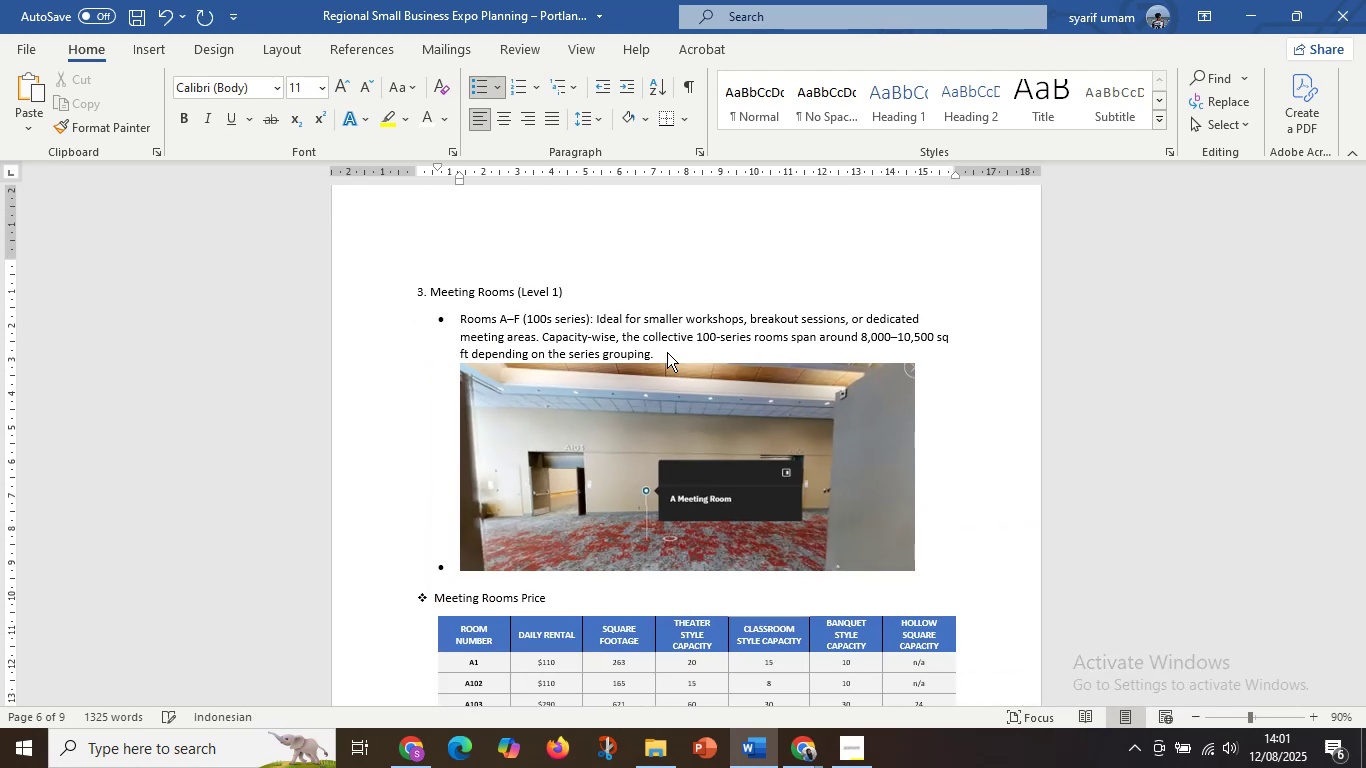 
key(Enter)
 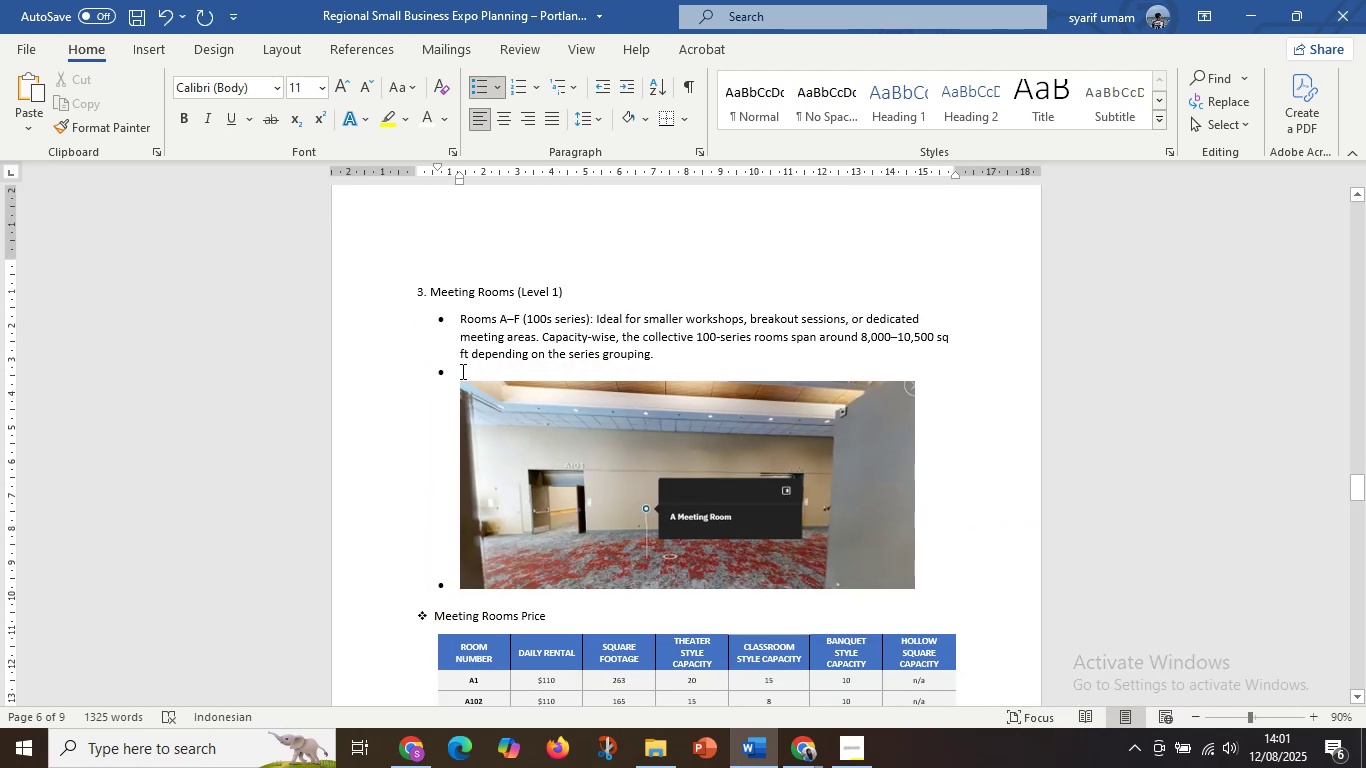 
hold_key(key=ShiftLeft, duration=1.09)
left_click([463, 590])
 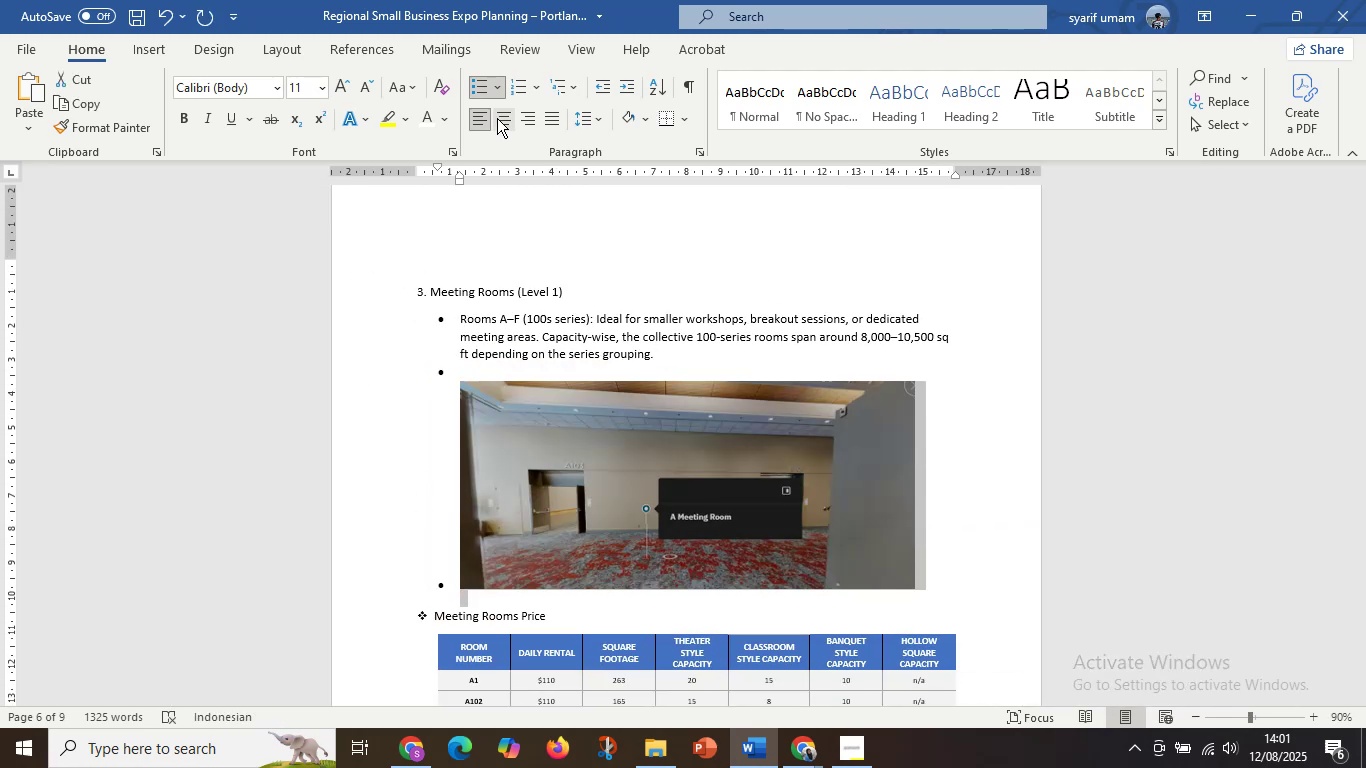 
left_click([471, 92])
 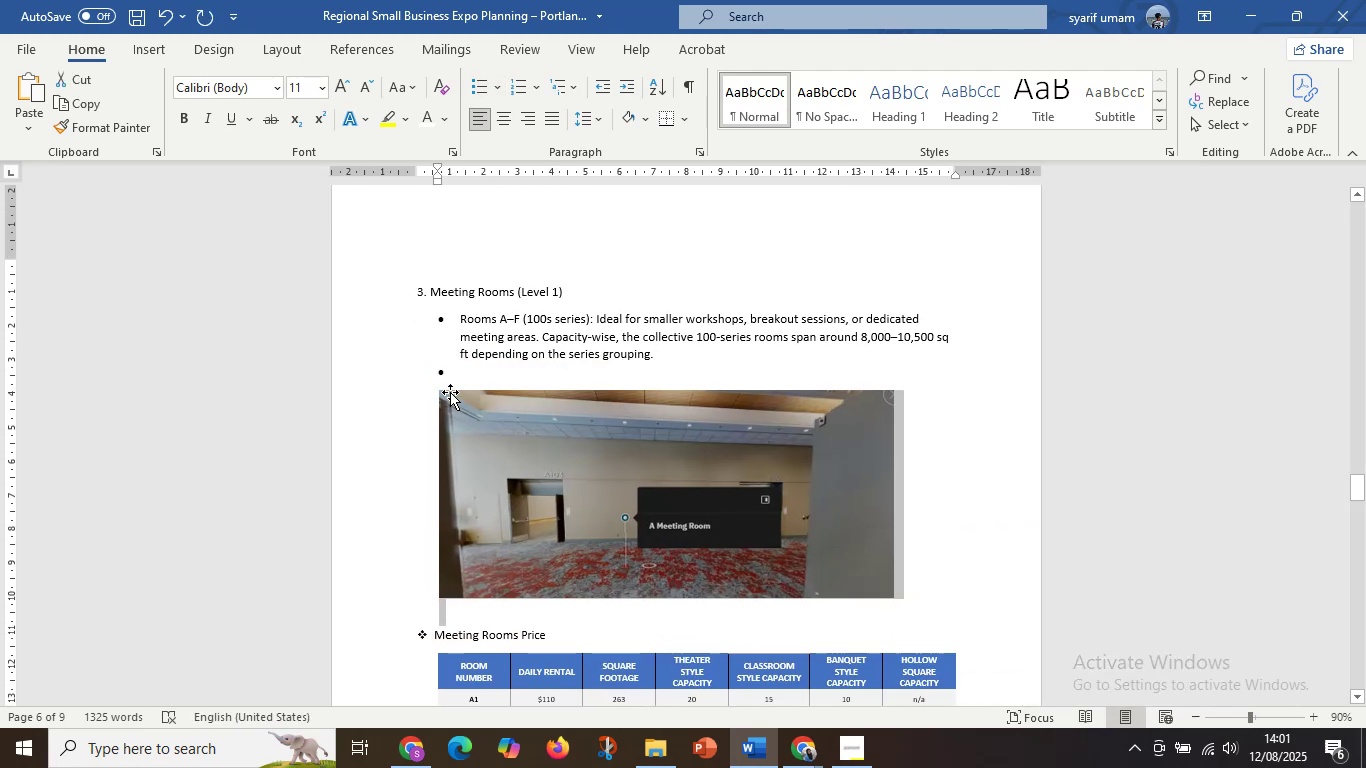 
left_click([453, 379])
 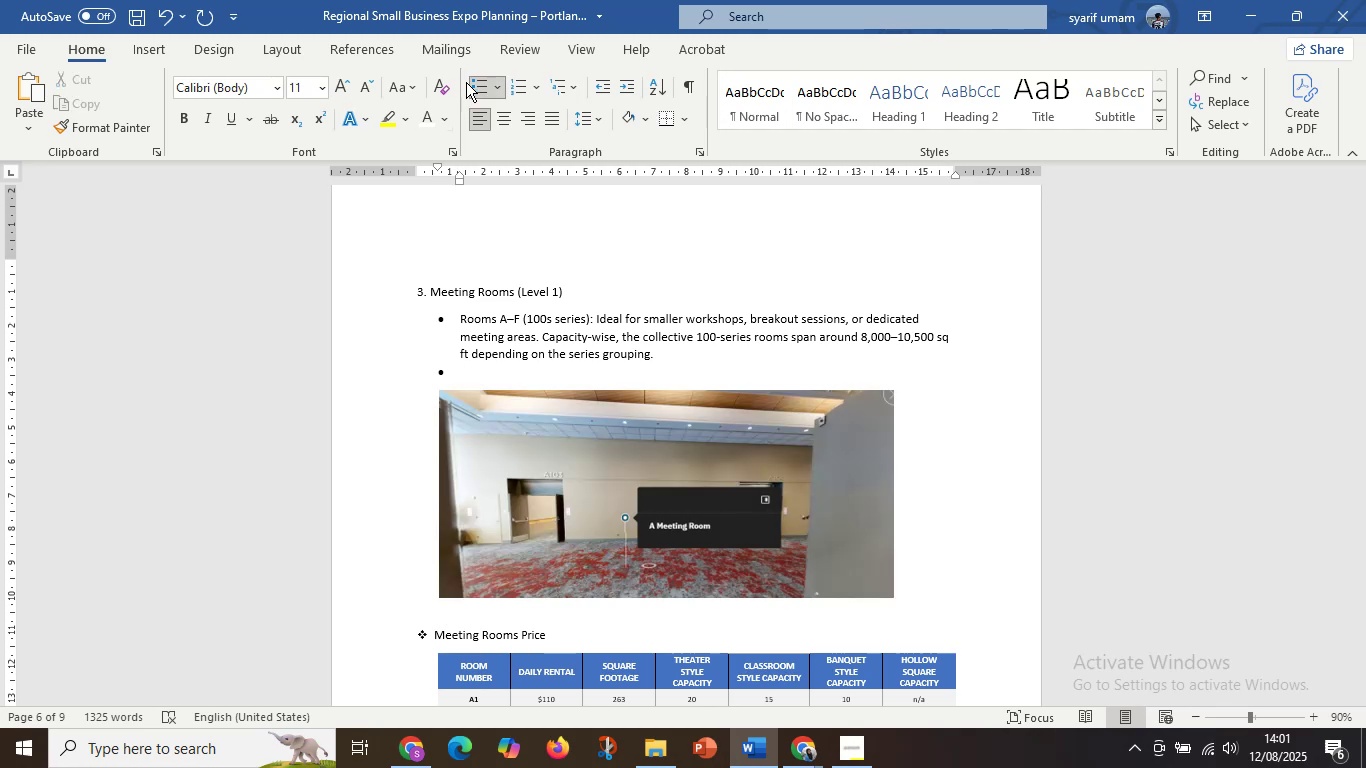 
left_click([473, 84])
 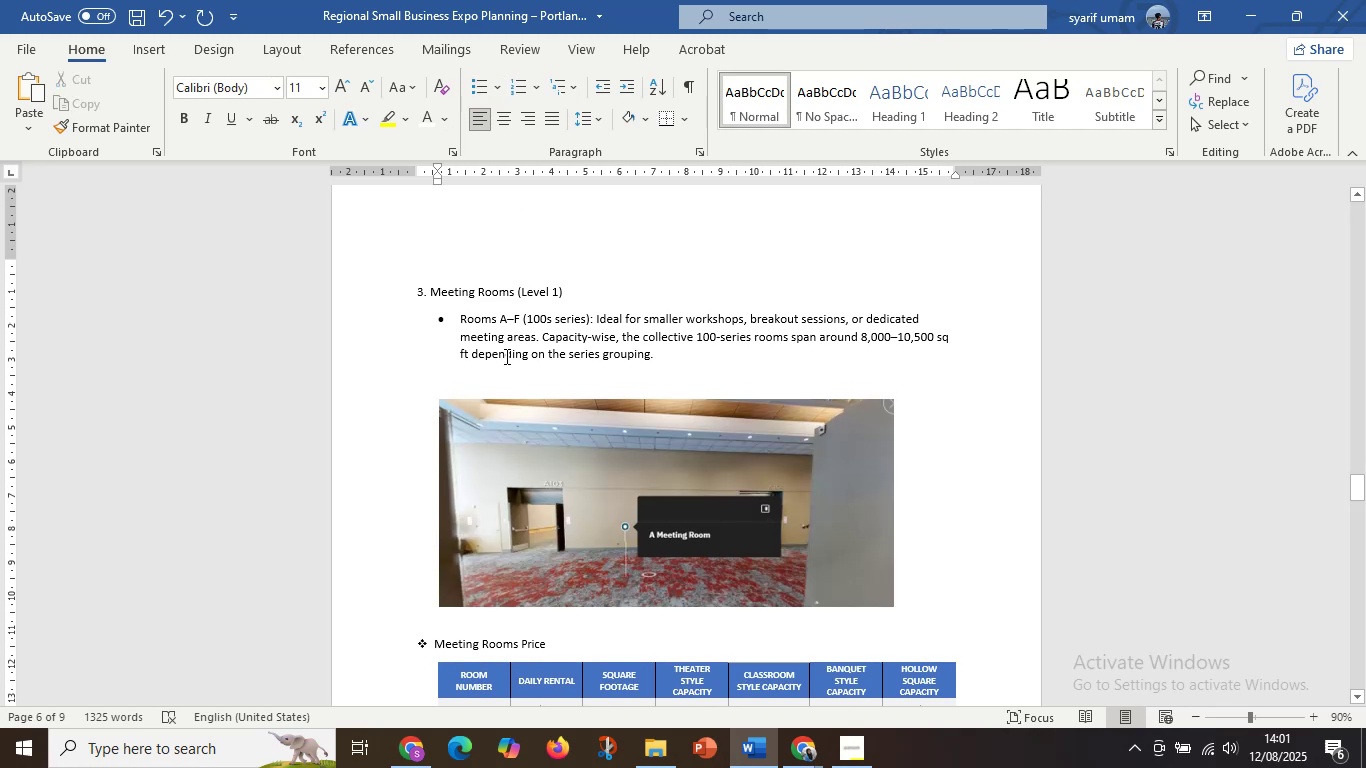 
key(Delete)
 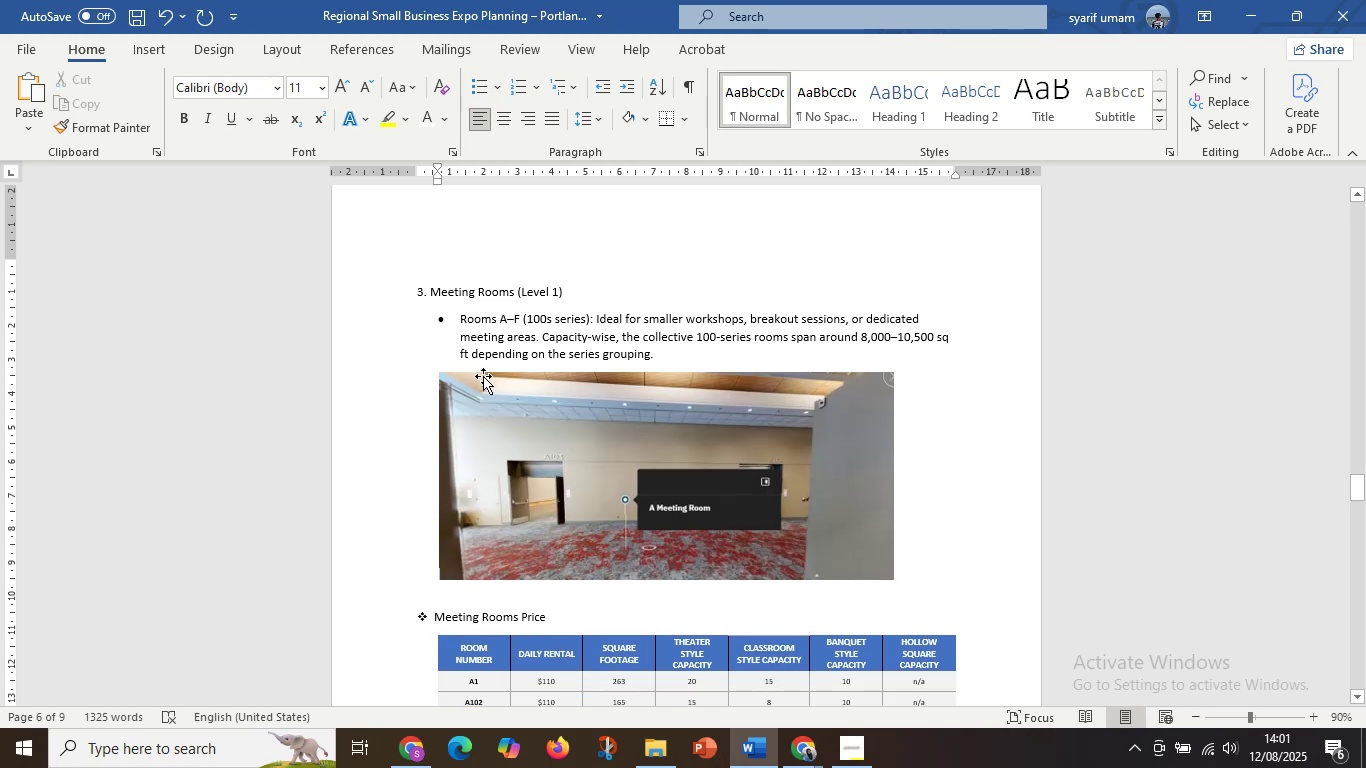 
left_click([466, 496])
 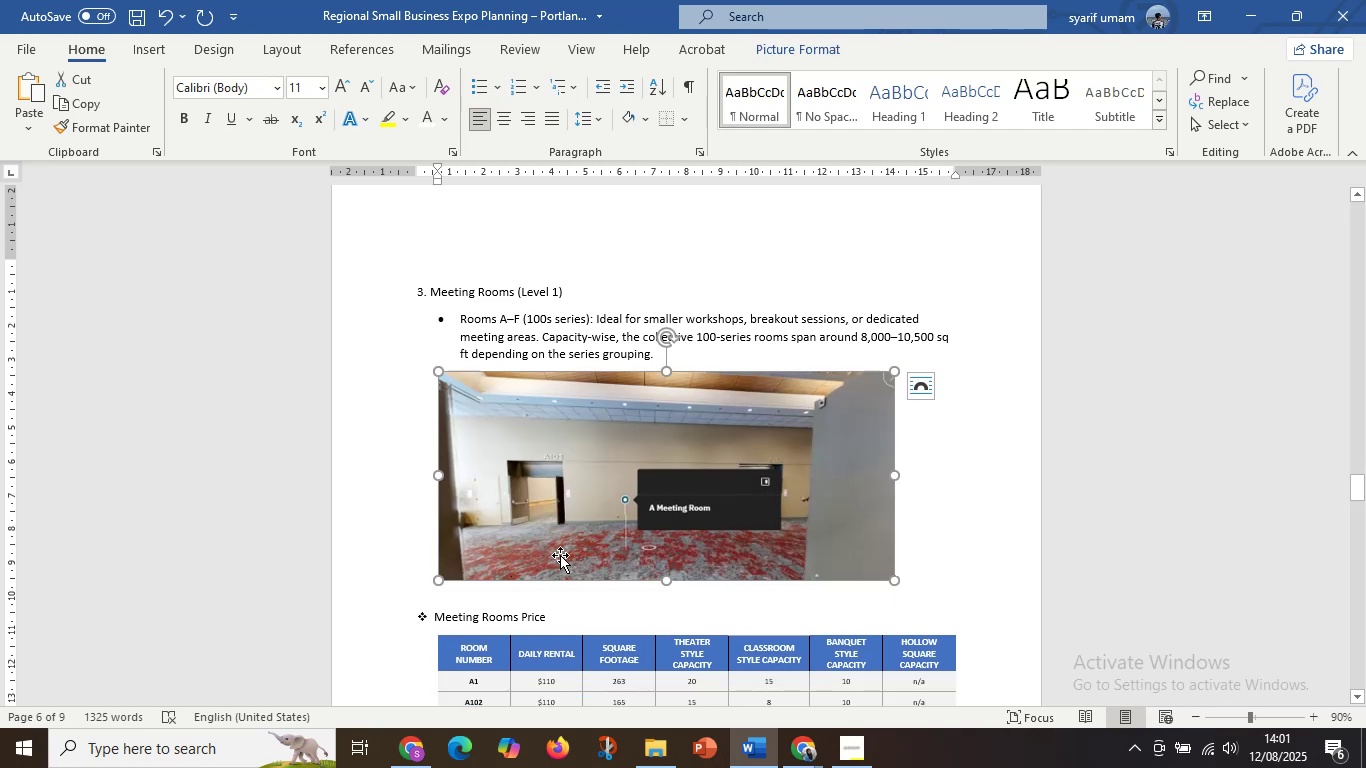 
left_click_drag(start_coordinate=[629, 515], to_coordinate=[634, 542])
 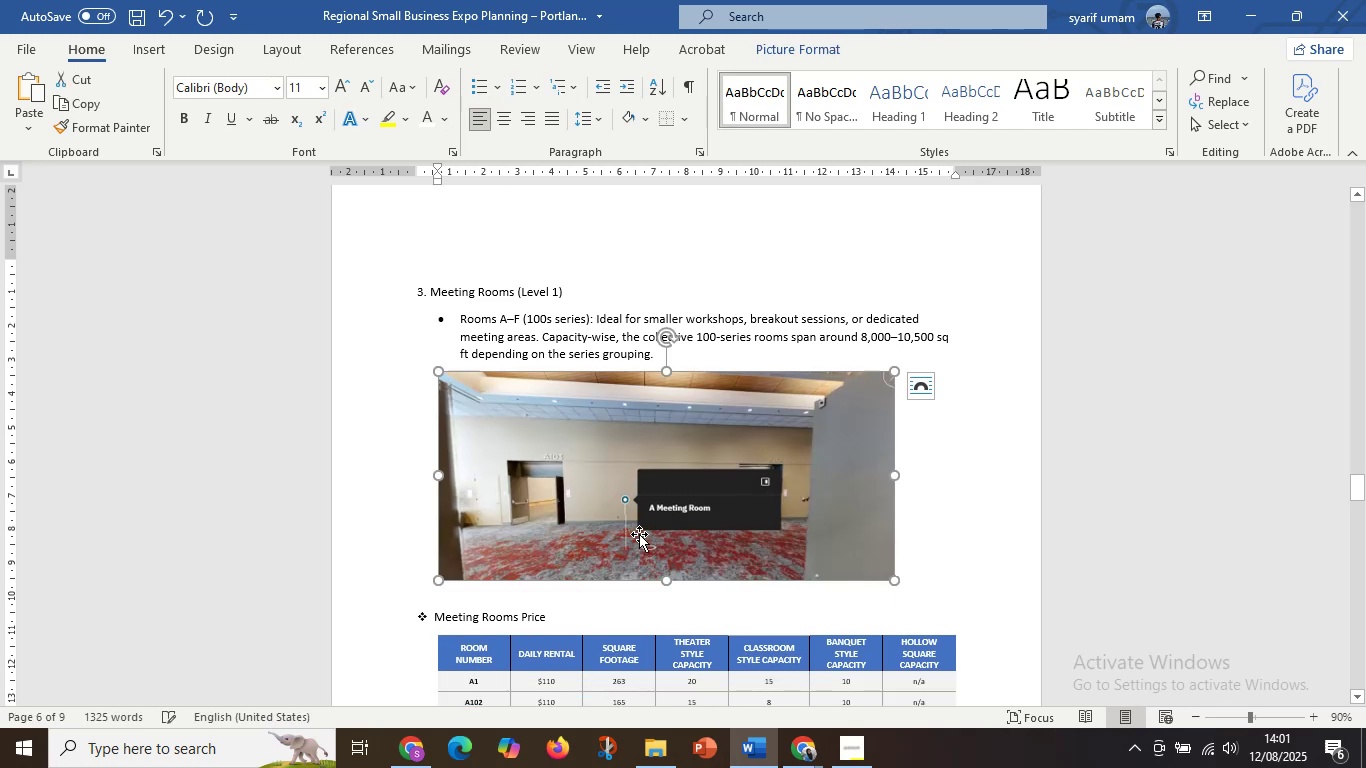 
hold_key(key=ShiftLeft, duration=0.47)
 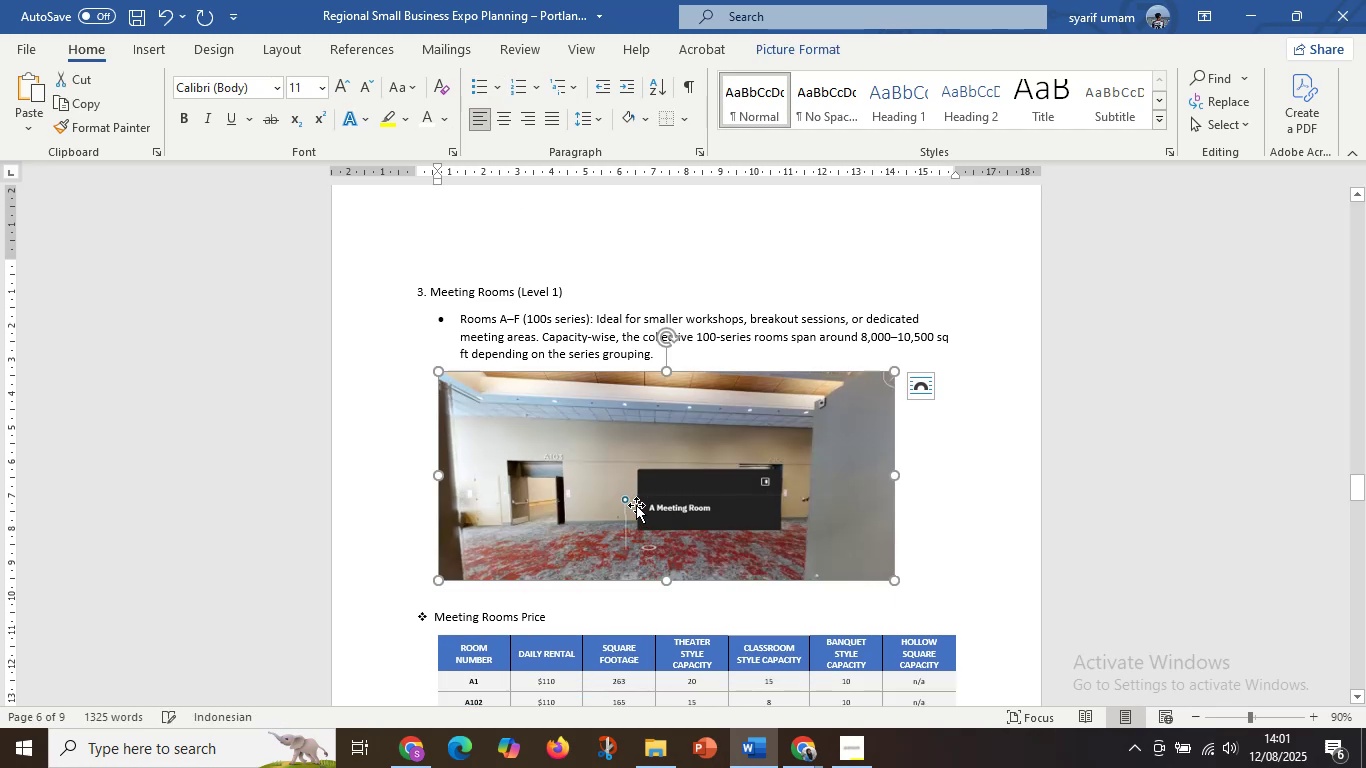 
scroll: coordinate [809, 519], scroll_direction: down, amount: 5.0
 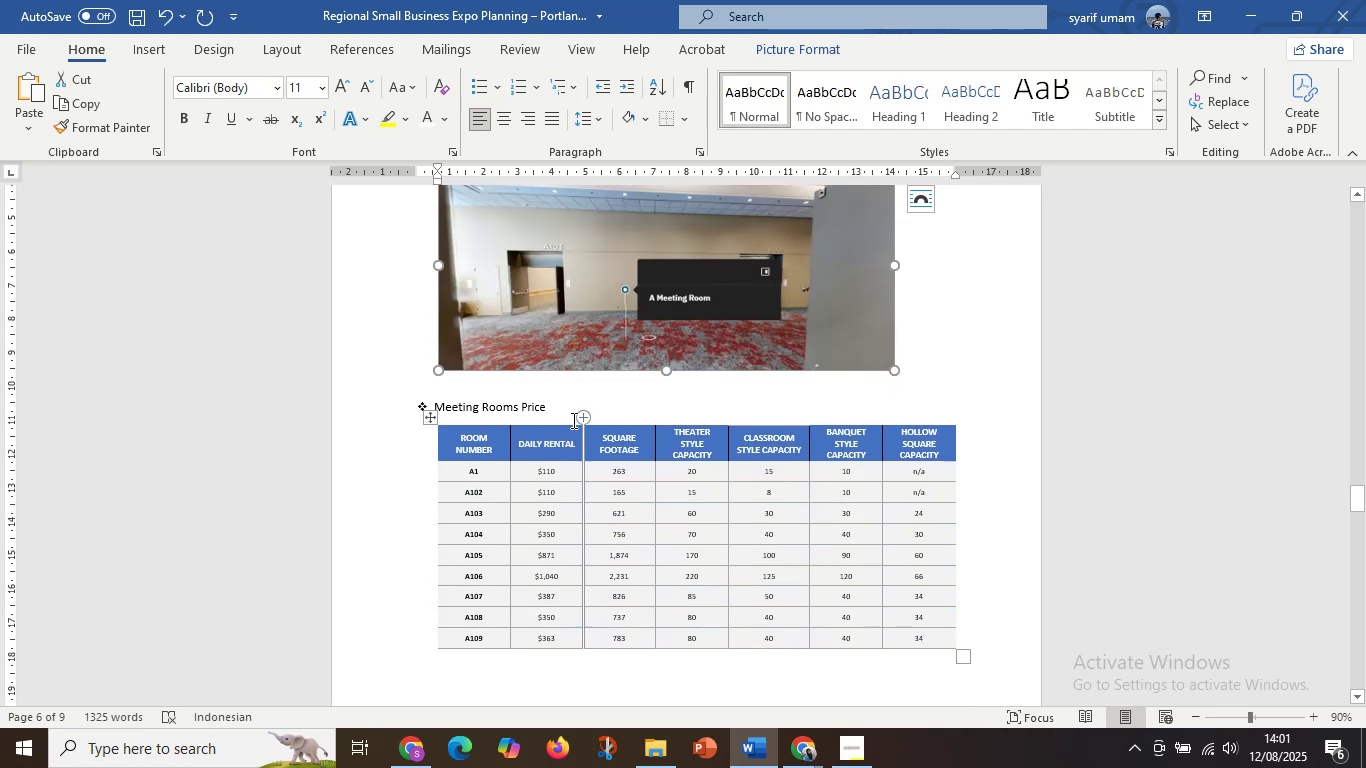 
left_click([575, 403])
 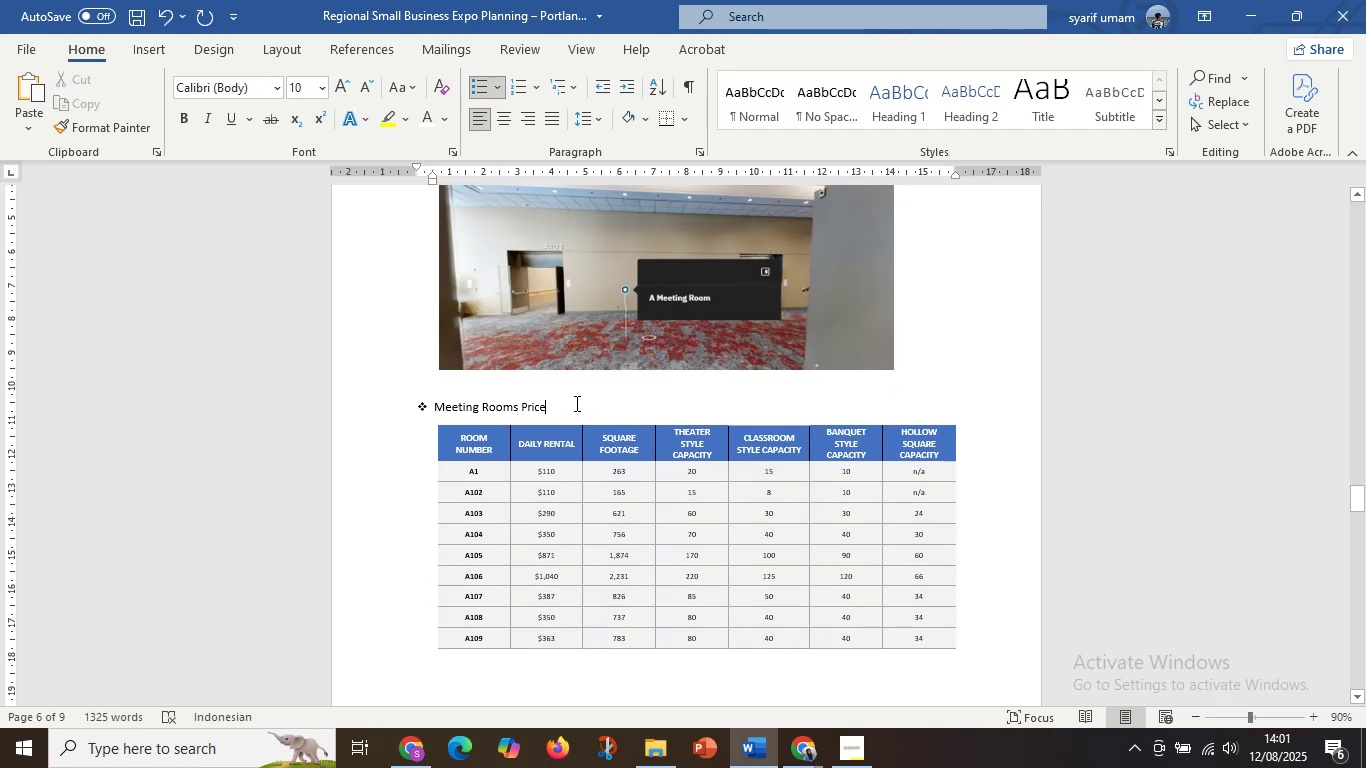 
scroll: coordinate [575, 409], scroll_direction: down, amount: 10.0
 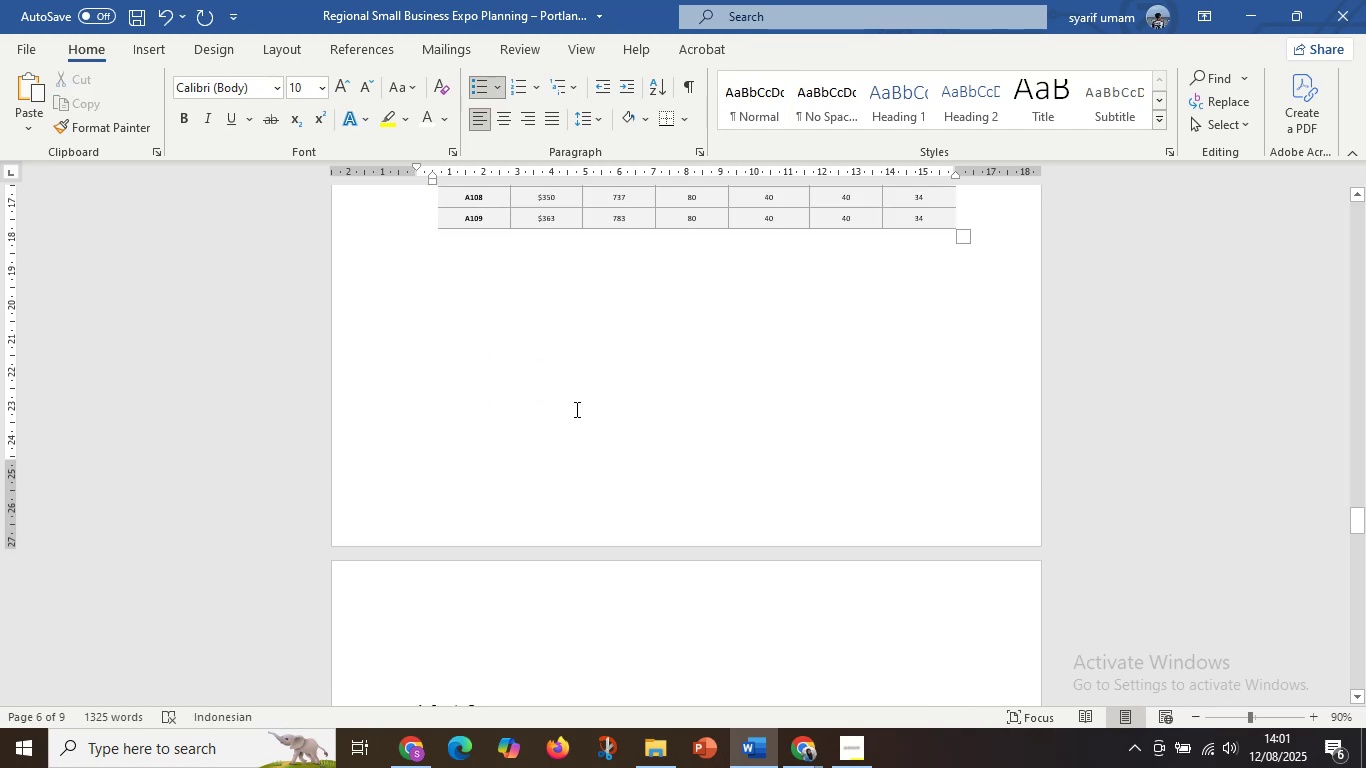 
scroll: coordinate [473, 446], scroll_direction: up, amount: 23.0
 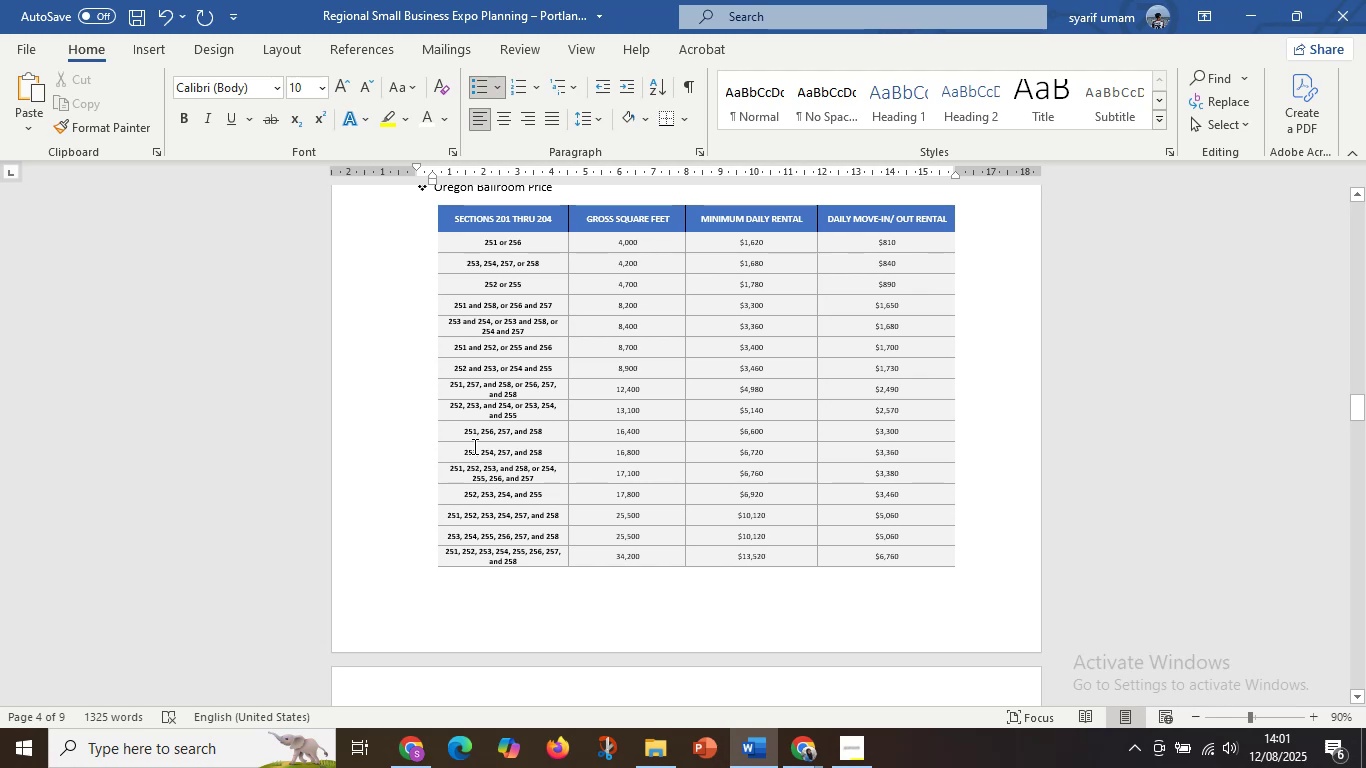 
wait(5.82)
 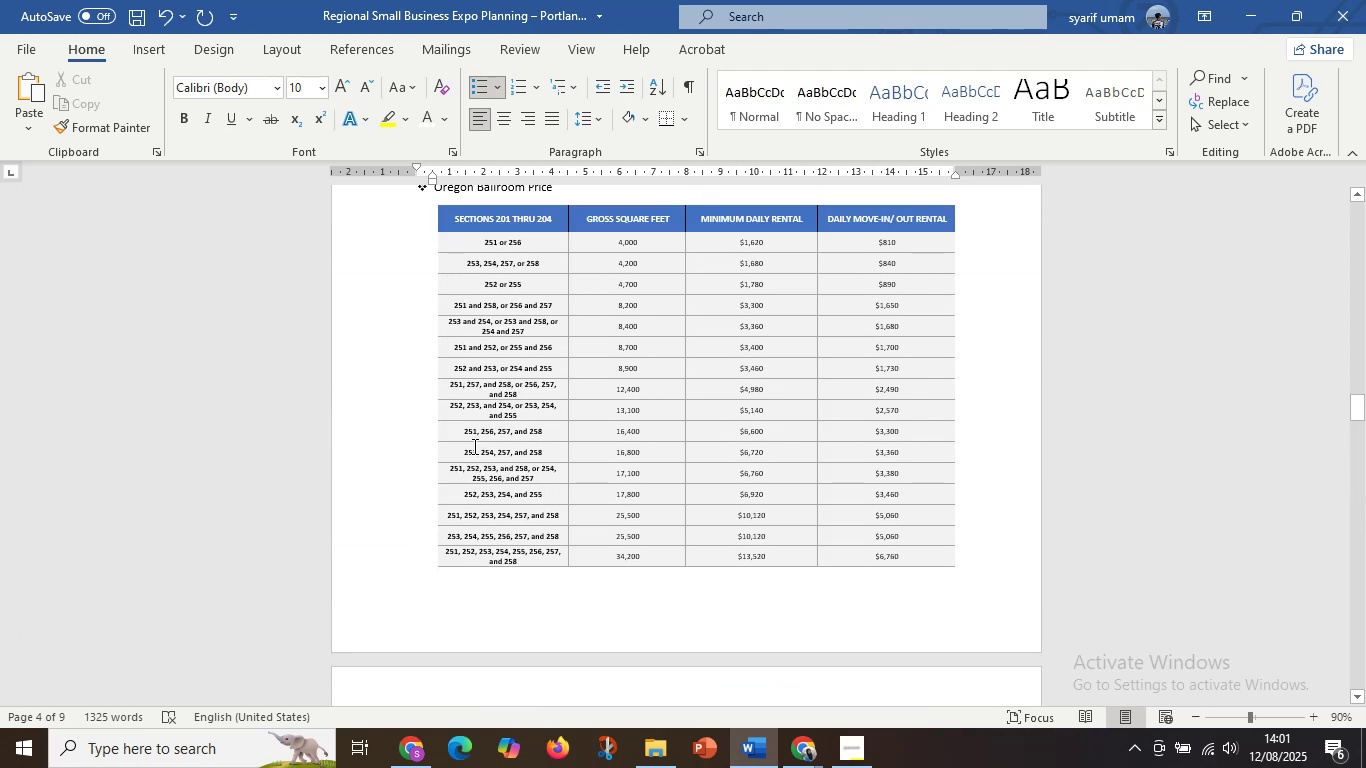 
scroll: coordinate [523, 506], scroll_direction: down, amount: 45.0
 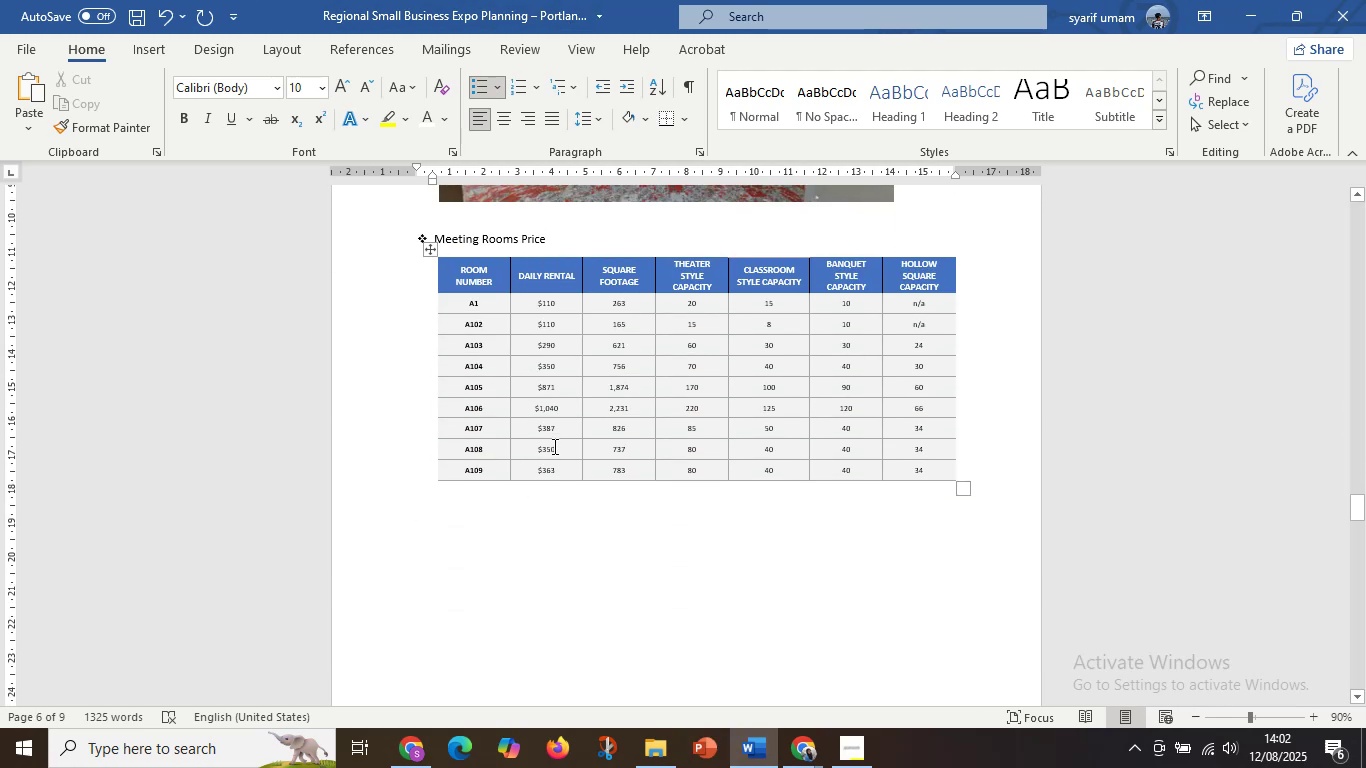 
left_click([556, 446])
 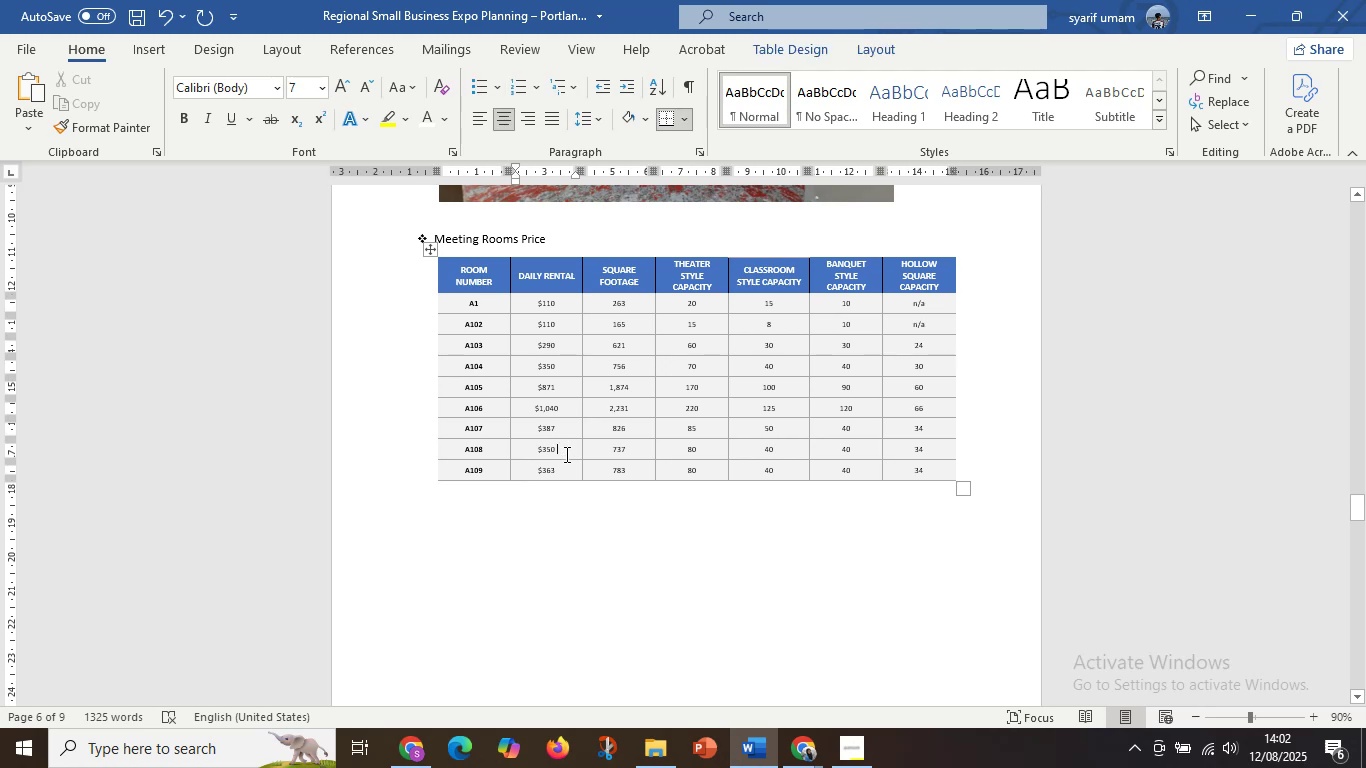 
scroll: coordinate [625, 467], scroll_direction: down, amount: 12.0
 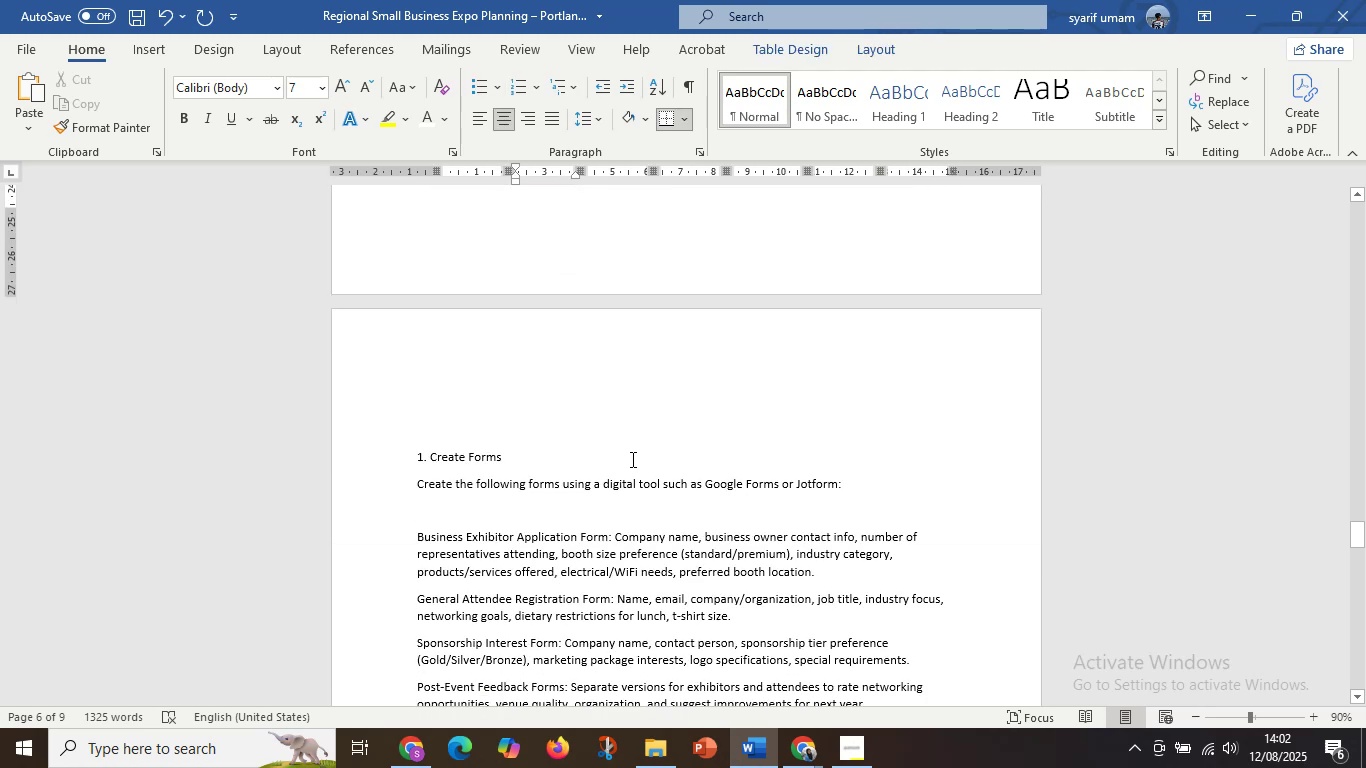 
scroll: coordinate [631, 458], scroll_direction: up, amount: 12.0
 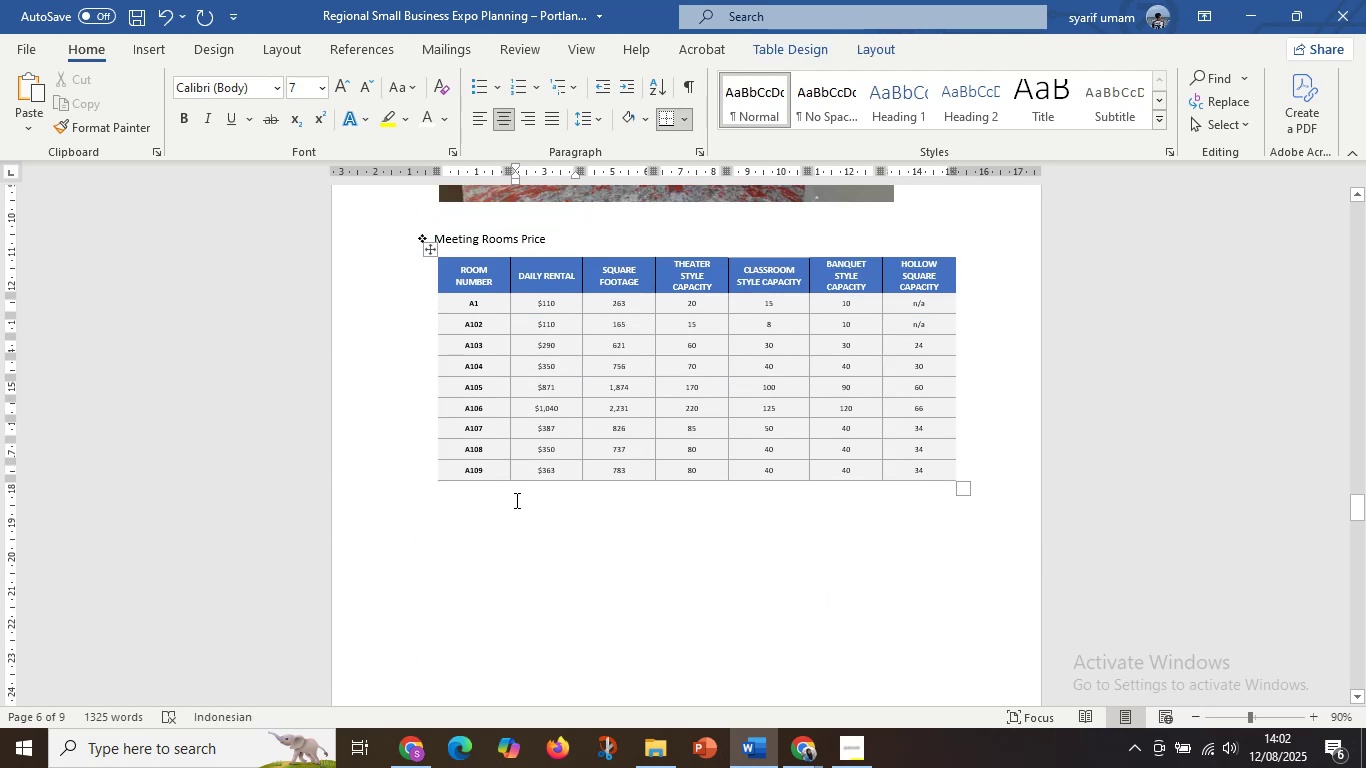 
left_click([506, 503])
 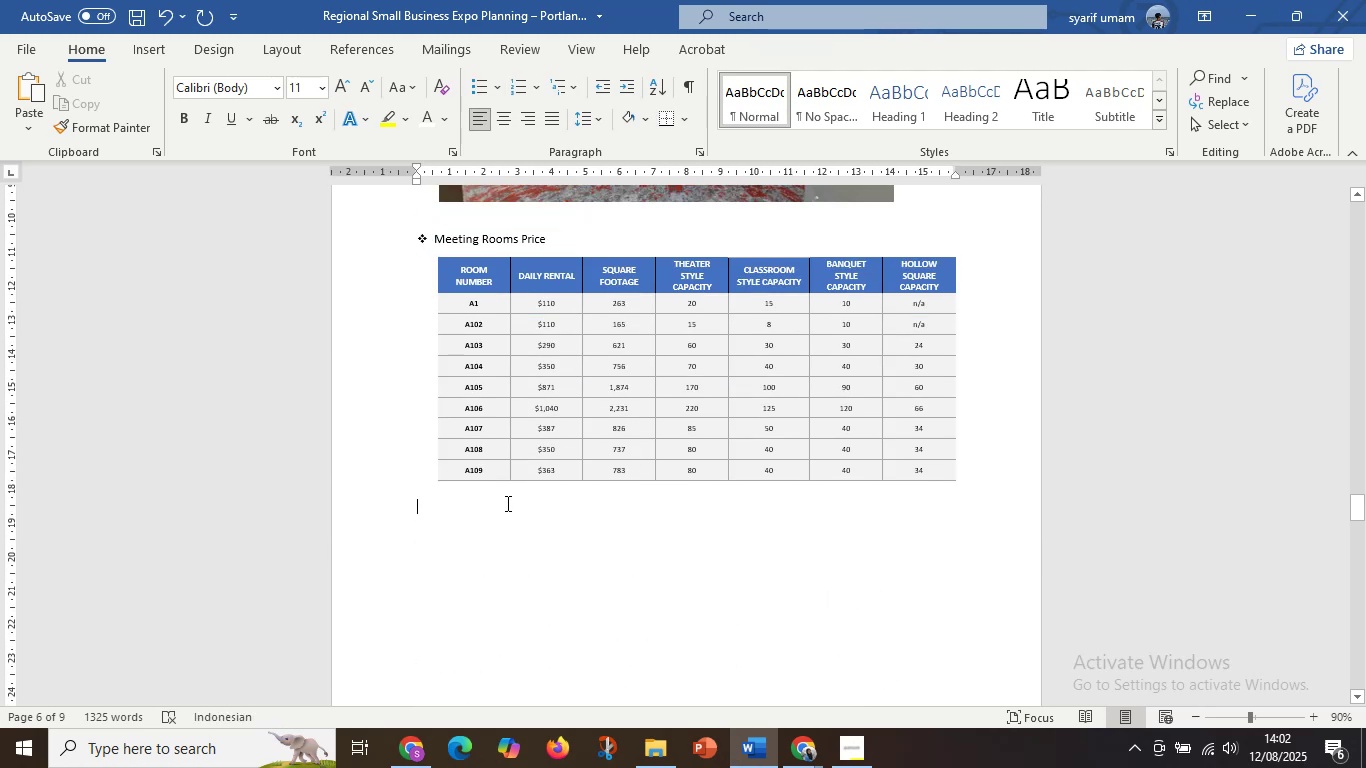 
scroll: coordinate [531, 479], scroll_direction: up, amount: 37.0
 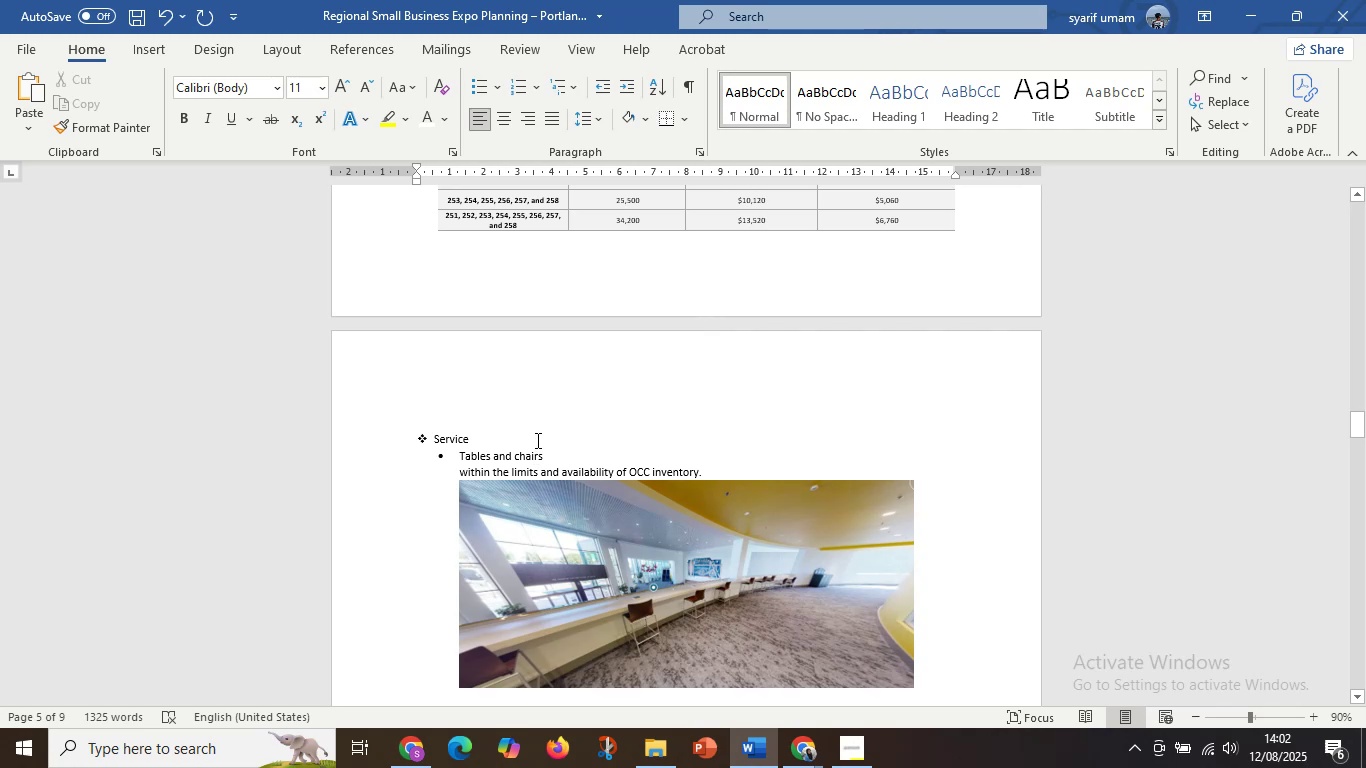 
left_click_drag(start_coordinate=[498, 439], to_coordinate=[386, 440])
 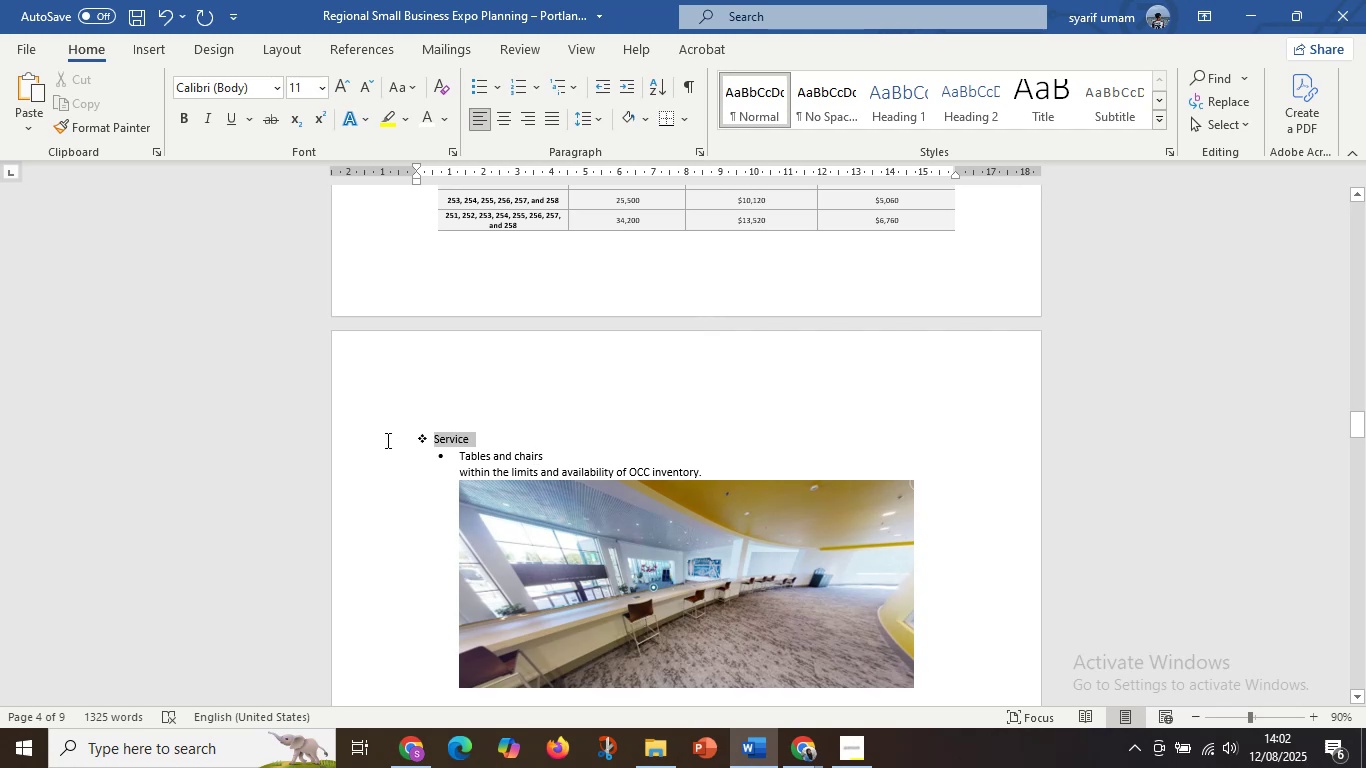 
key(Control+C)
 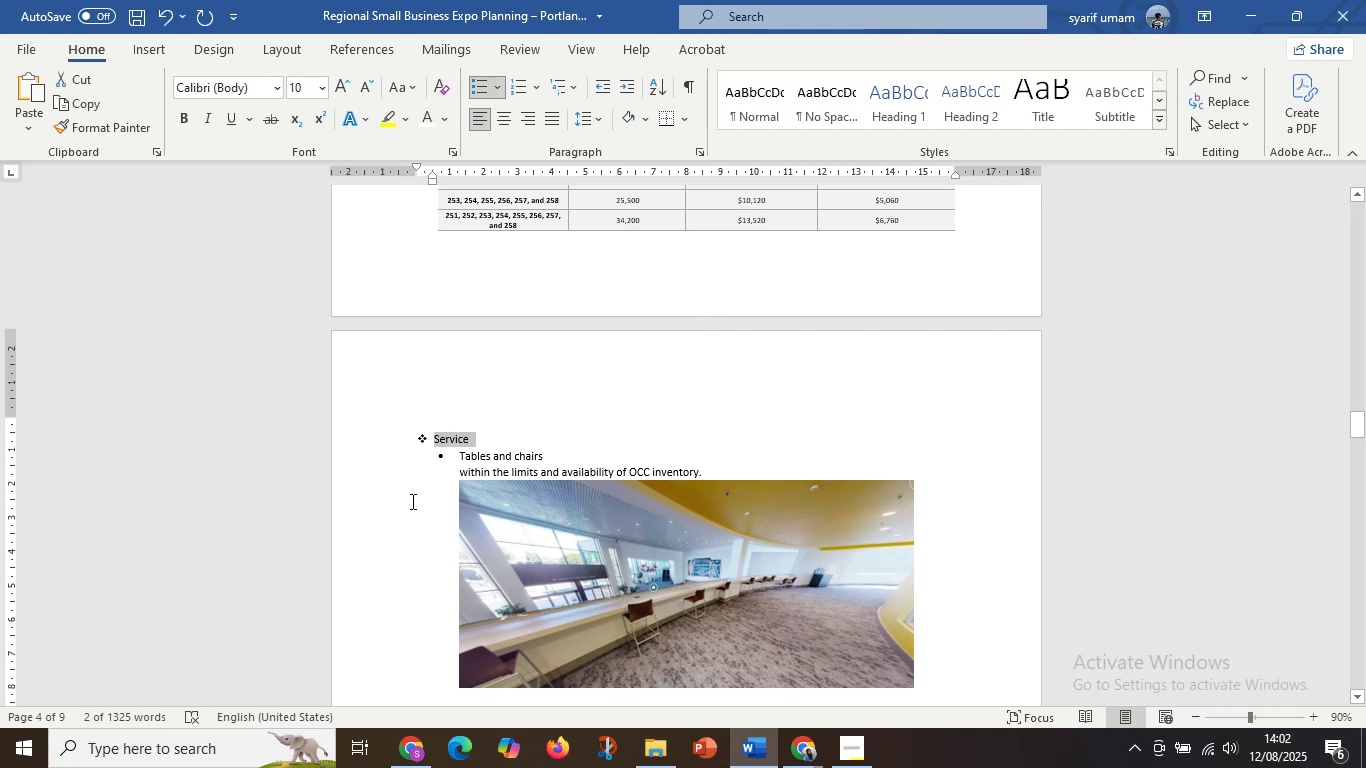 
scroll: coordinate [519, 464], scroll_direction: down, amount: 42.0
 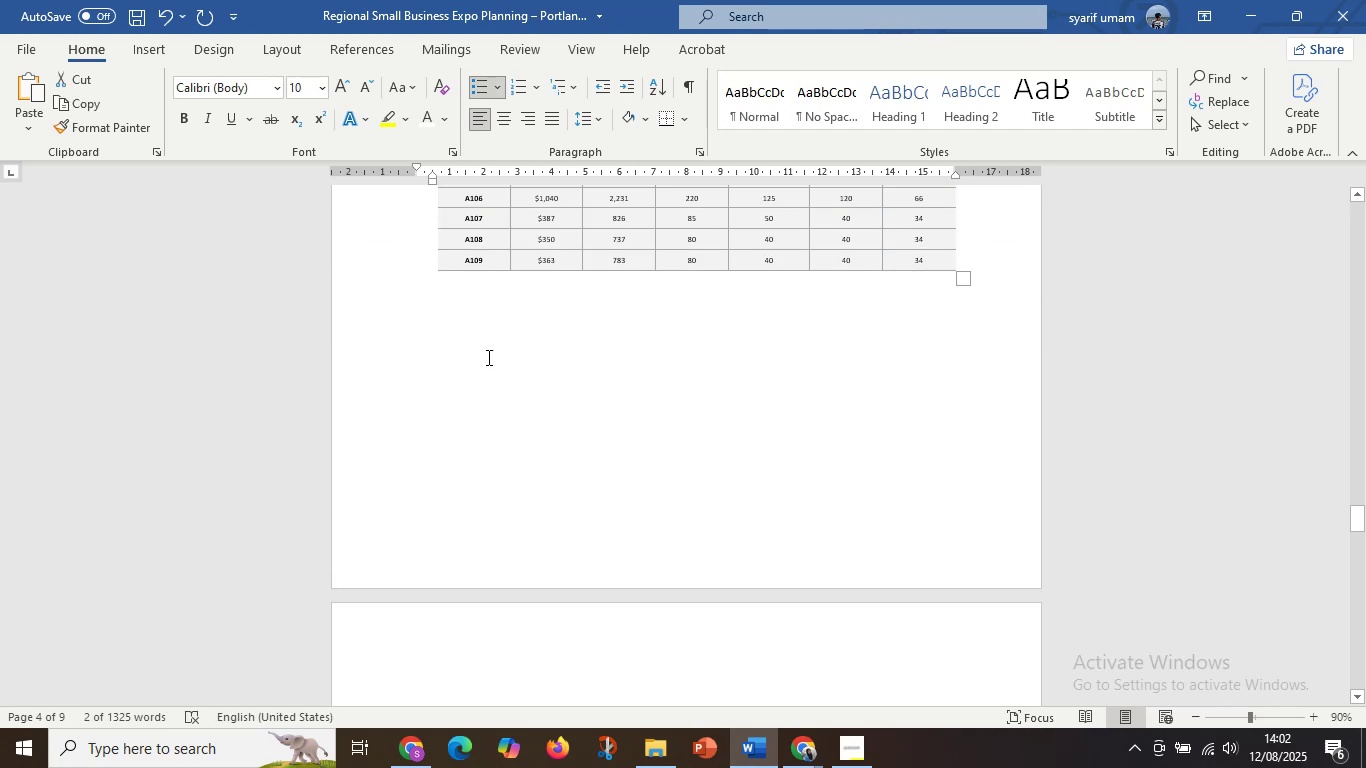 
left_click([486, 328])
 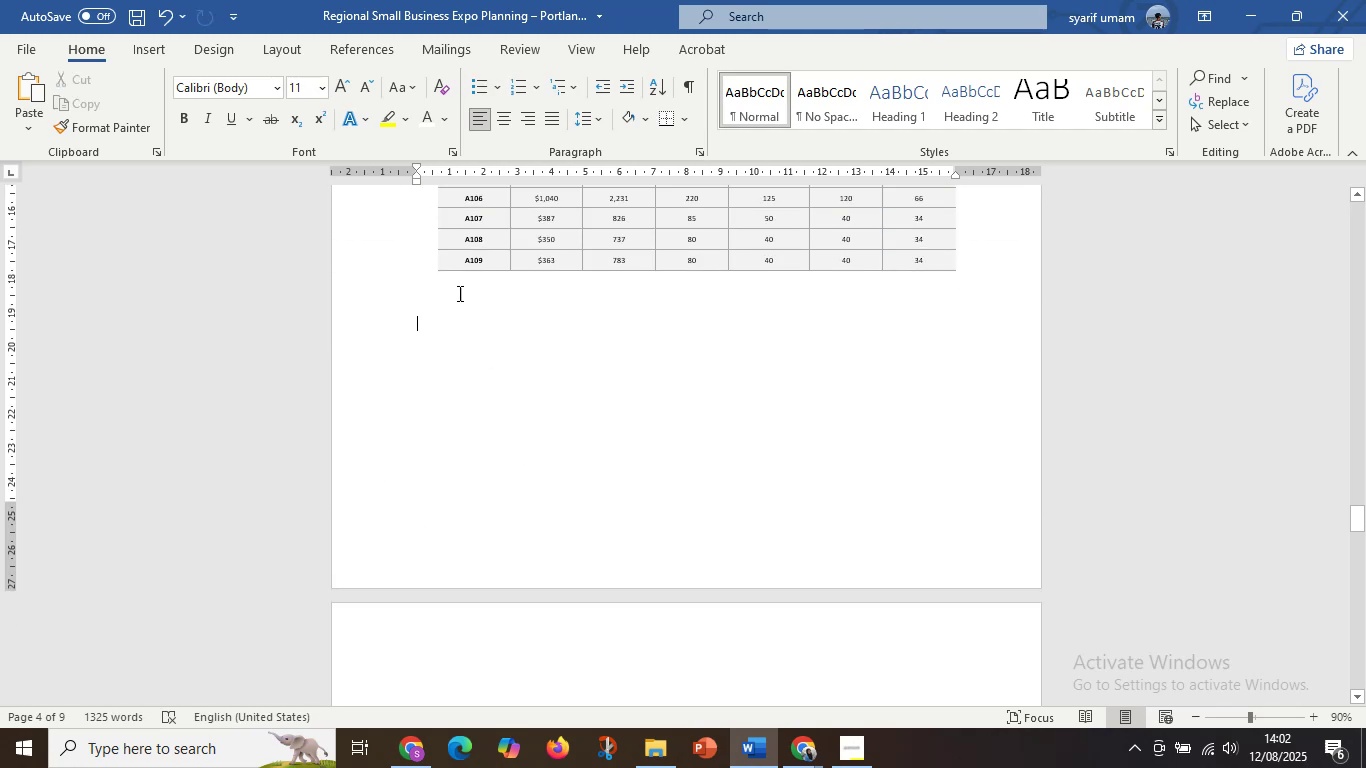 
left_click([458, 293])
 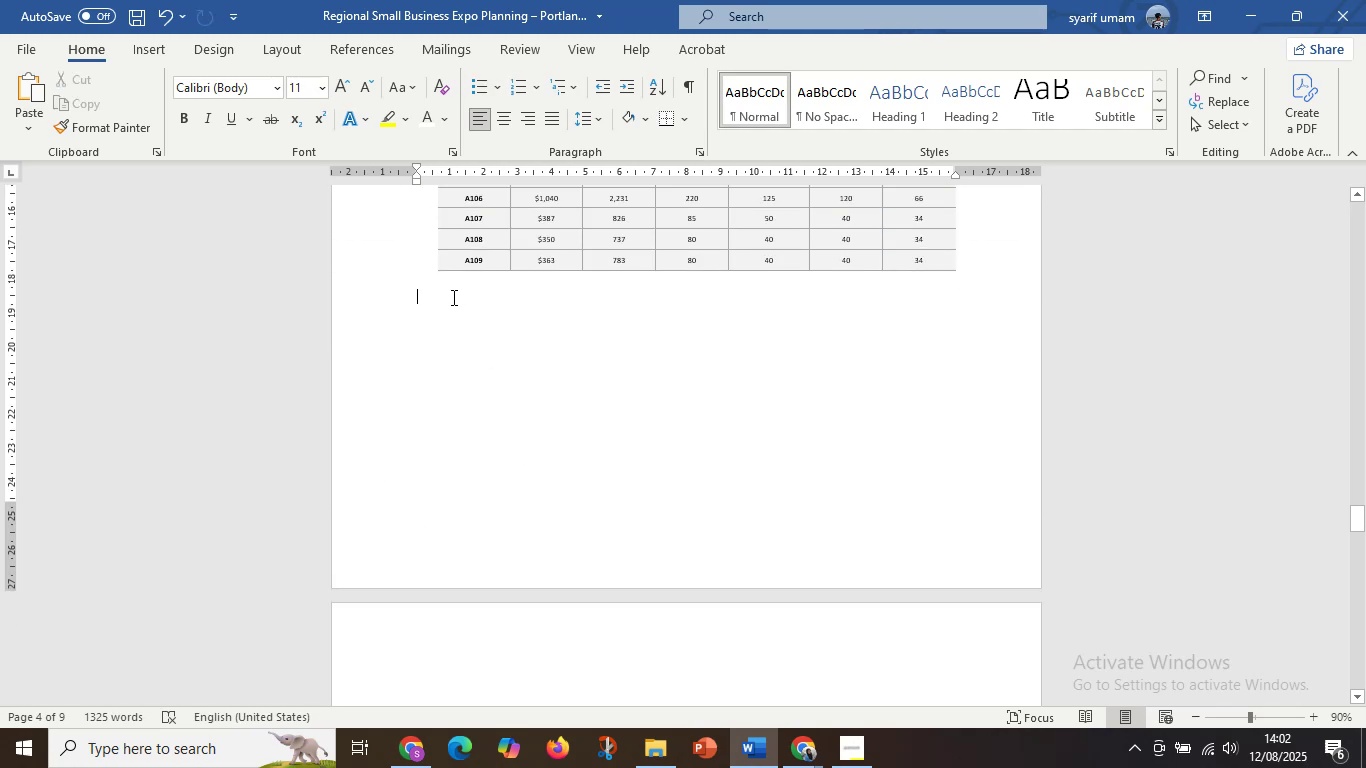 
key(Control+V)
 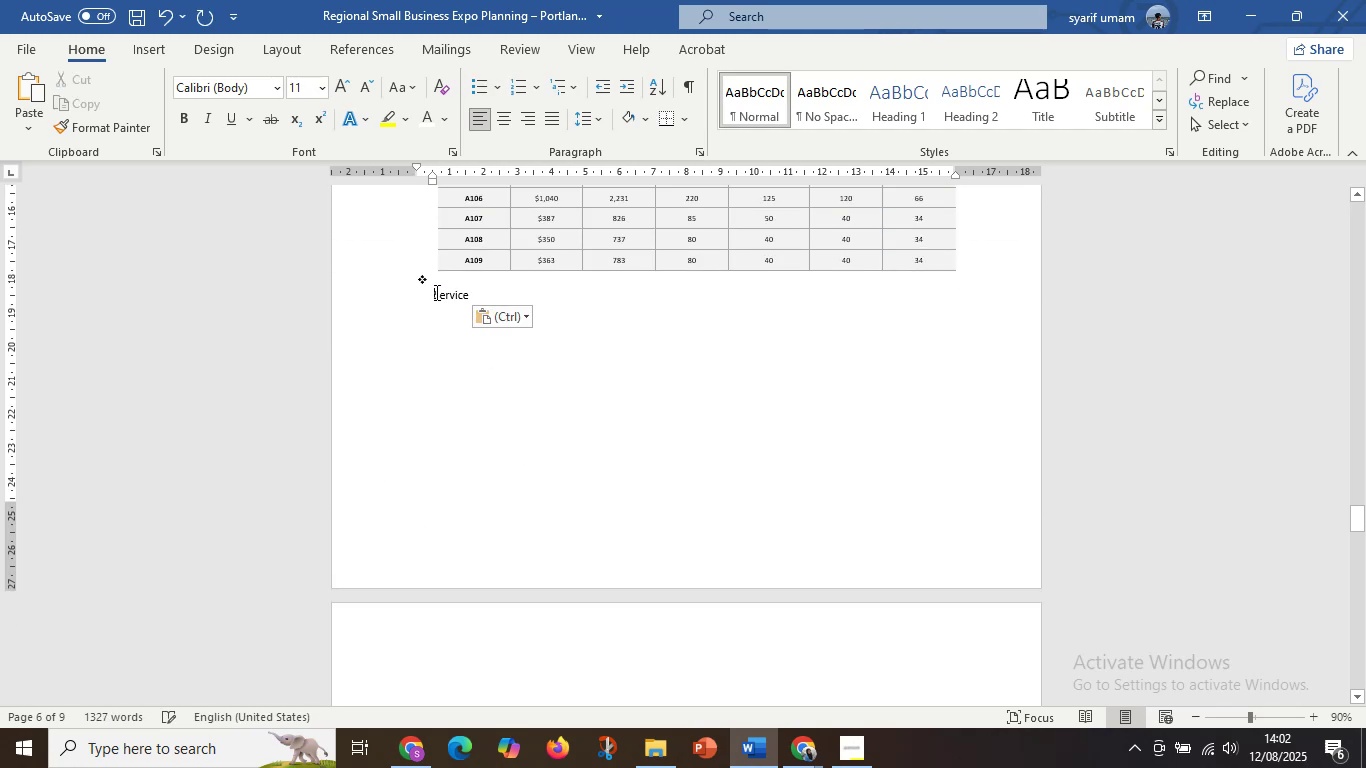 
left_click_drag(start_coordinate=[433, 278], to_coordinate=[402, 286])
 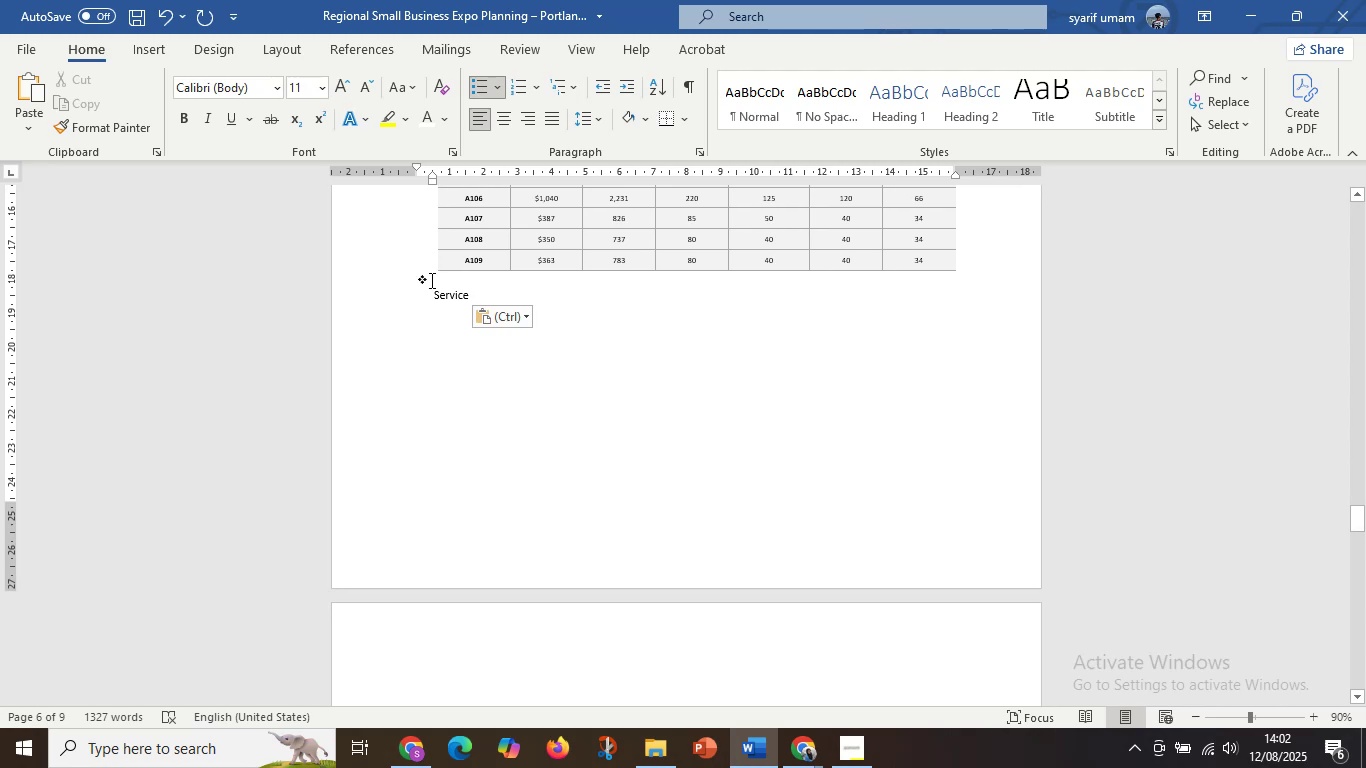 
key(Delete)
 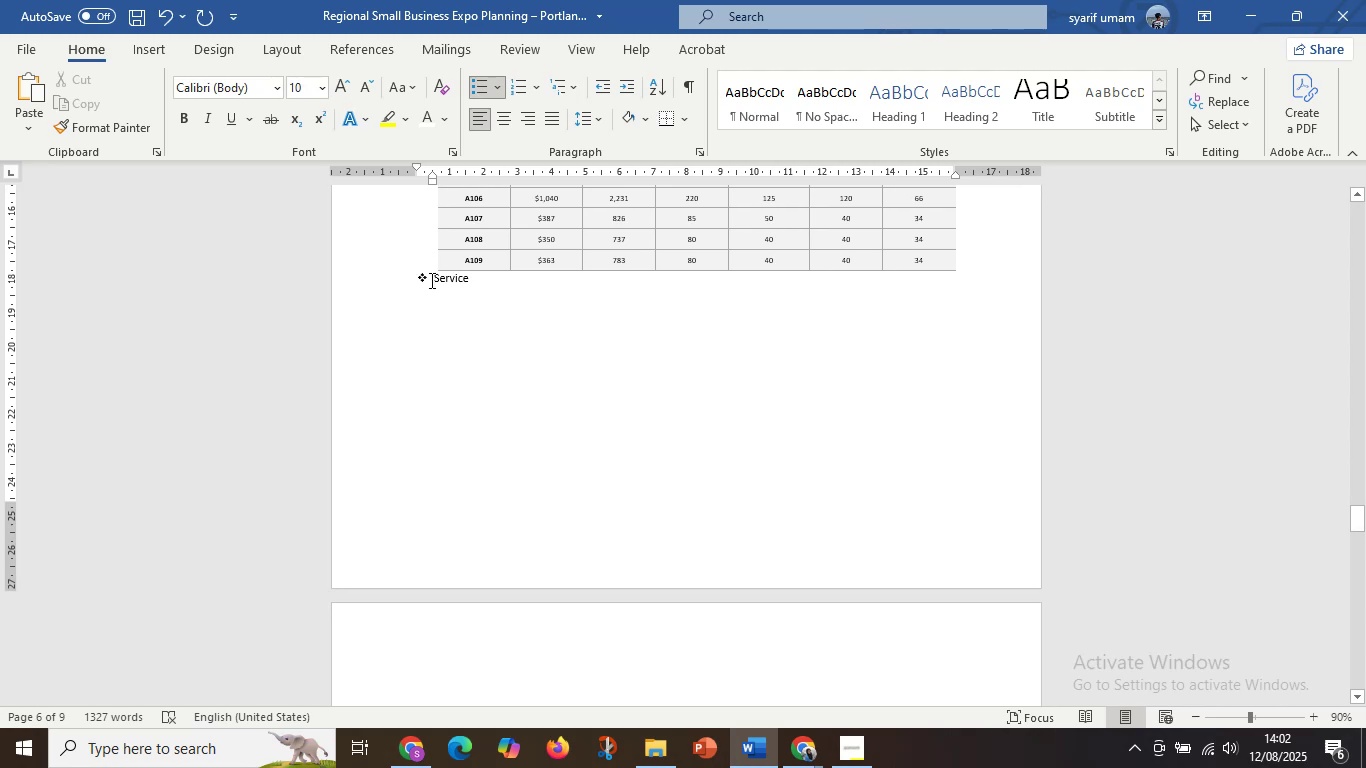 
key(ArrowUp)
 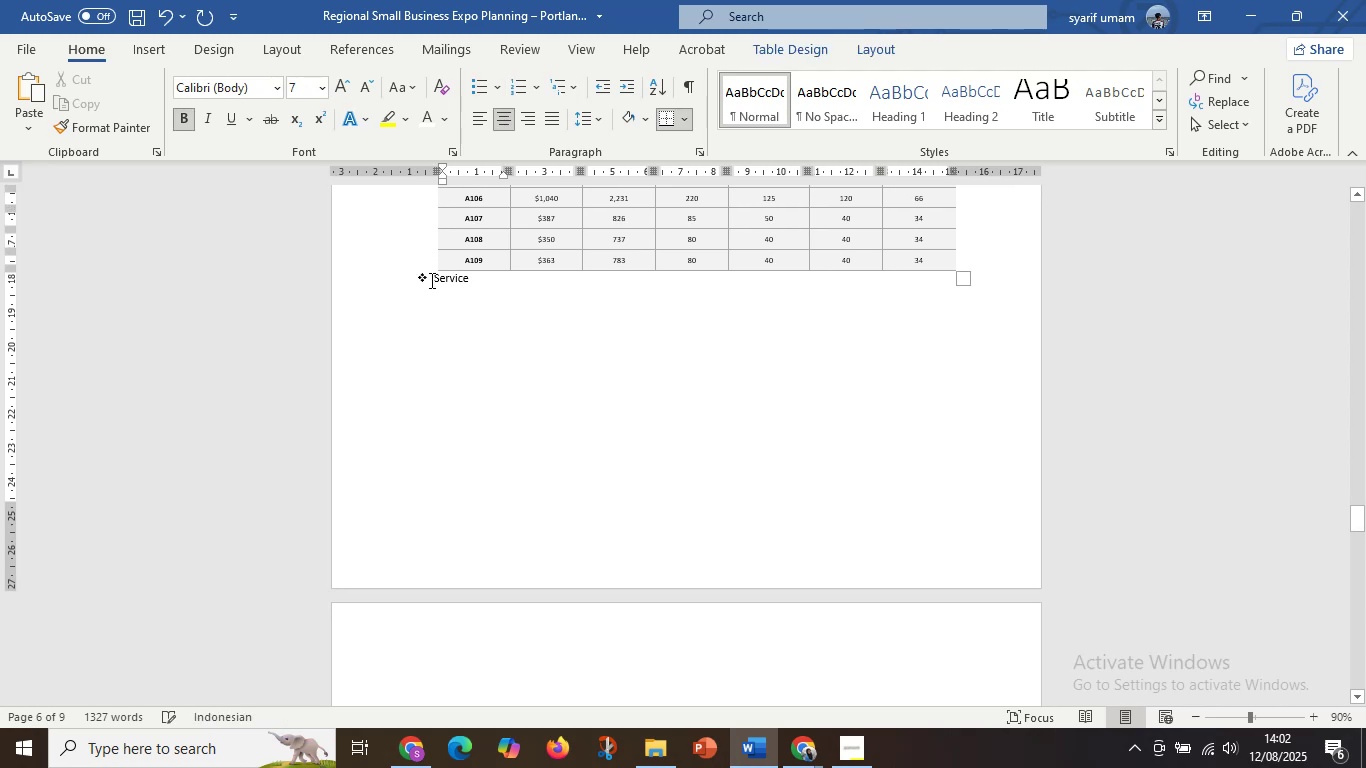 
key(Control+Z)
 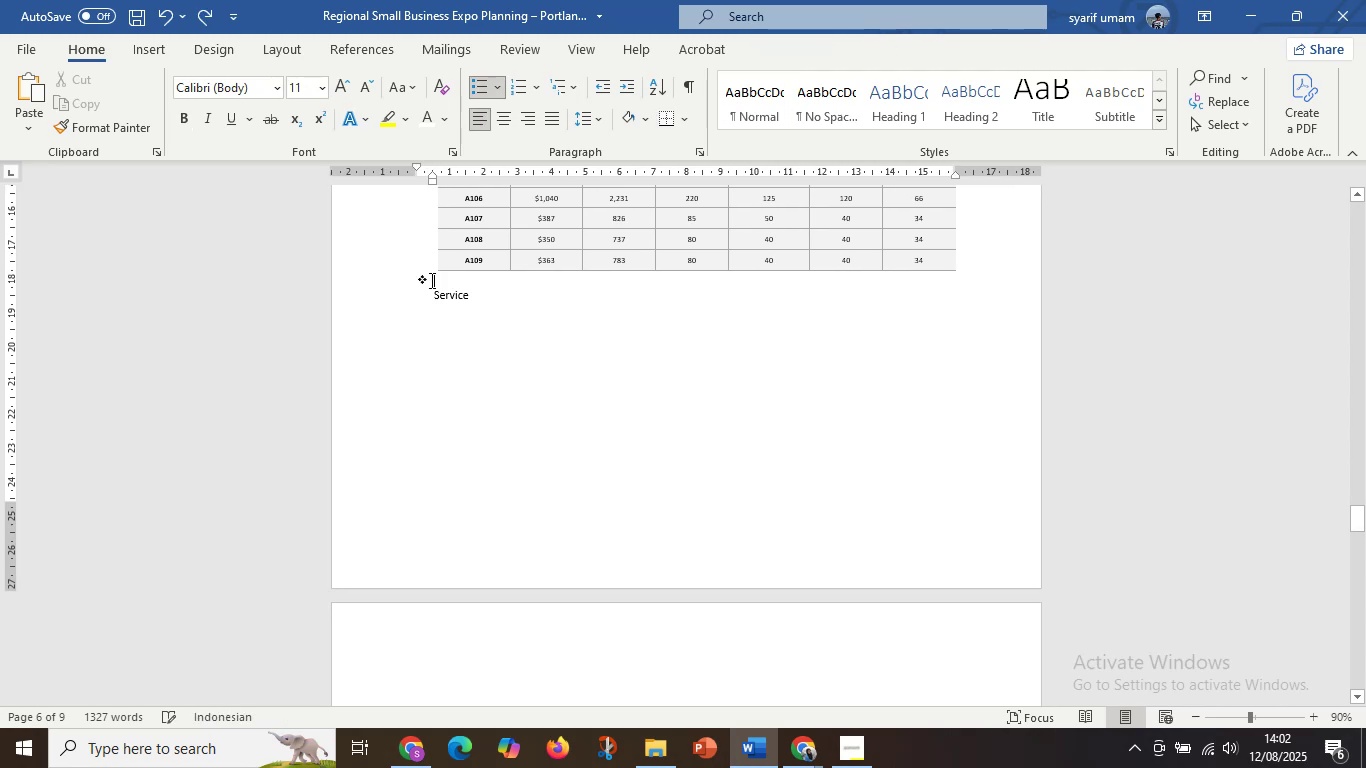 
key(Control+Z)
 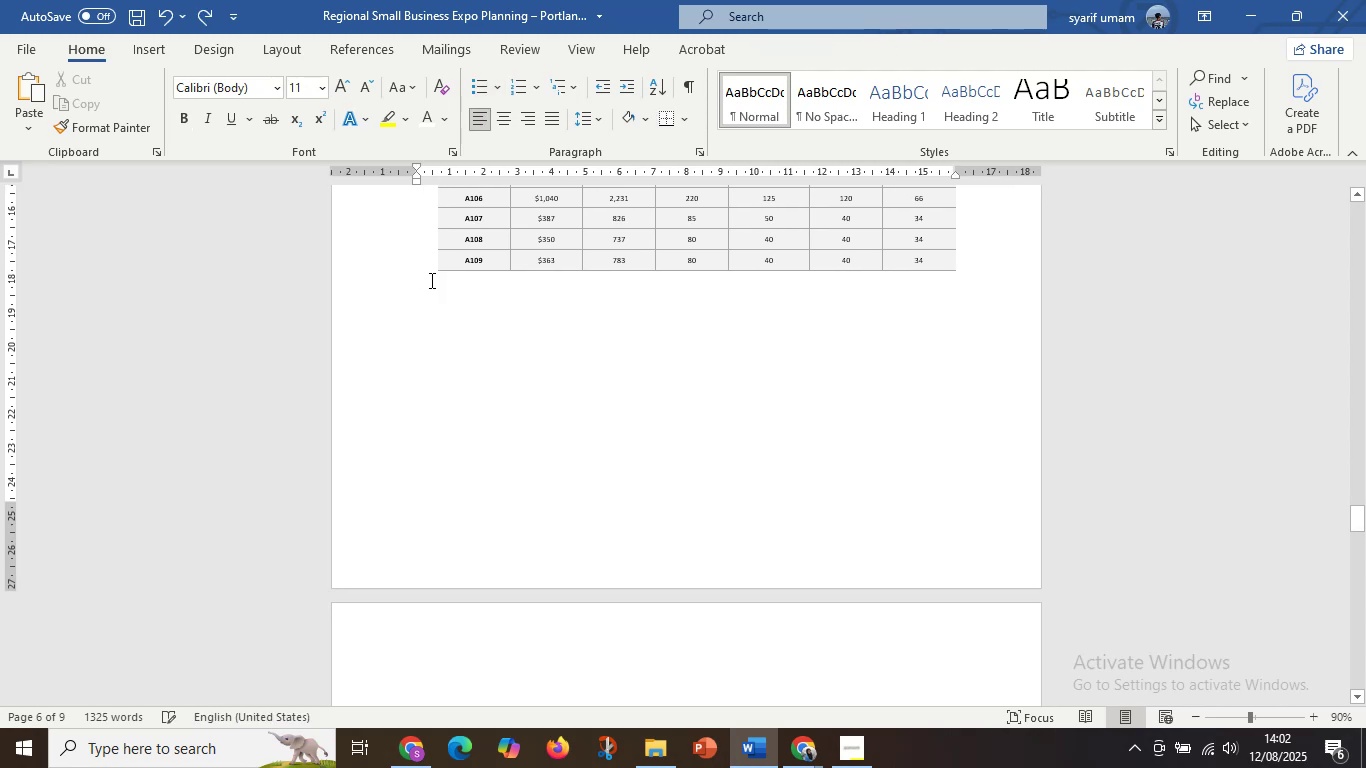 
key(Control+V)
 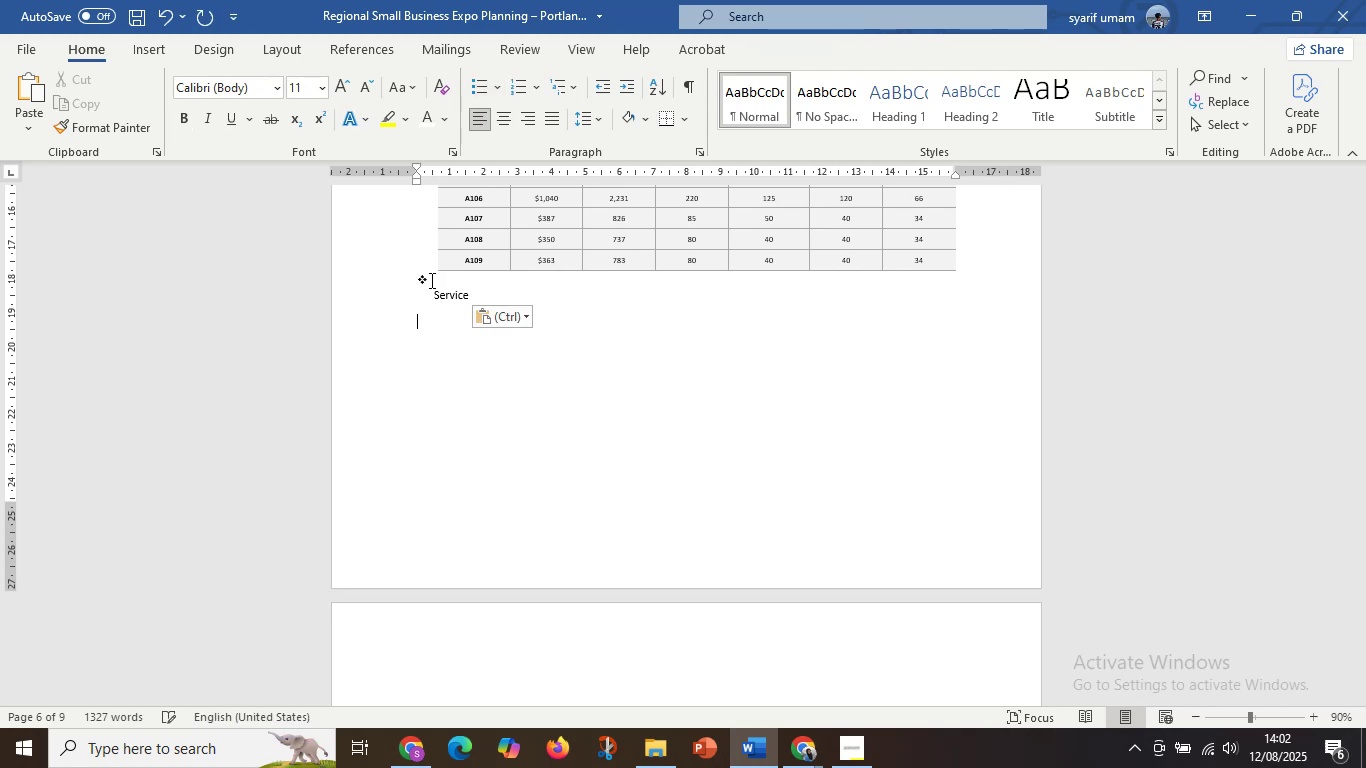 
key(Control+Z)
 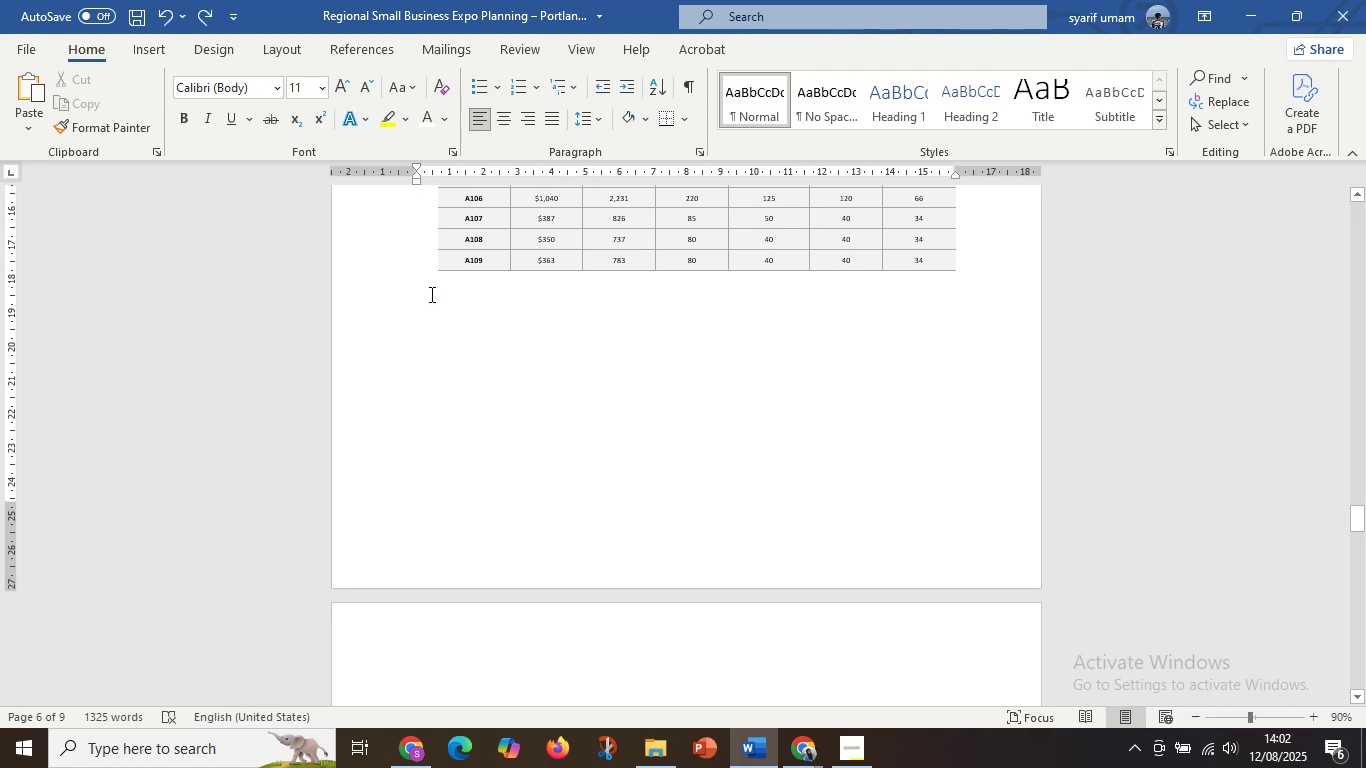 
right_click([430, 294])
 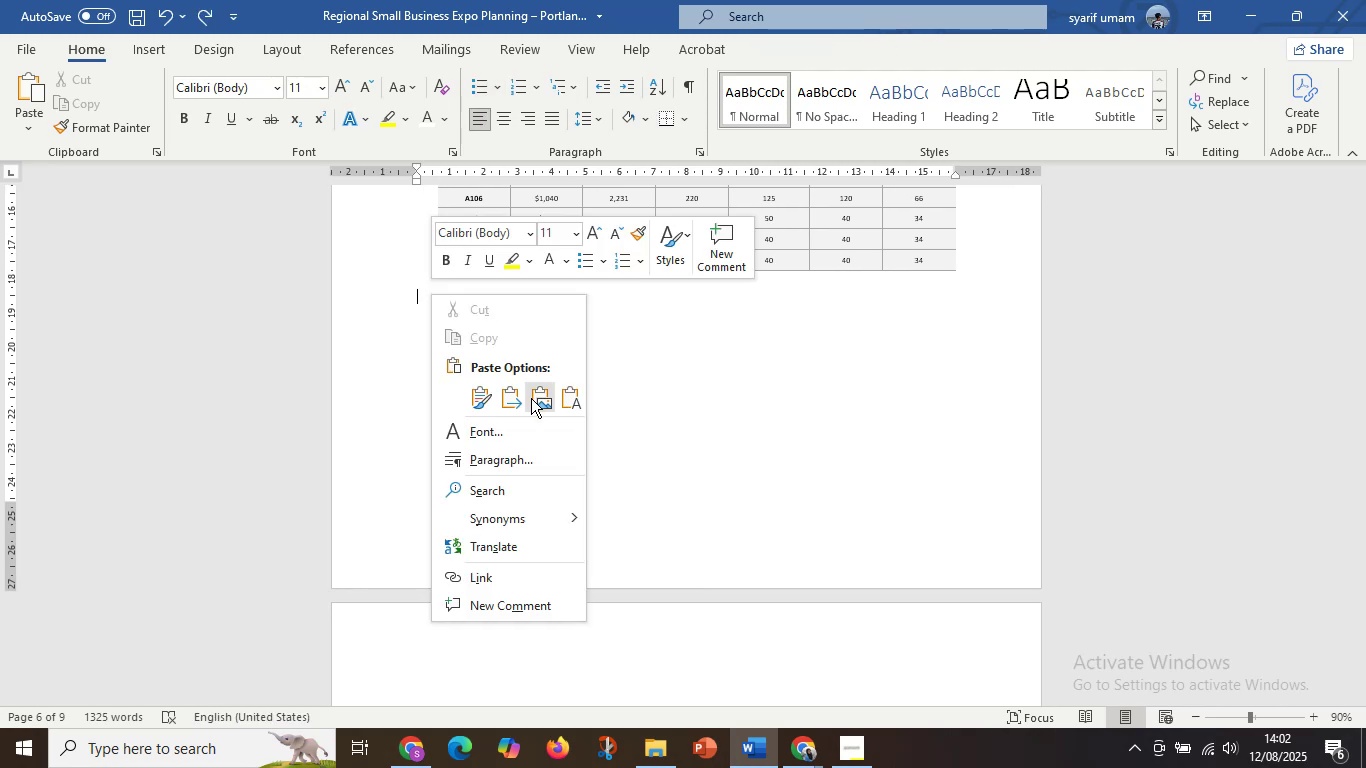 
left_click([567, 398])
 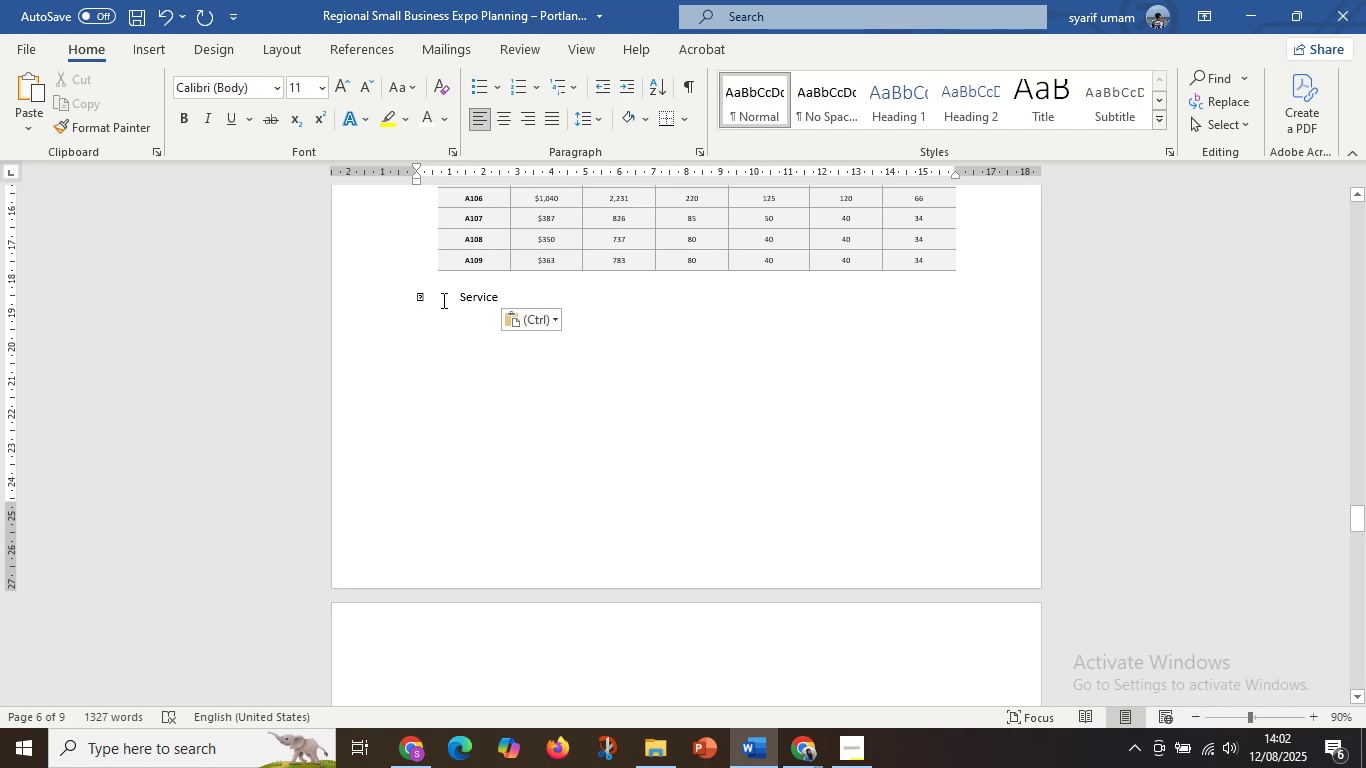 
left_click([447, 297])
 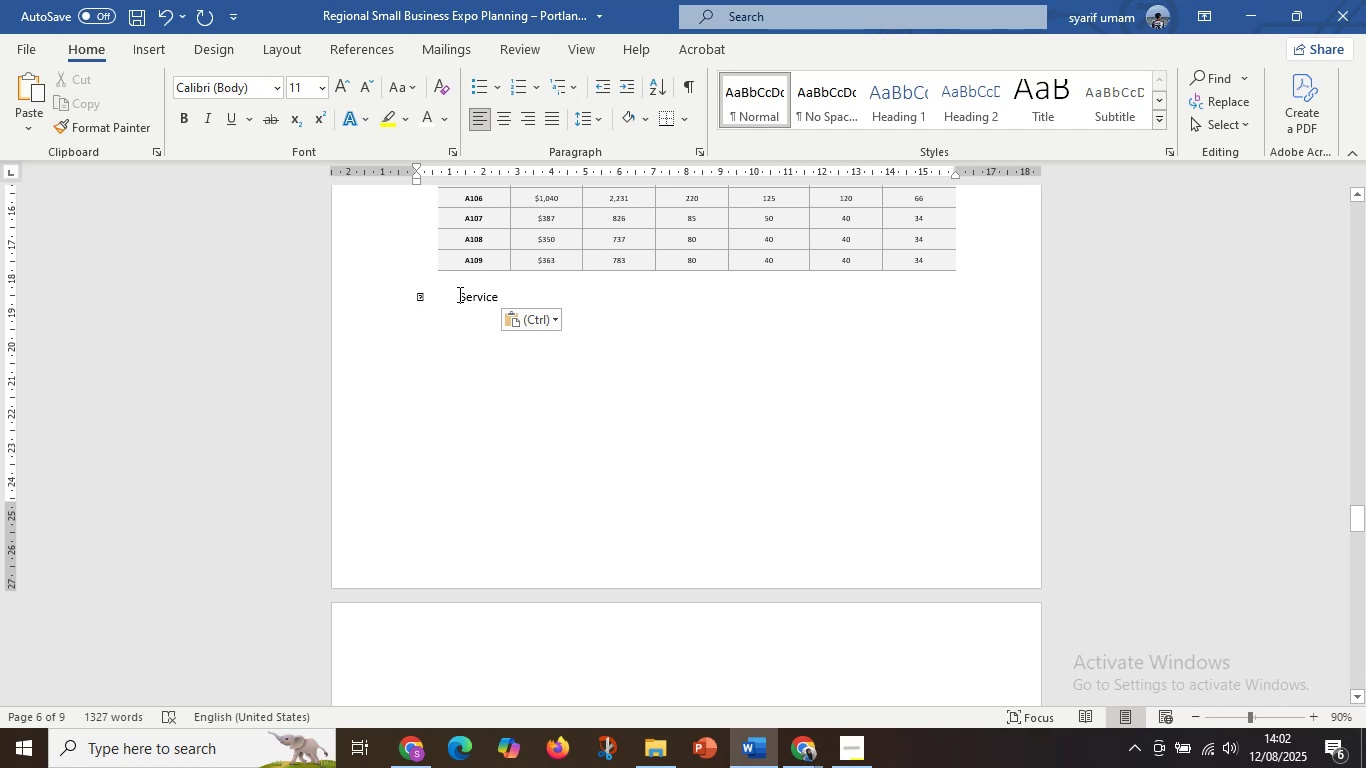 
left_click_drag(start_coordinate=[458, 294], to_coordinate=[369, 292])
 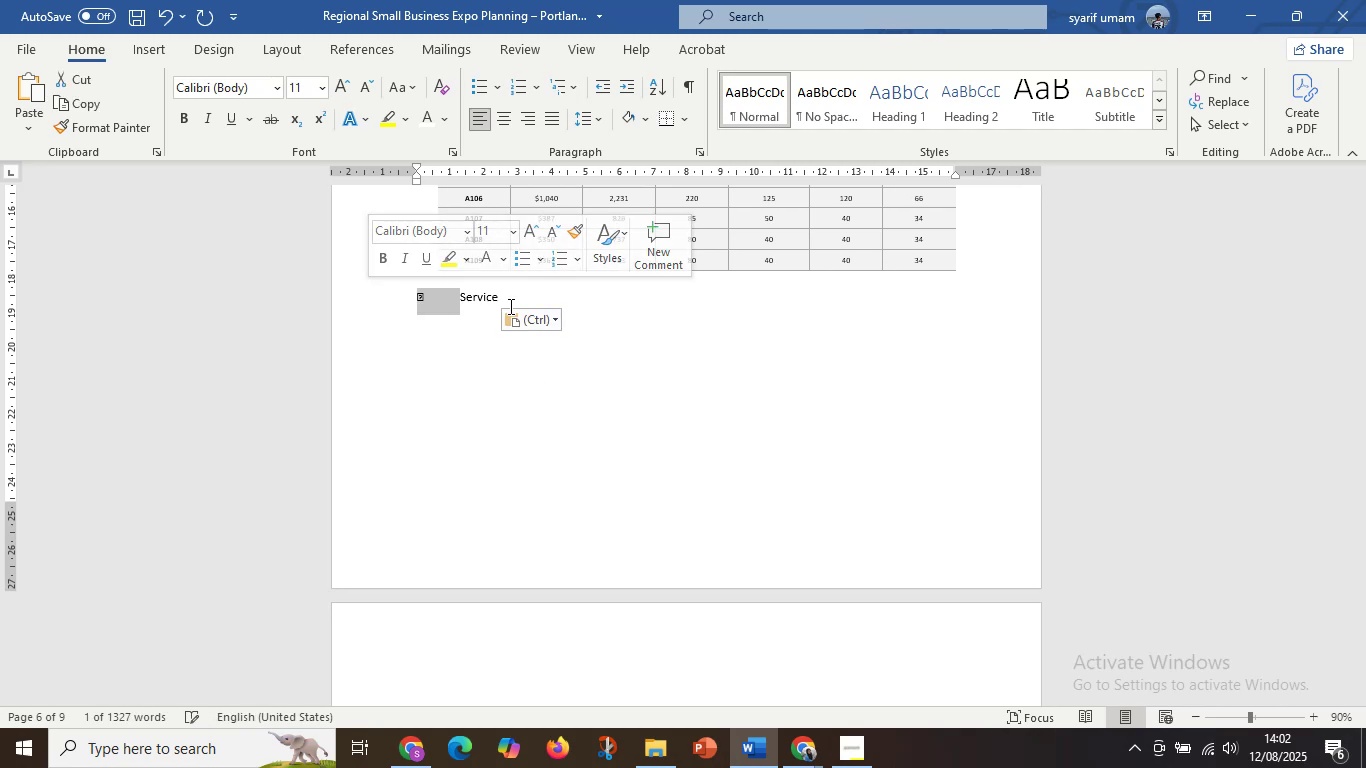 
left_click_drag(start_coordinate=[510, 300], to_coordinate=[385, 303])
 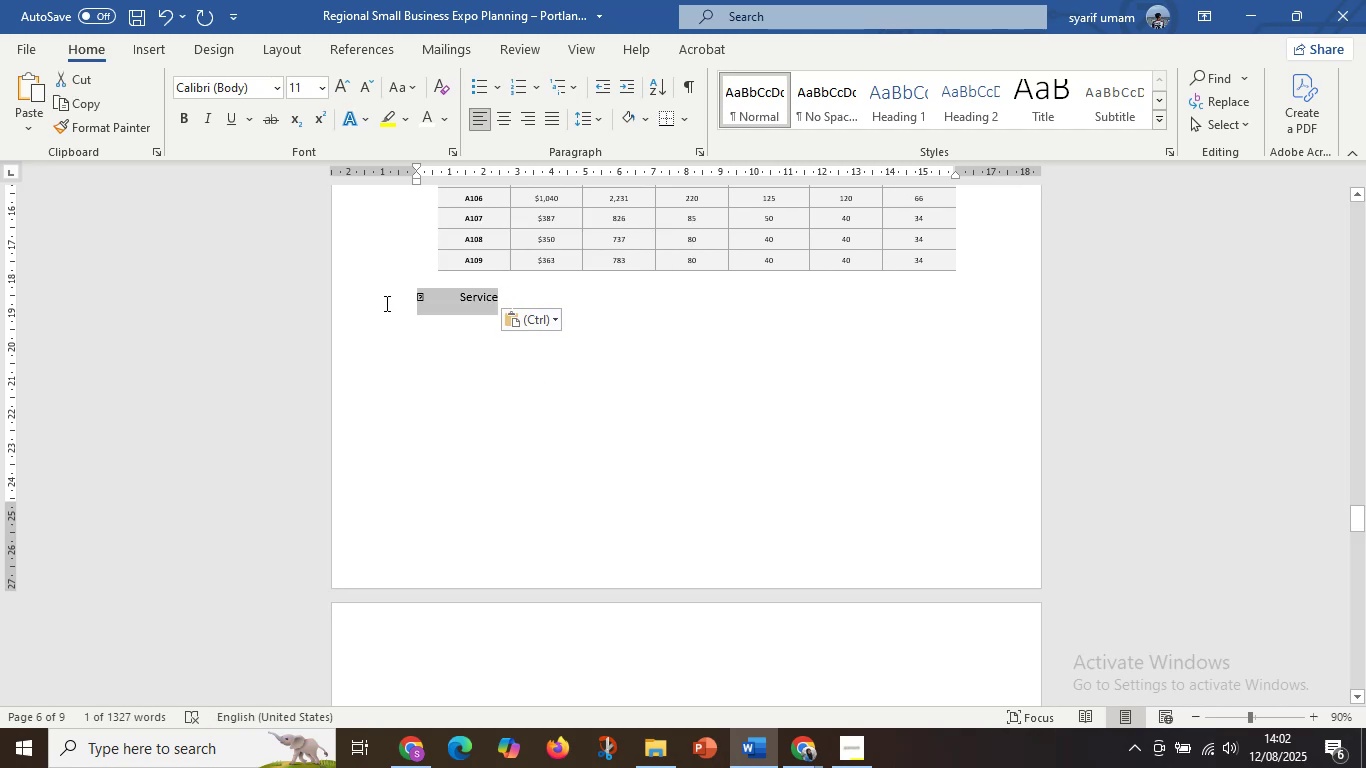 
mouse_move([428, 296])
 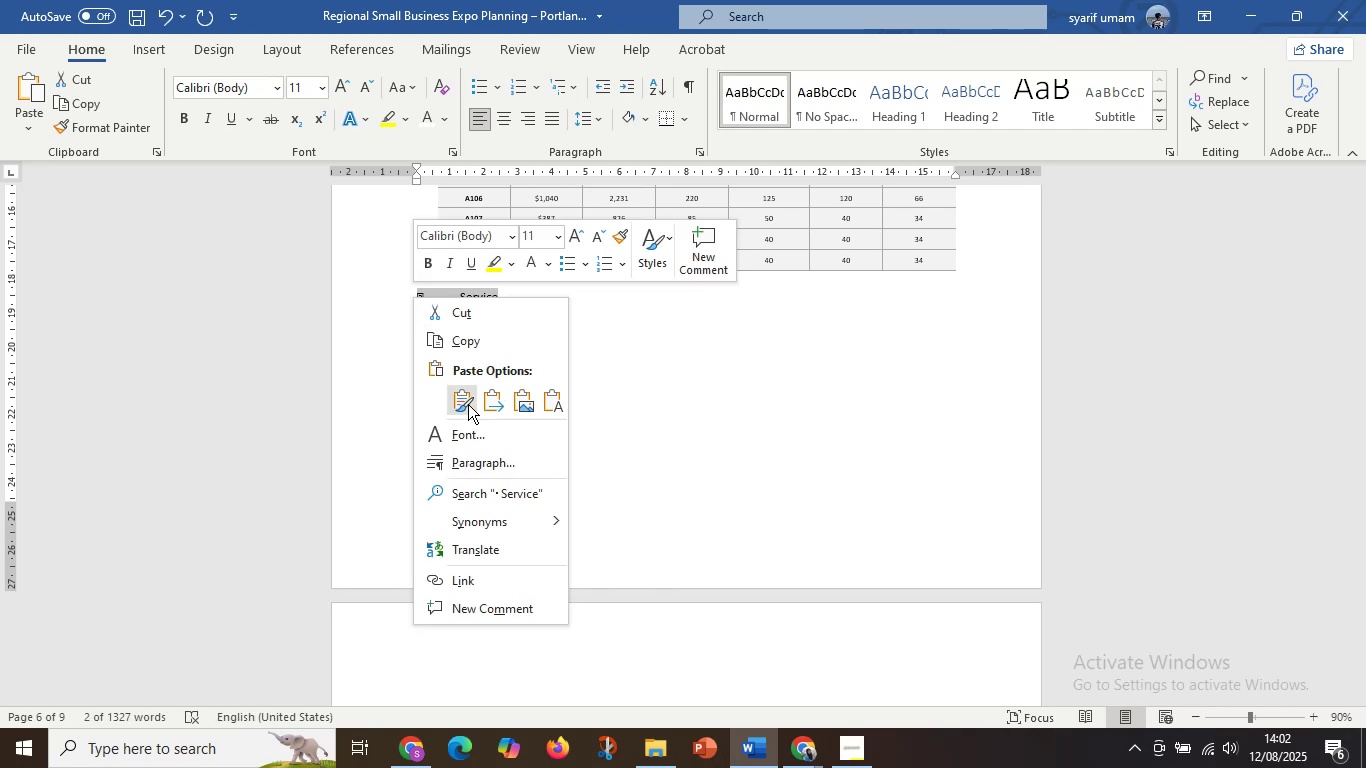 
left_click([465, 405])
 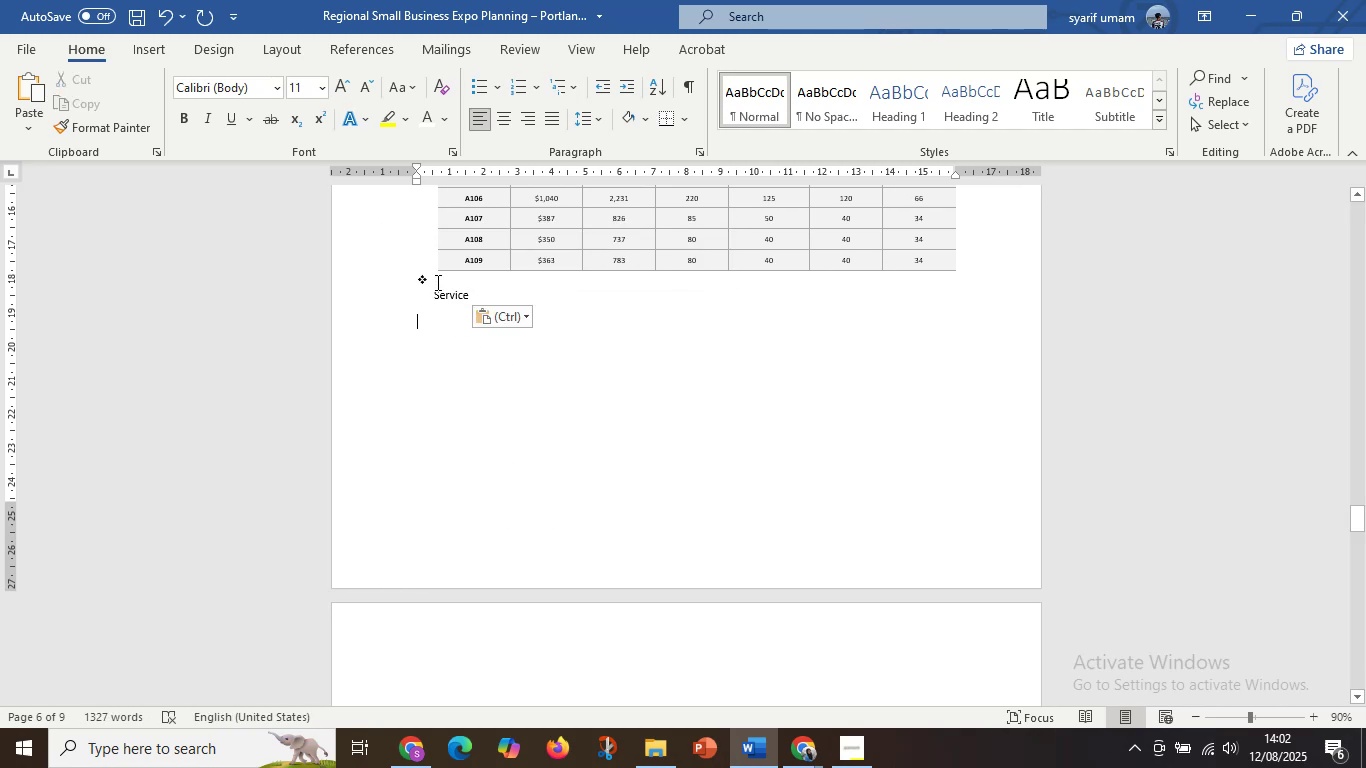 
left_click([430, 282])
 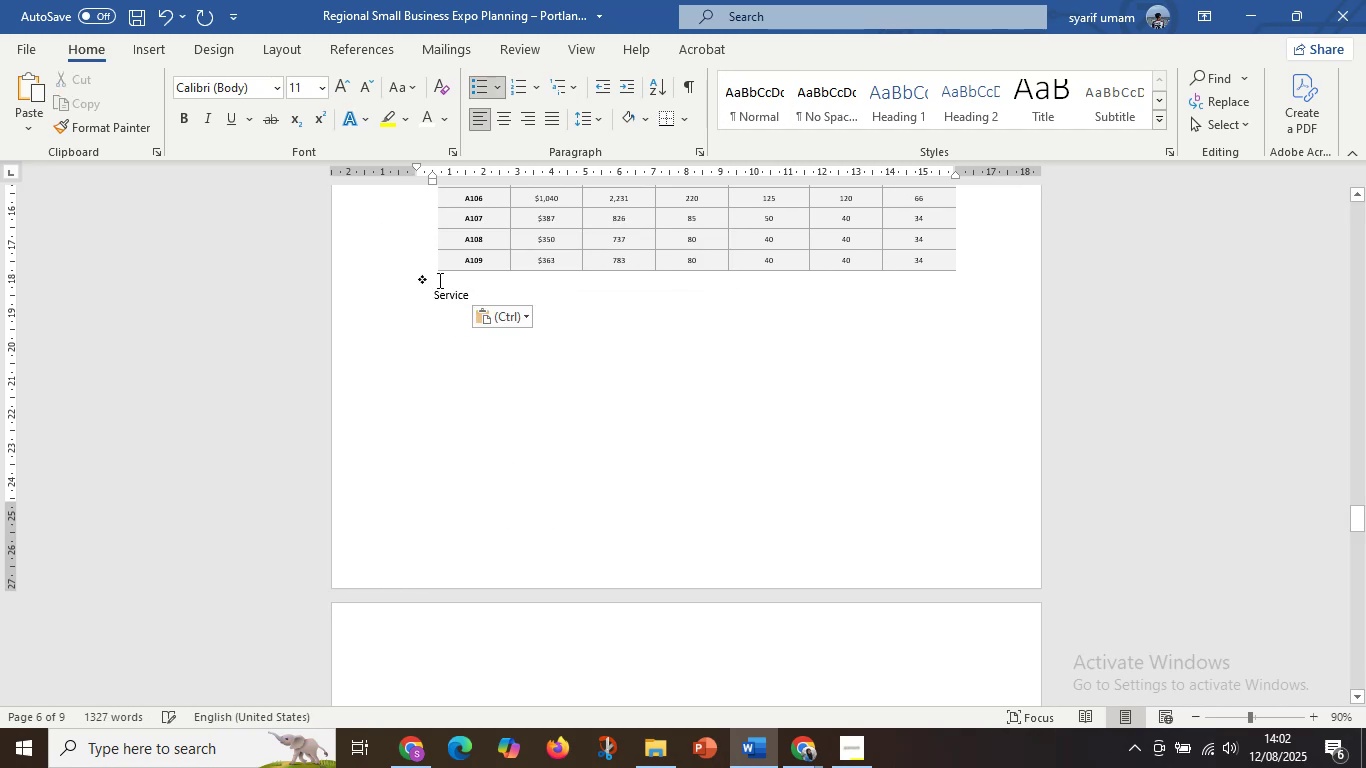 
key(Enter)
 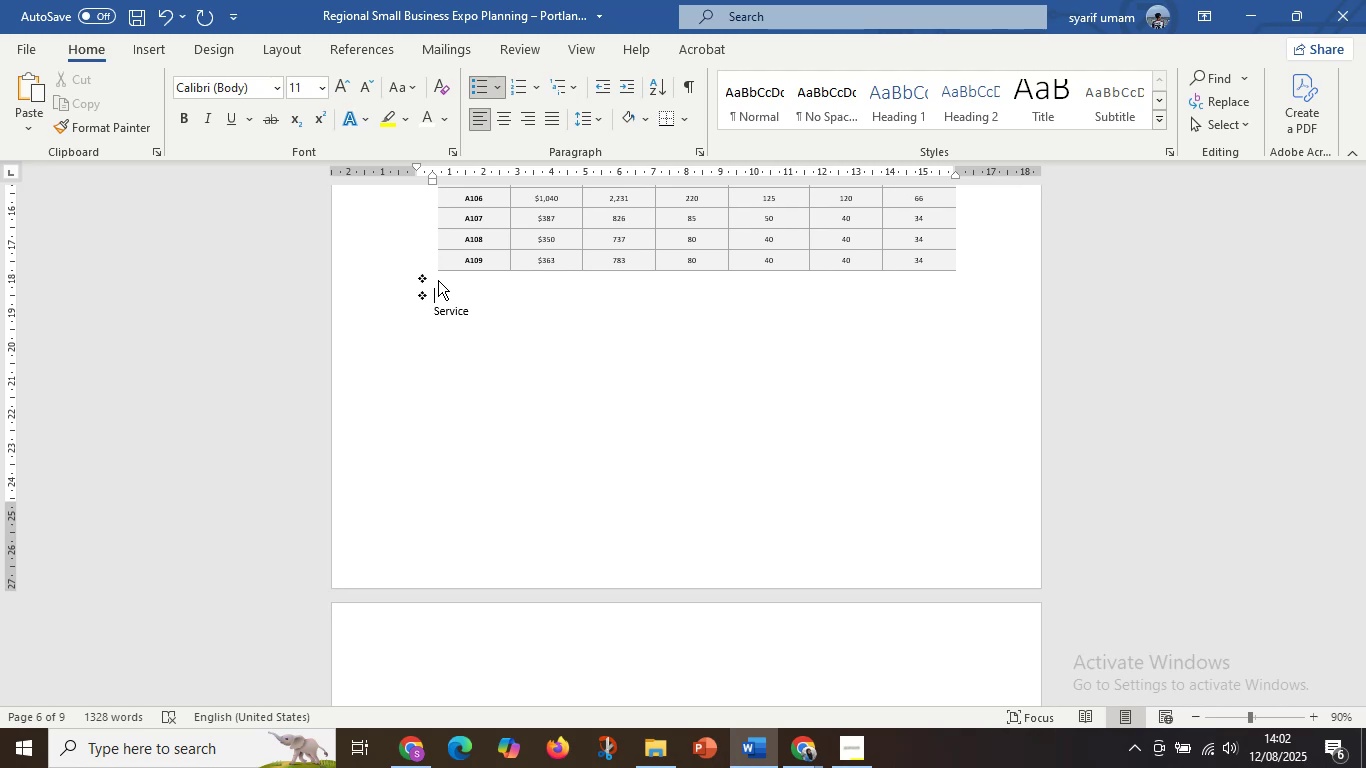 
key(Delete)
 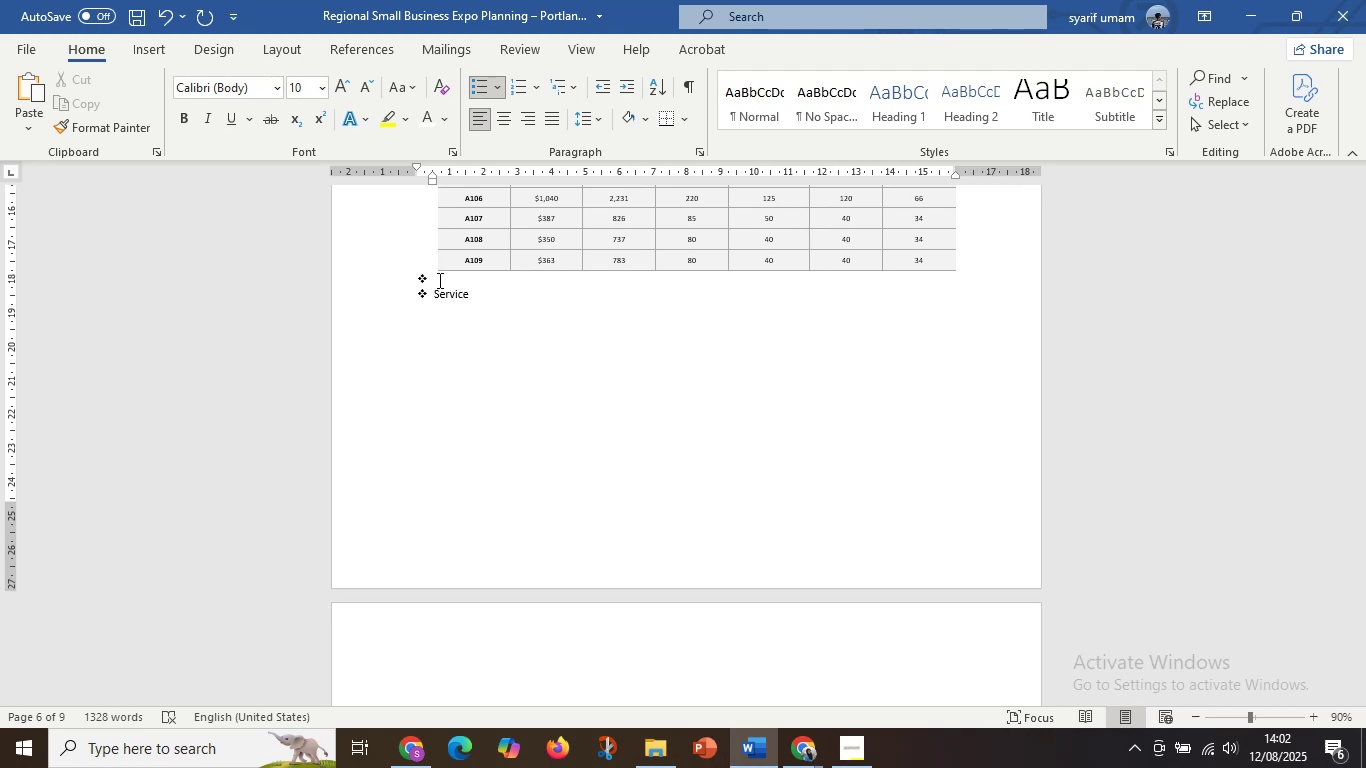 
left_click([438, 280])
 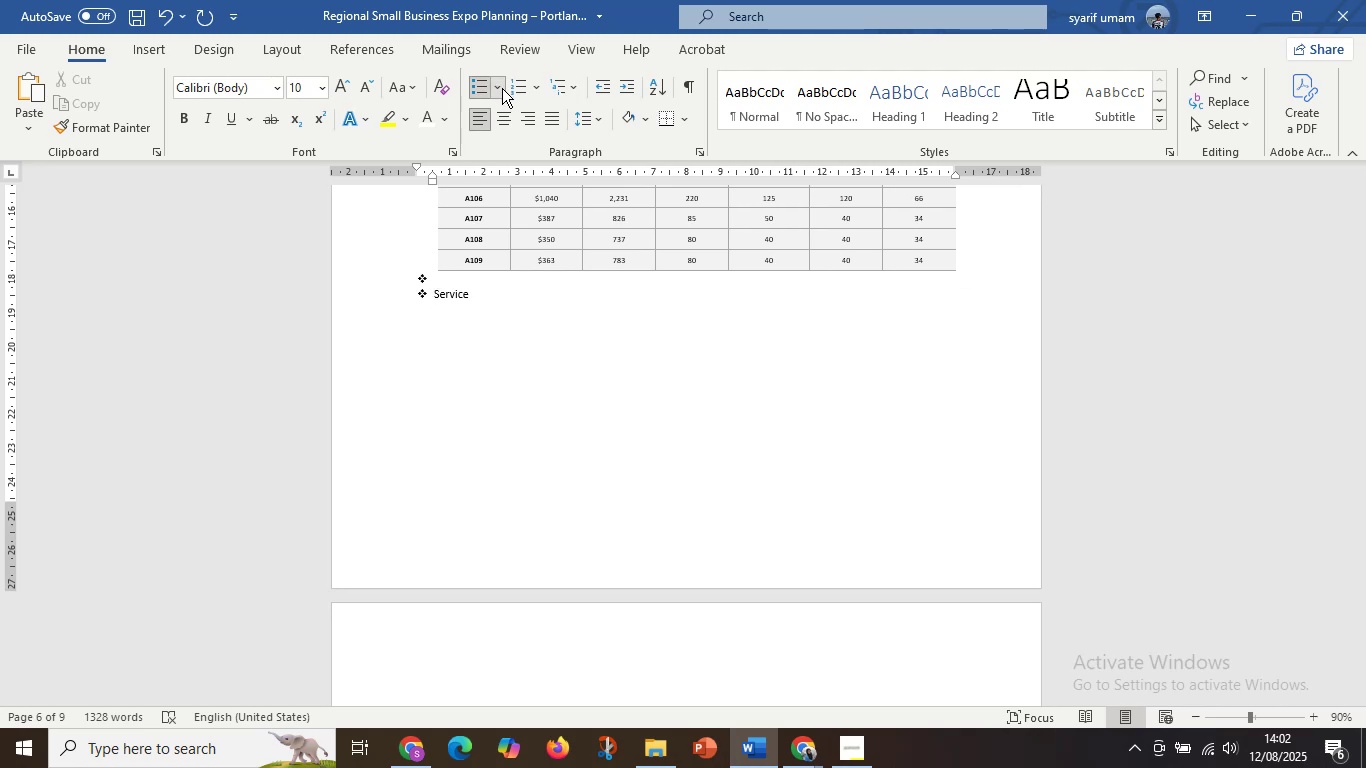 
key(Backspace)
 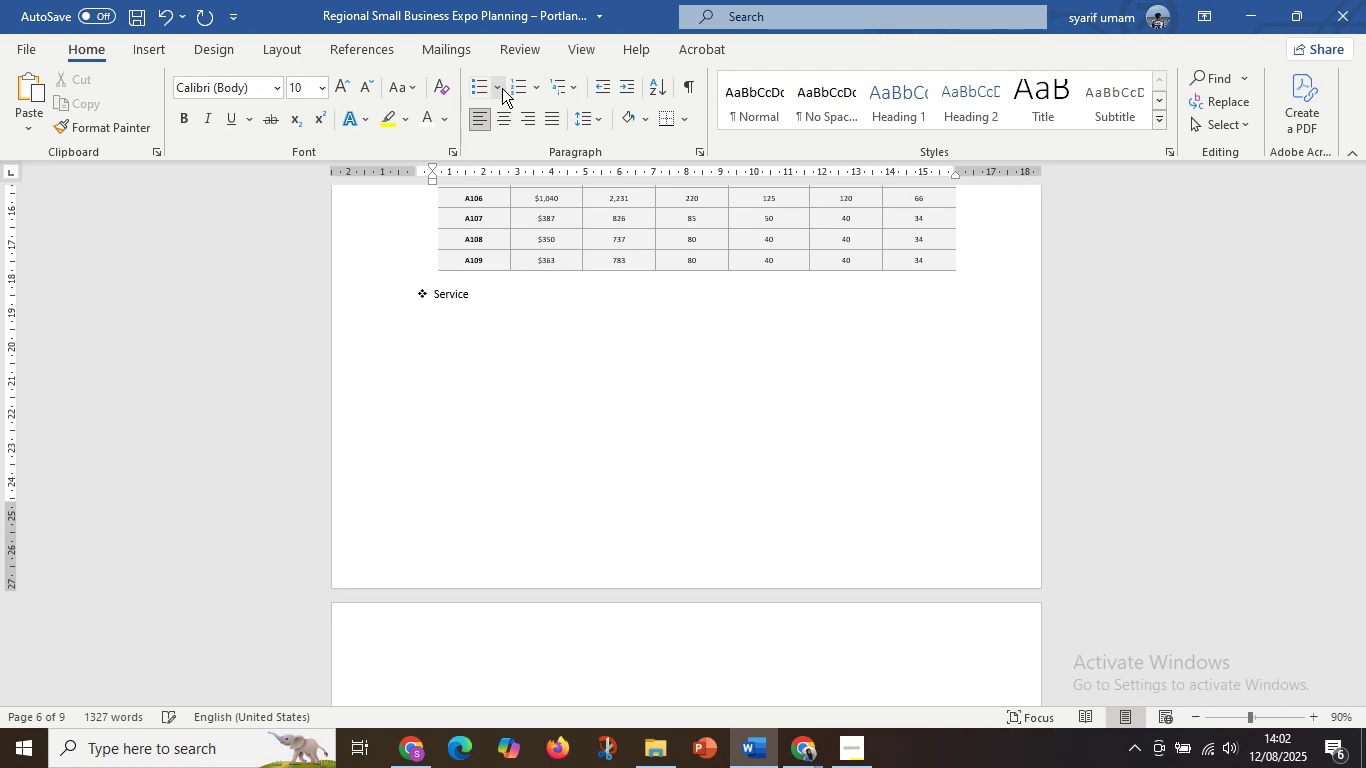 
key(Enter)
 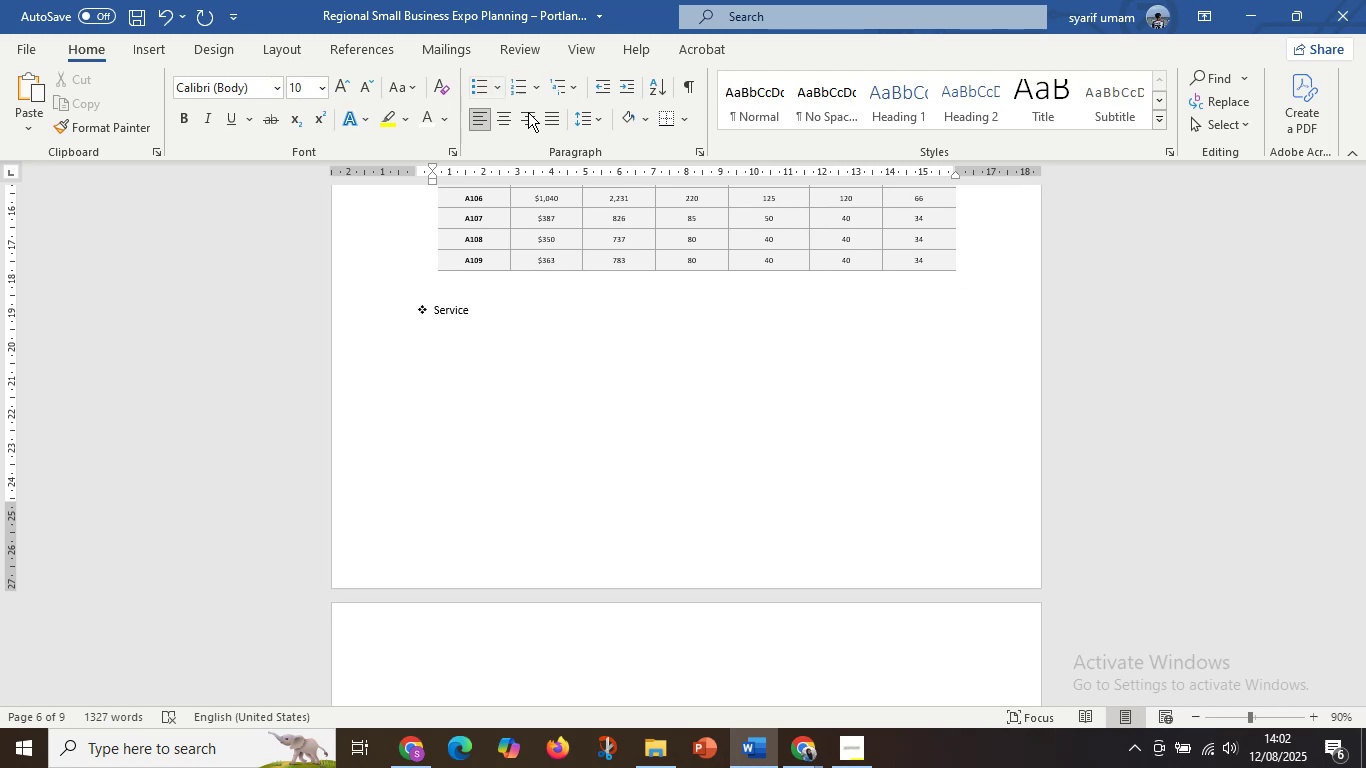 
scroll: coordinate [523, 549], scroll_direction: up, amount: 9.0
 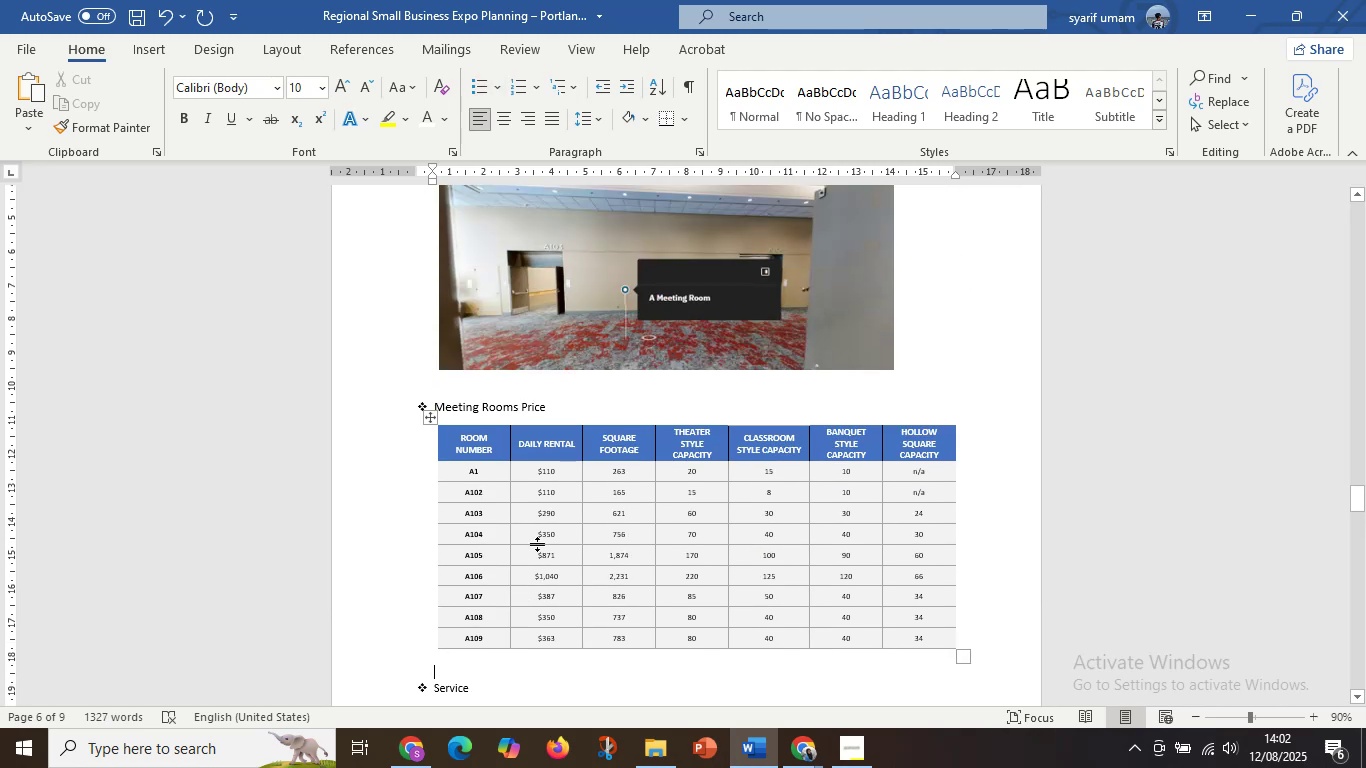 
key(Delete)
 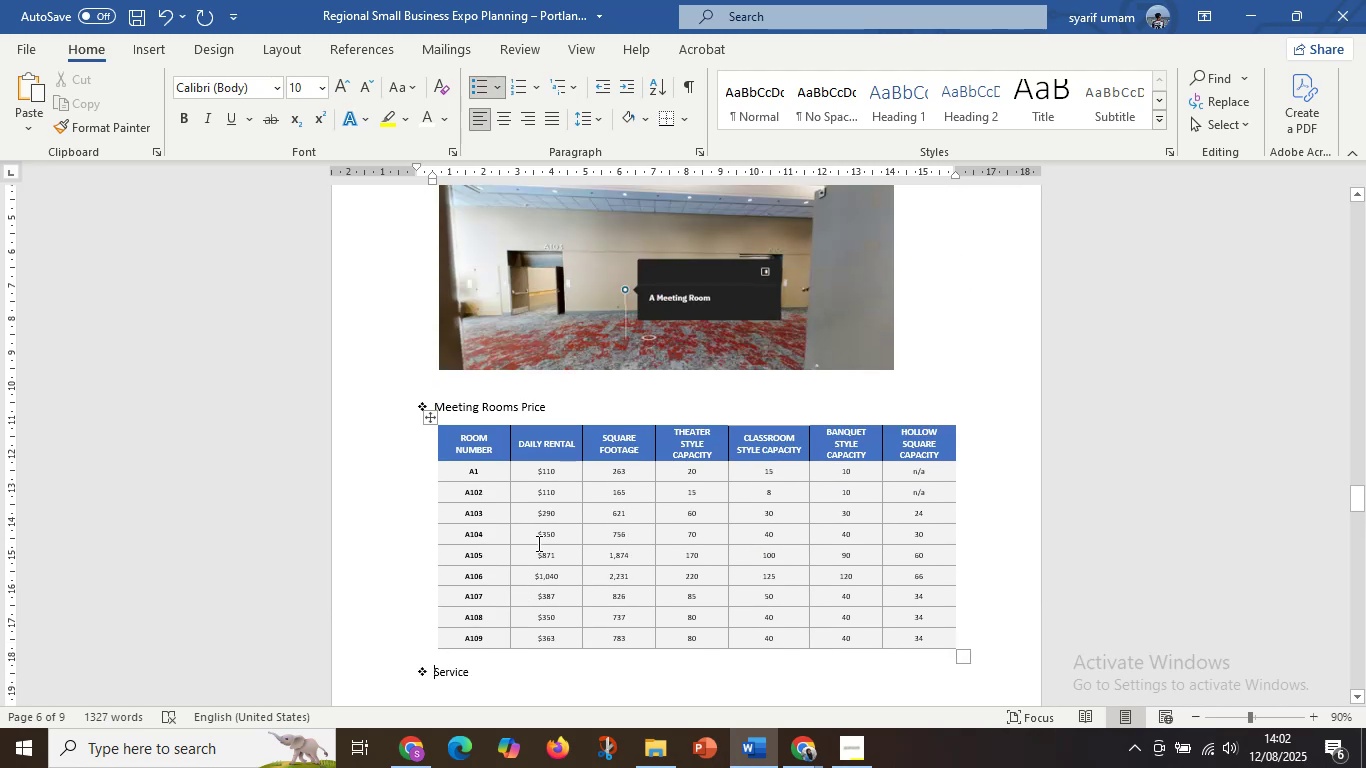 
scroll: coordinate [917, 506], scroll_direction: down, amount: 9.0
 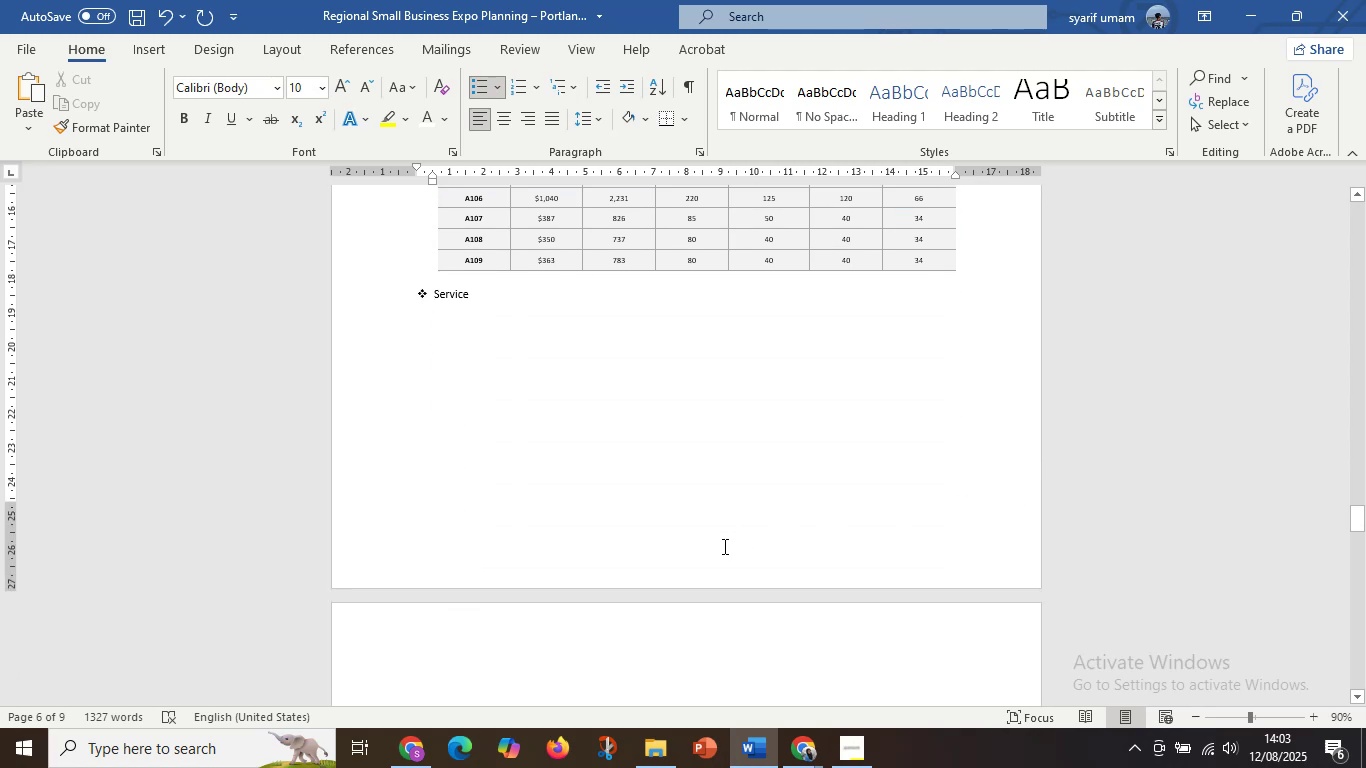 
scroll: coordinate [631, 427], scroll_direction: up, amount: 13.0
 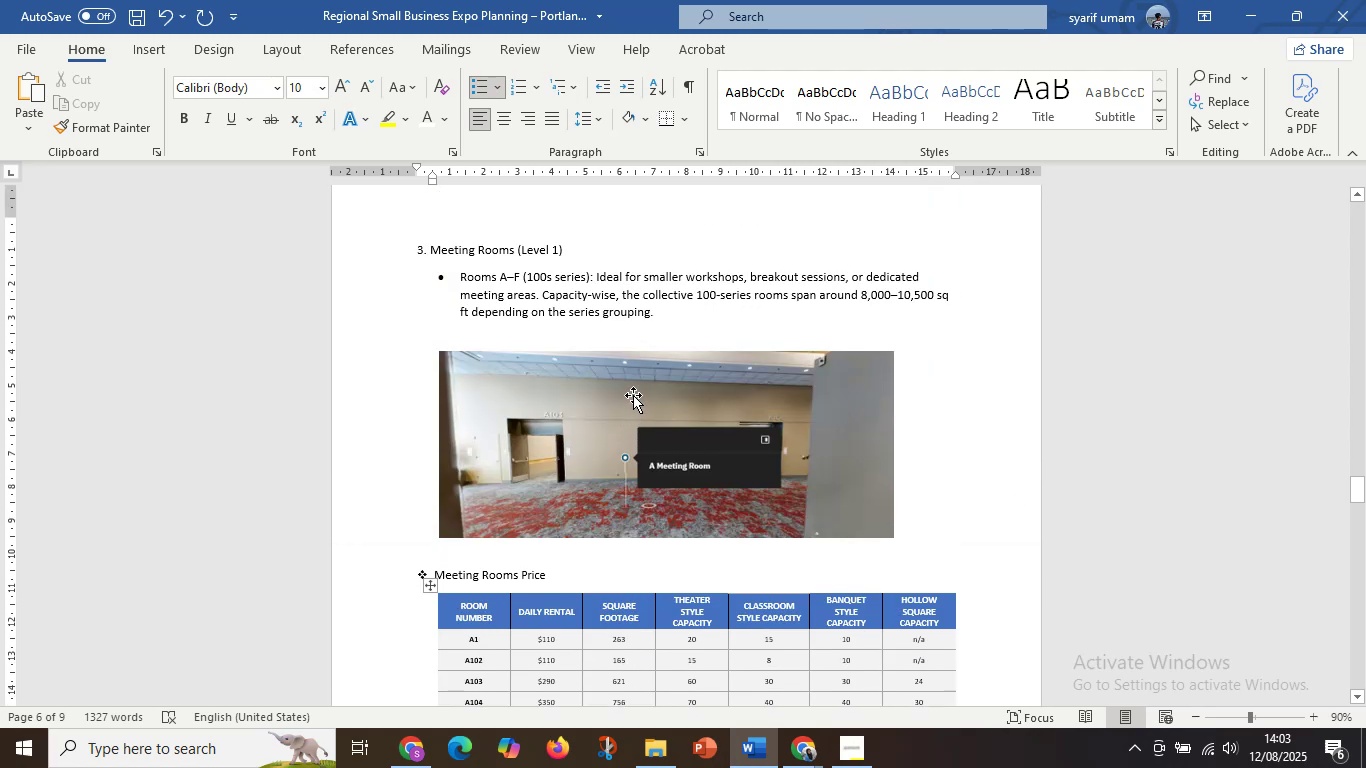 
left_click([633, 392])
 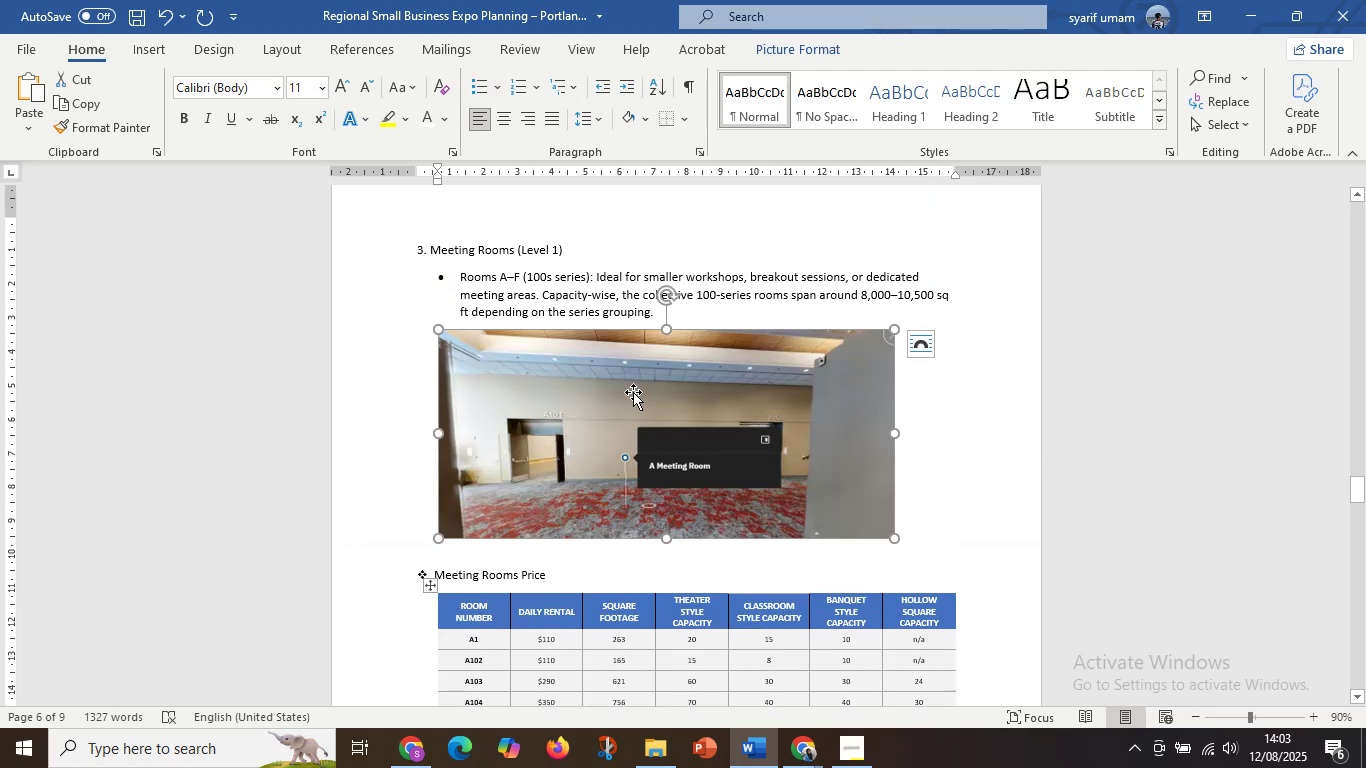 
key(Control+C)
 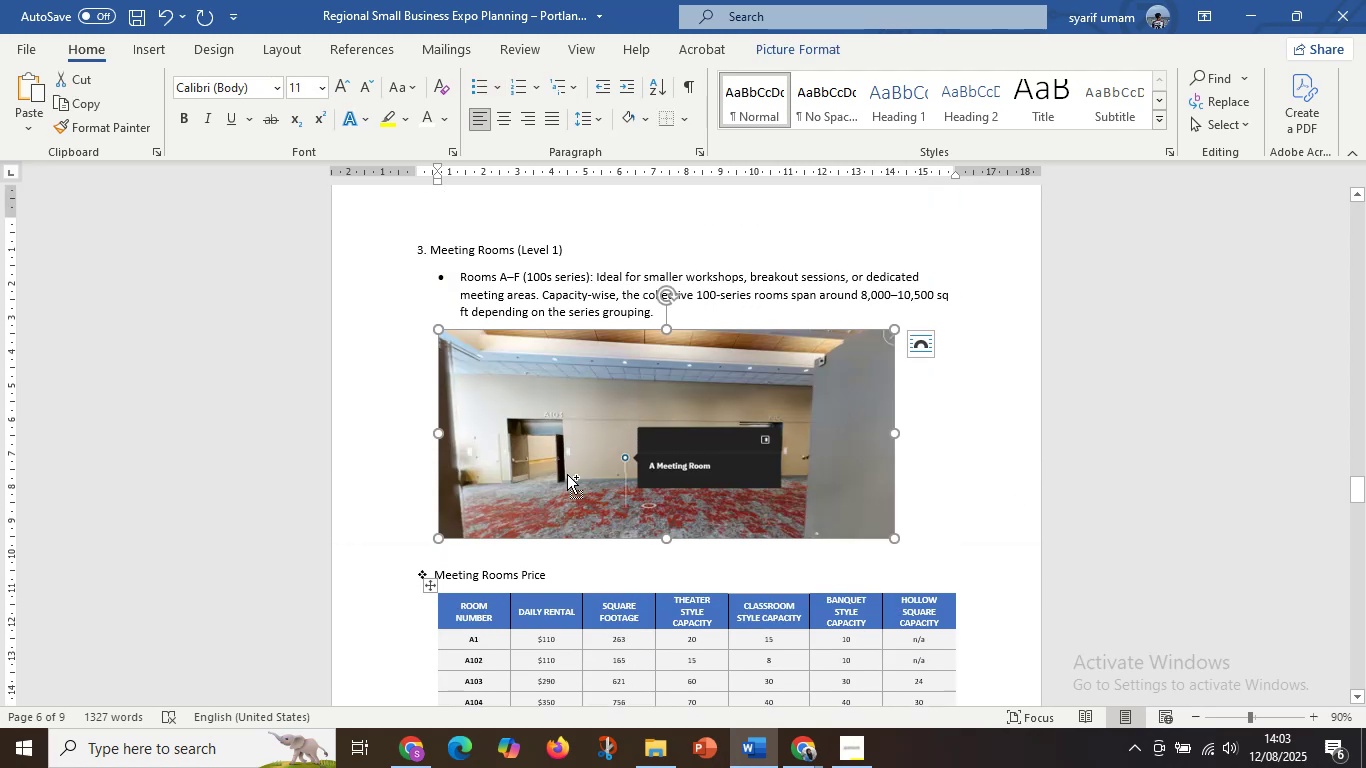 
scroll: coordinate [576, 495], scroll_direction: down, amount: 10.0
 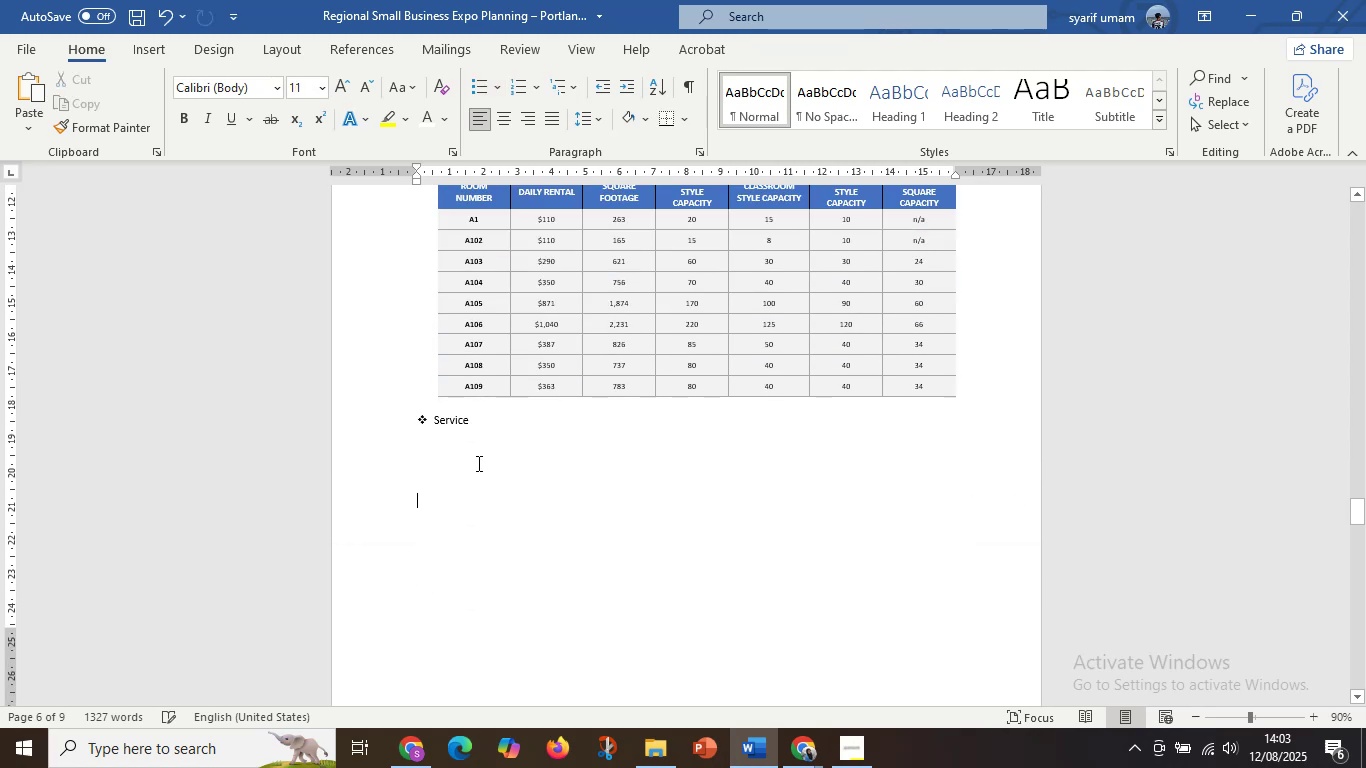 
left_click([443, 431])
 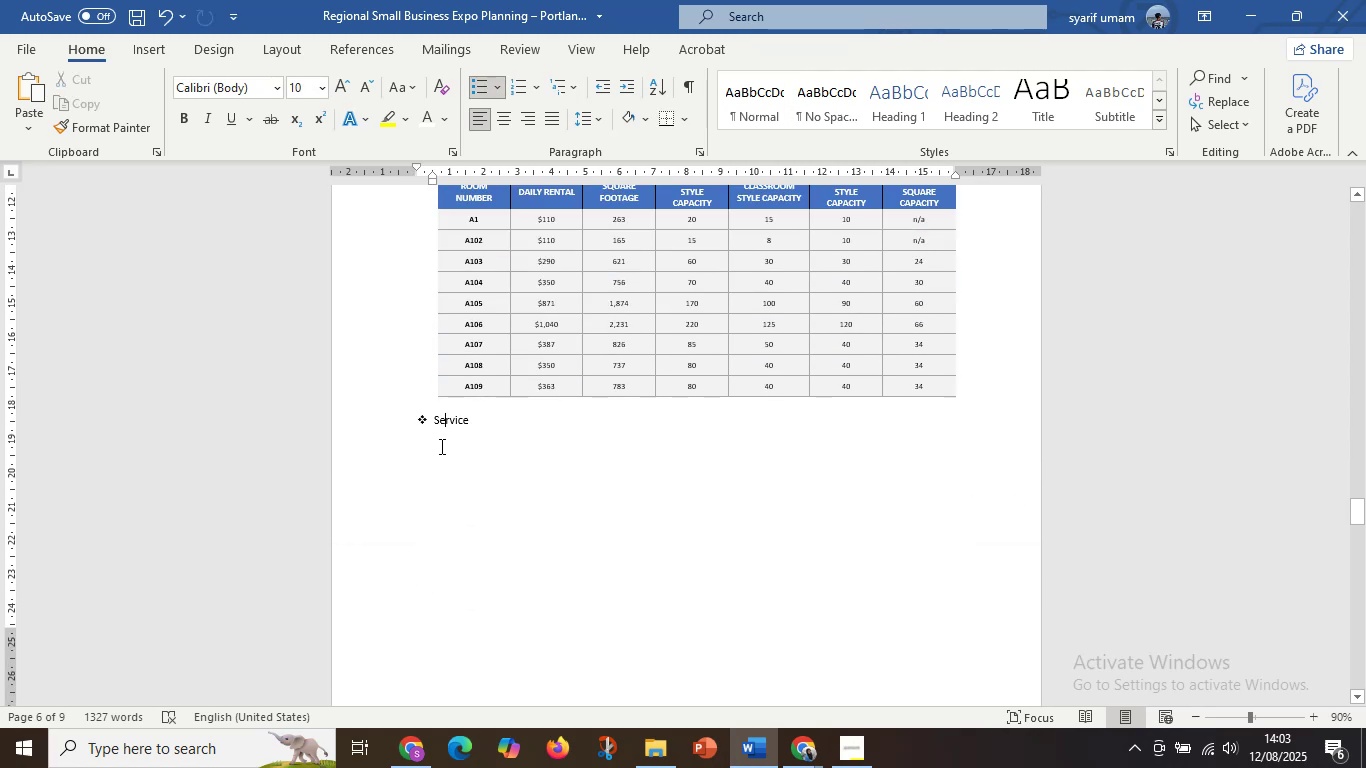 
left_click([440, 448])
 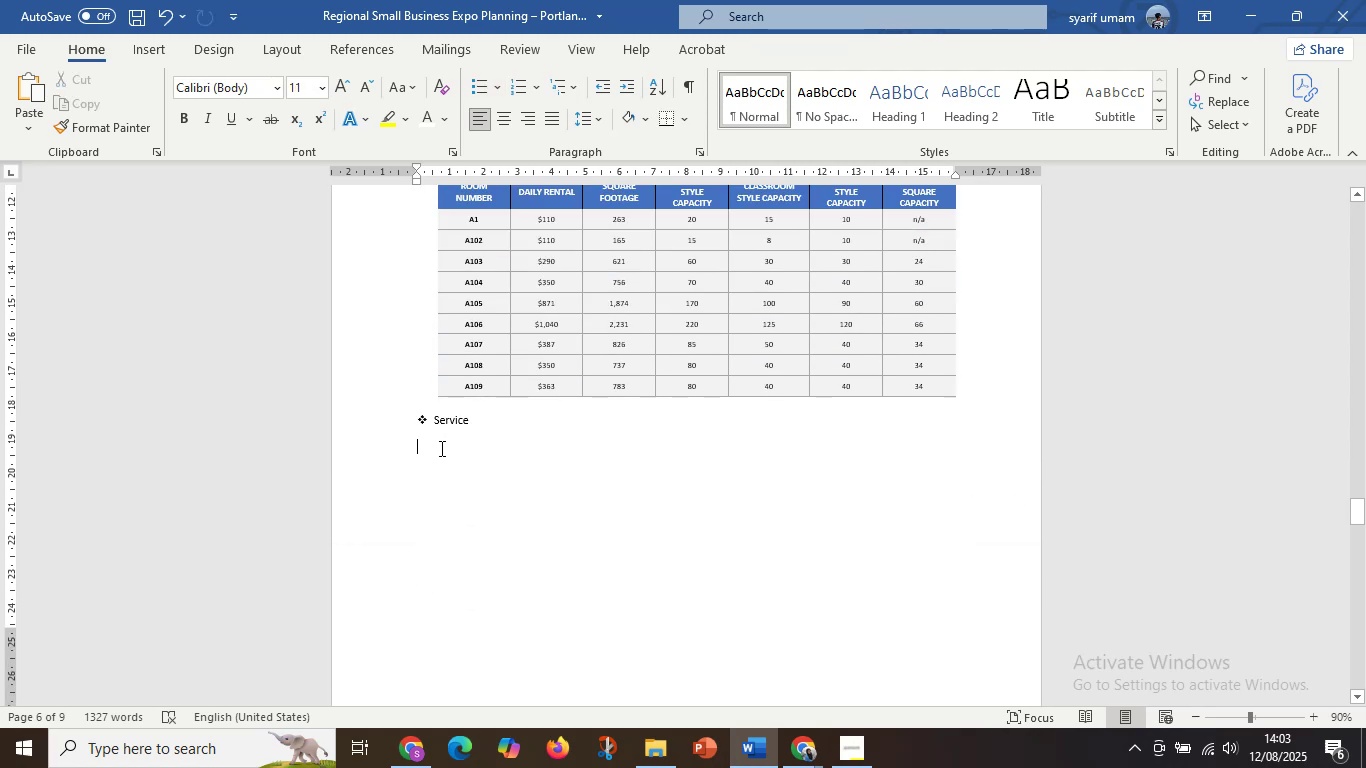 
key(Control+V)
 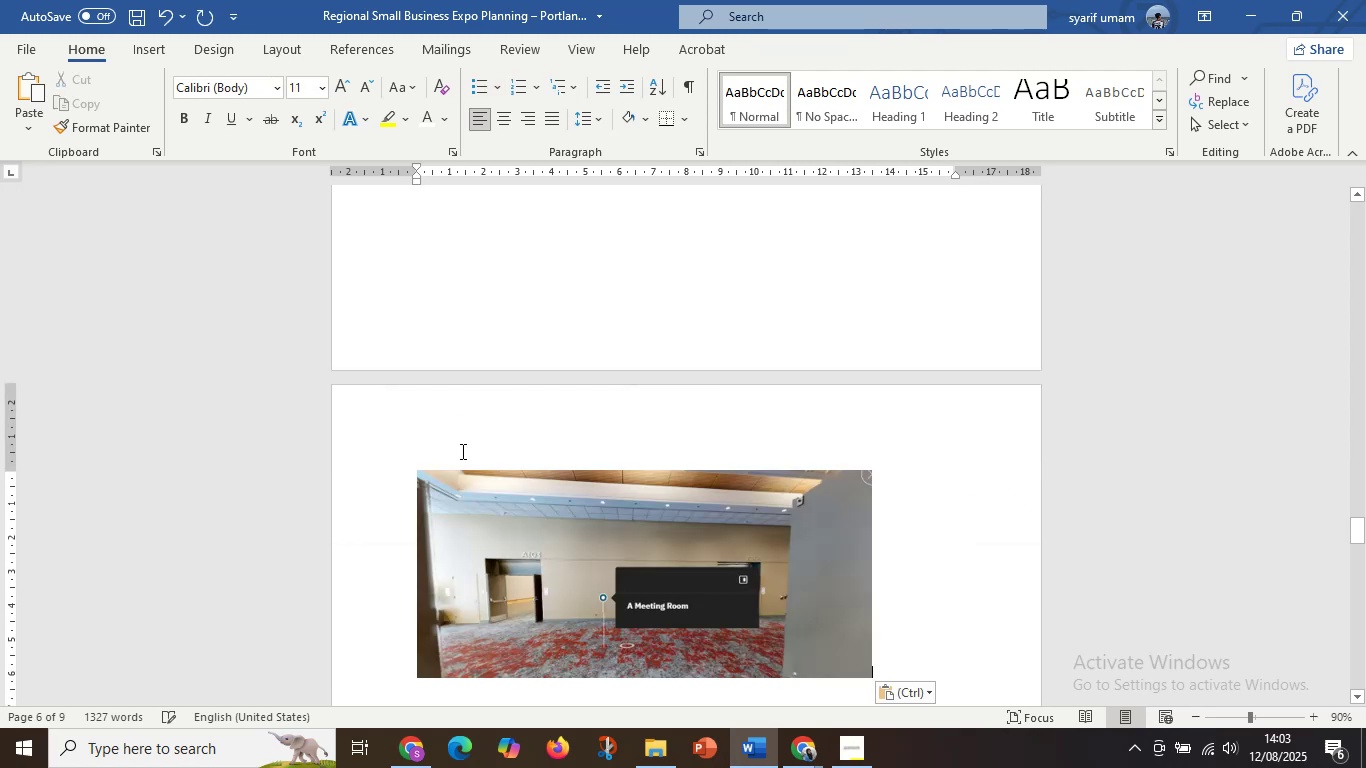 
scroll: coordinate [667, 519], scroll_direction: up, amount: 1.0
 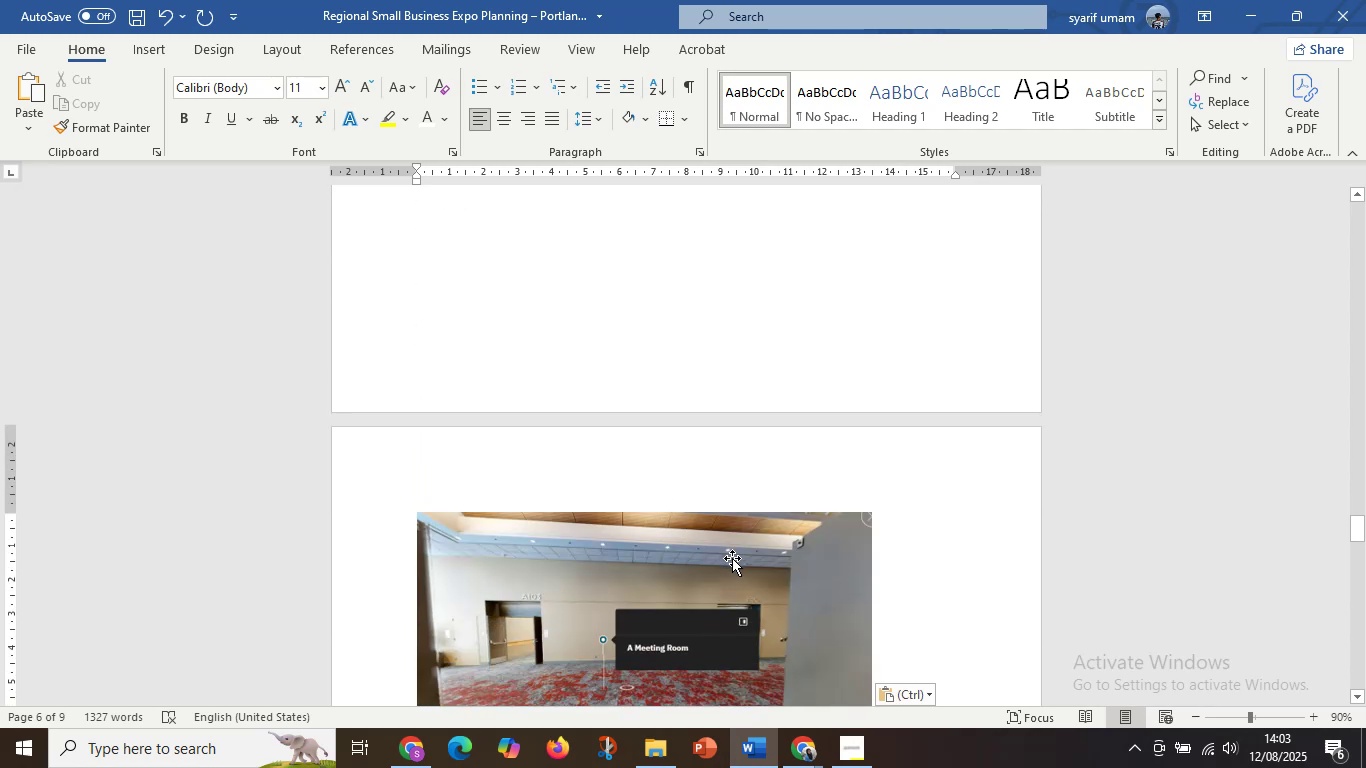 
left_click([733, 558])
 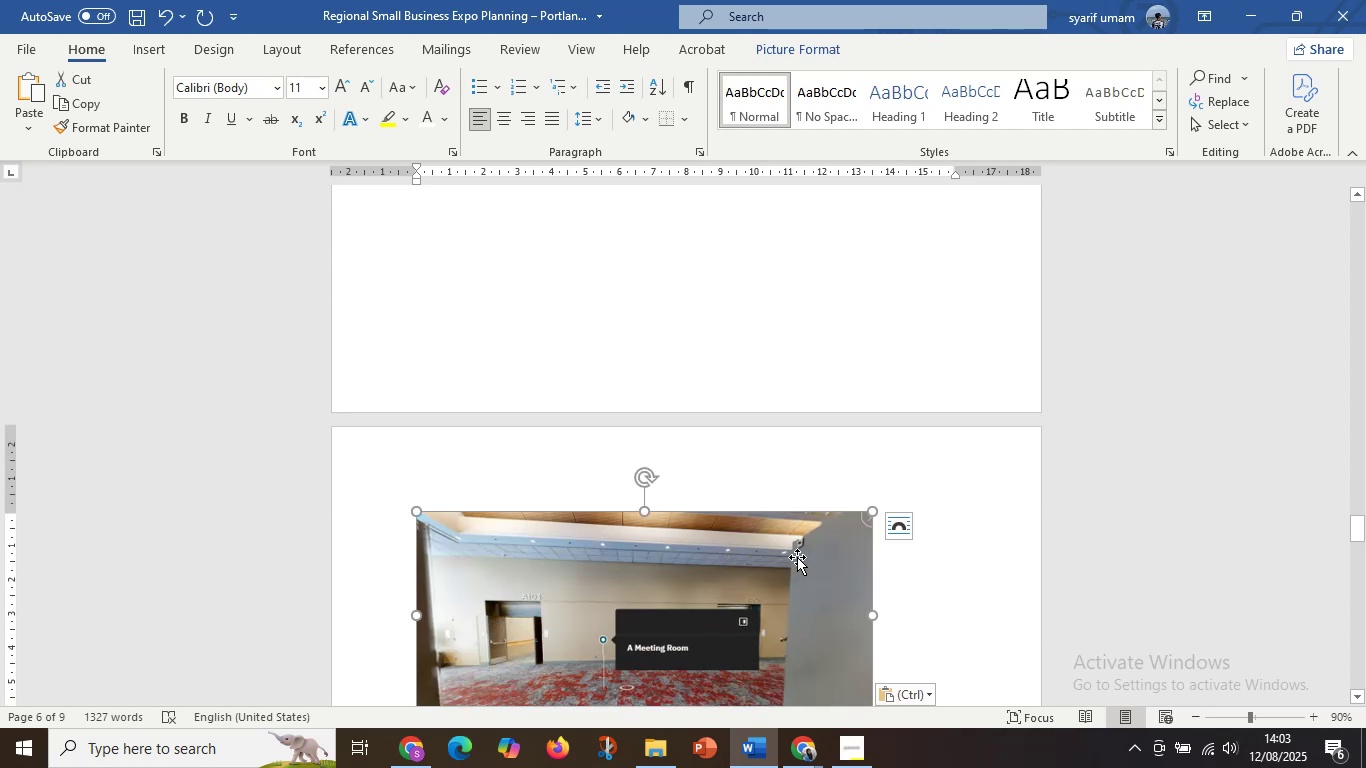 
scroll: coordinate [825, 566], scroll_direction: down, amount: 4.0
 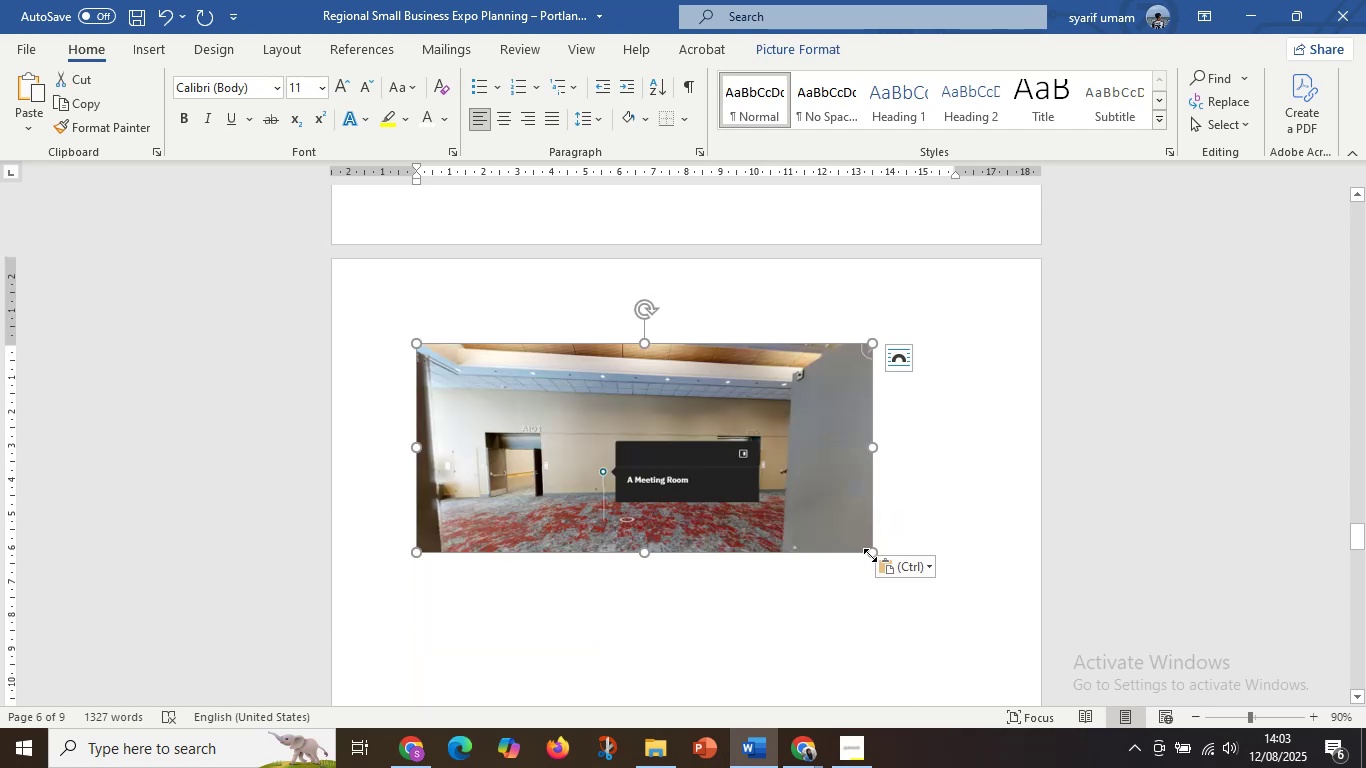 
left_click_drag(start_coordinate=[871, 555], to_coordinate=[795, 519])
 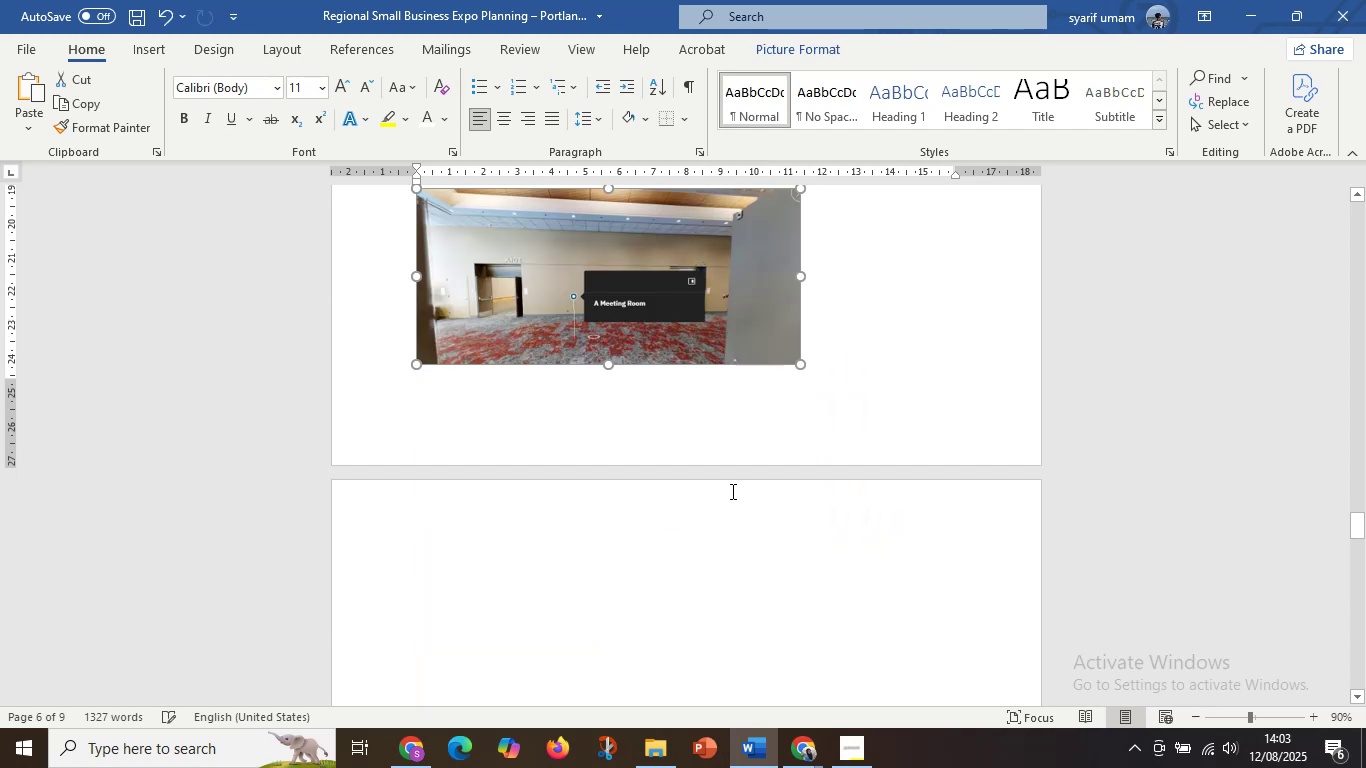 
hold_key(key=ShiftLeft, duration=1.08)
 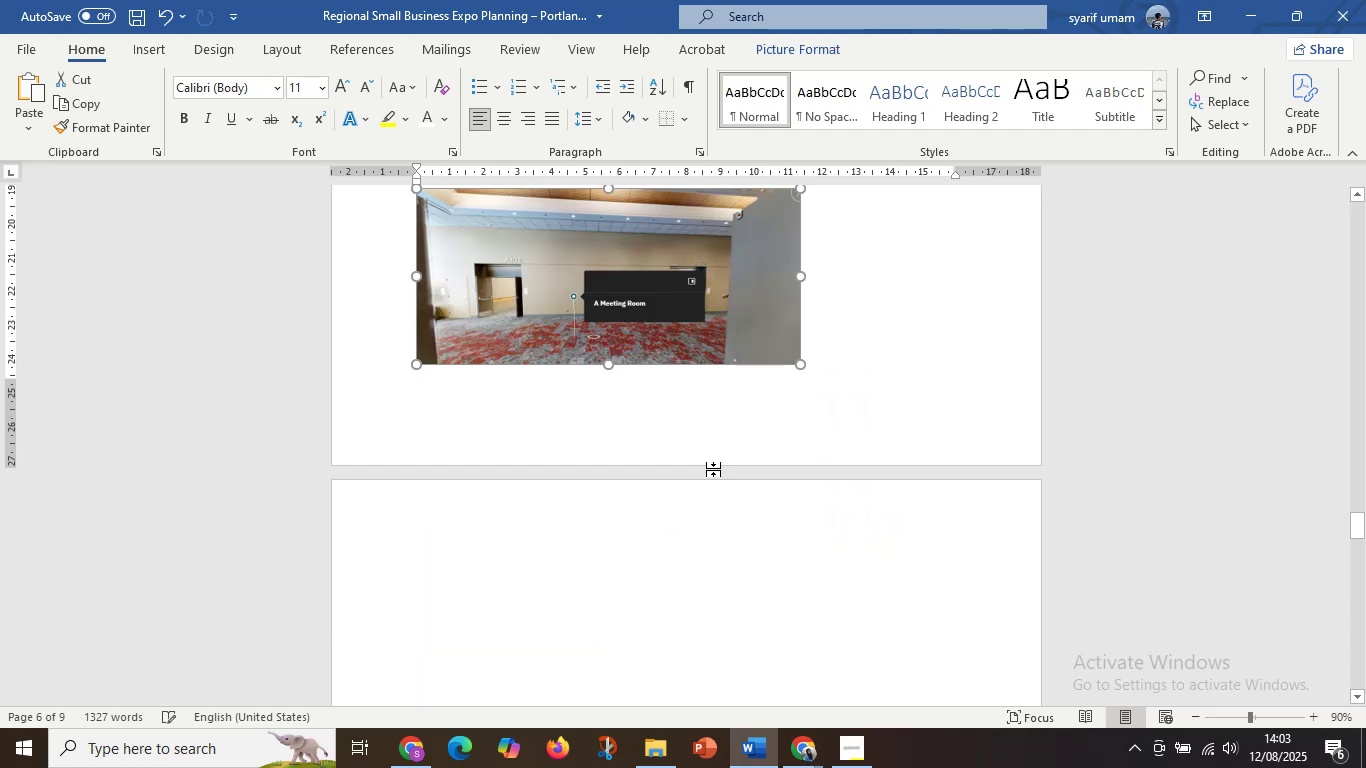 
scroll: coordinate [696, 442], scroll_direction: up, amount: 5.0
 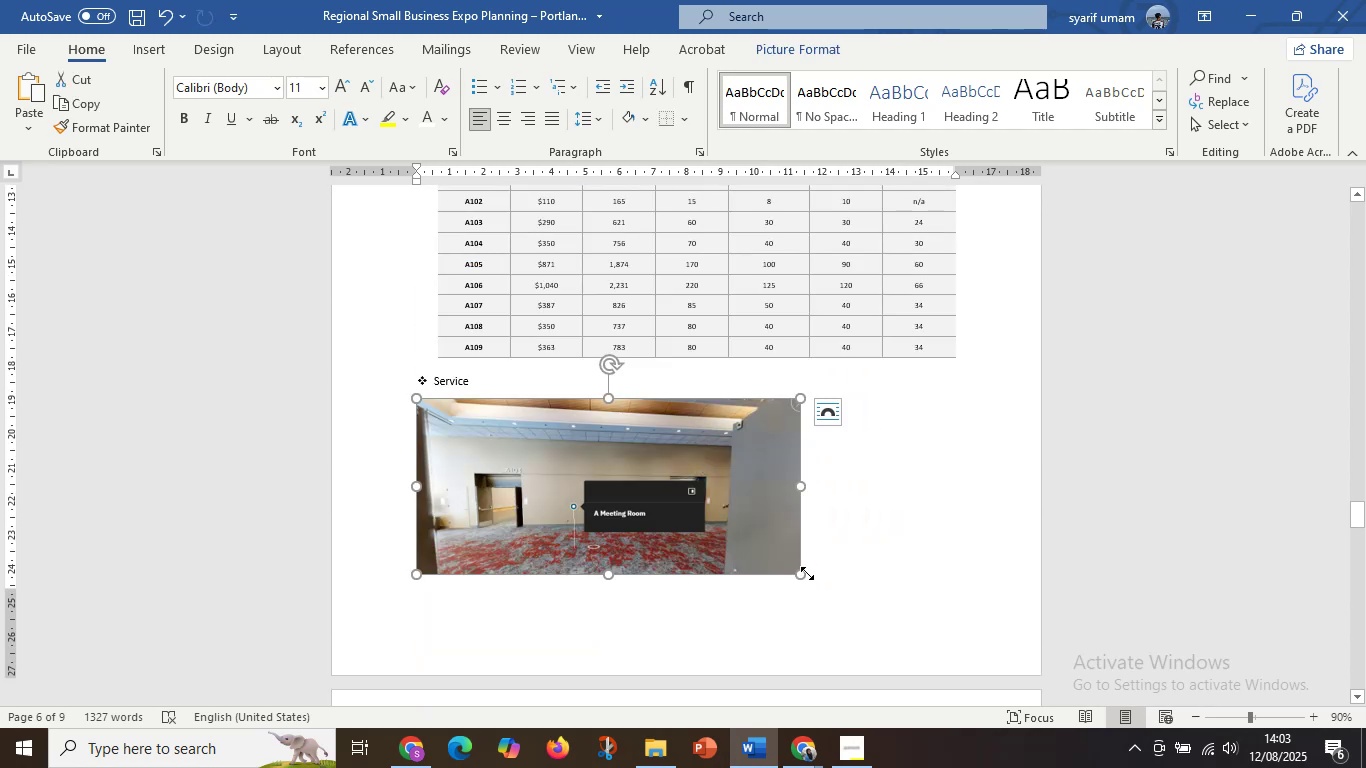 
left_click_drag(start_coordinate=[805, 574], to_coordinate=[953, 559])
 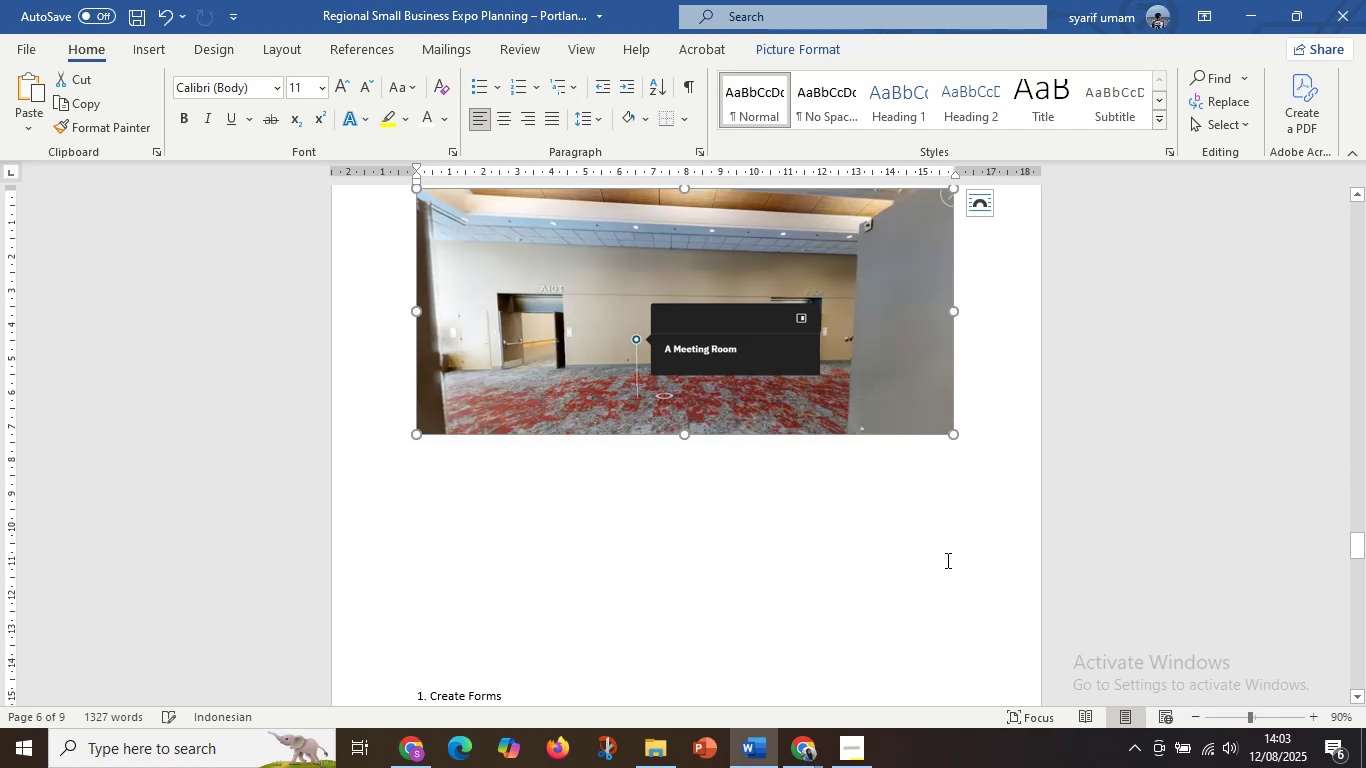 
hold_key(key=ShiftLeft, duration=1.52)
 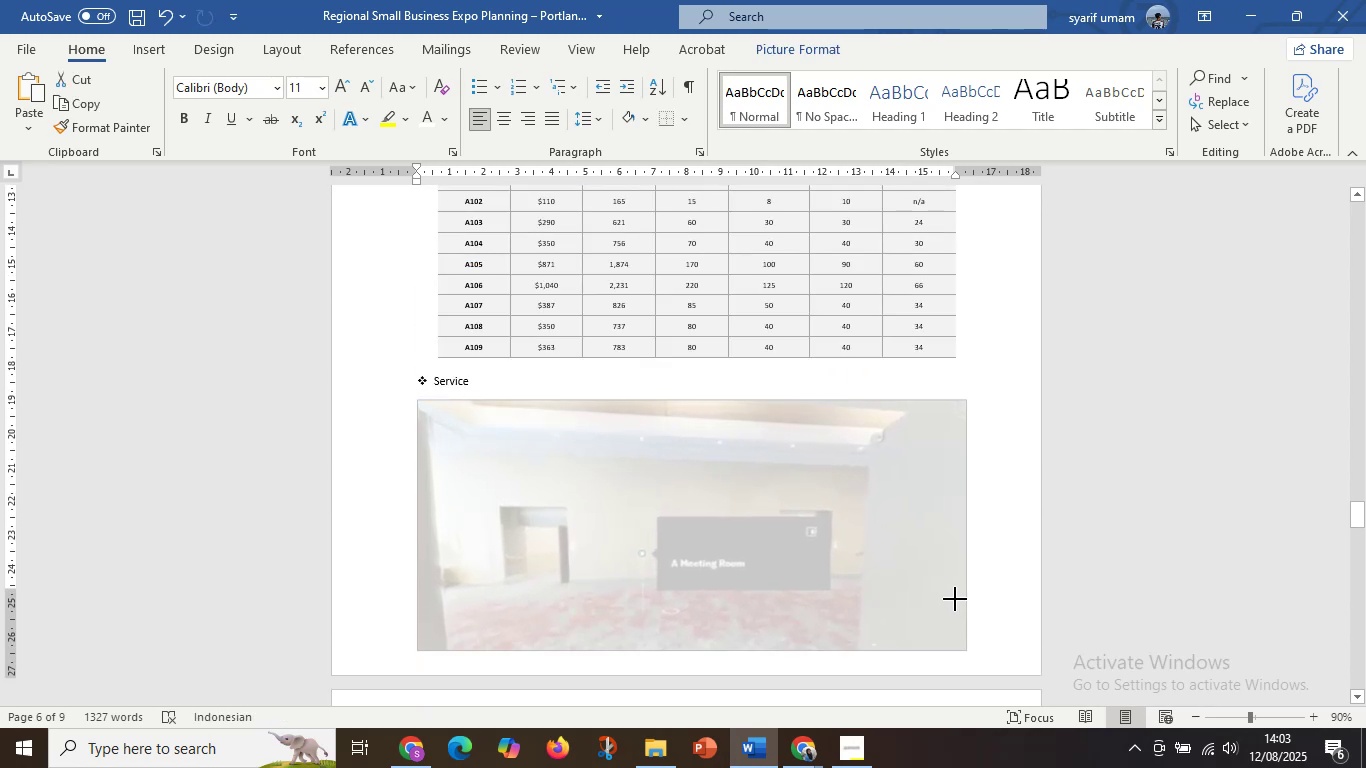 
hold_key(key=ShiftLeft, duration=1.5)
 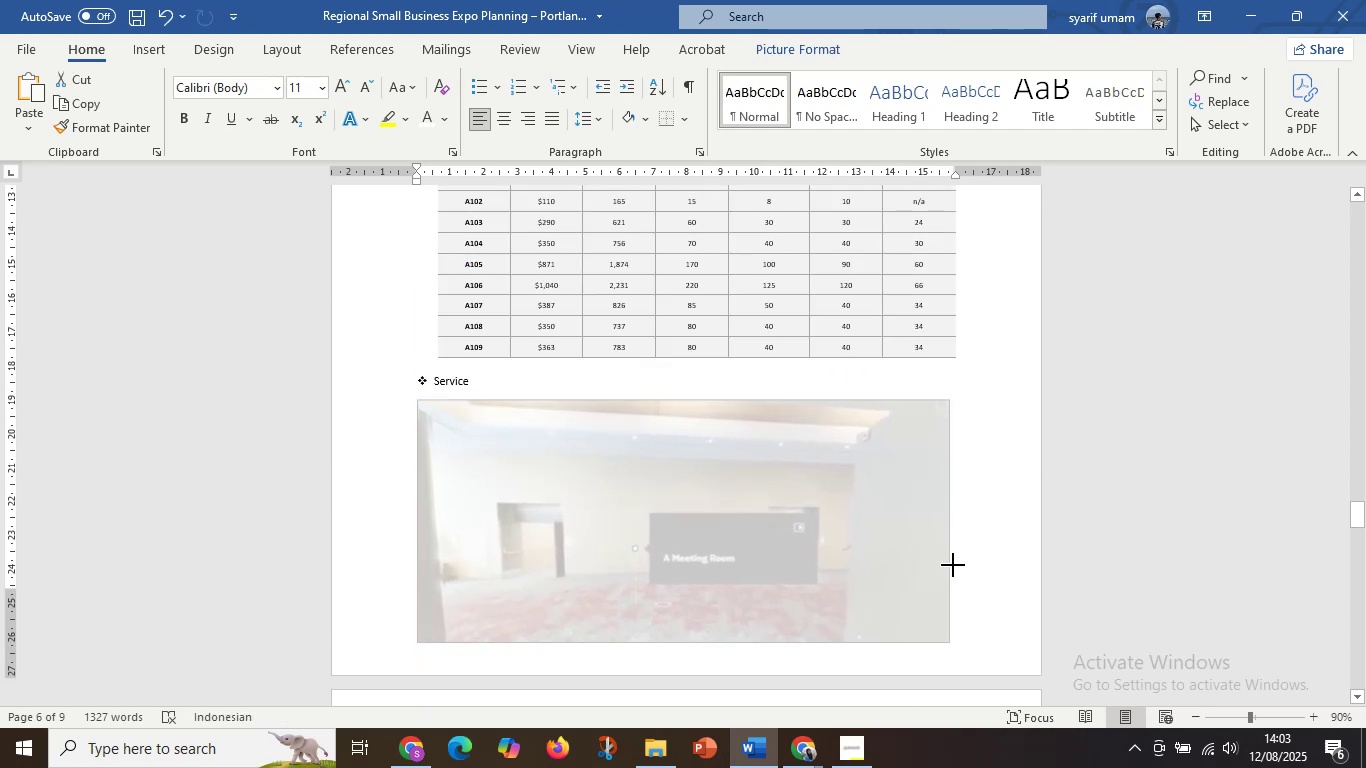 
hold_key(key=ShiftLeft, duration=1.53)
 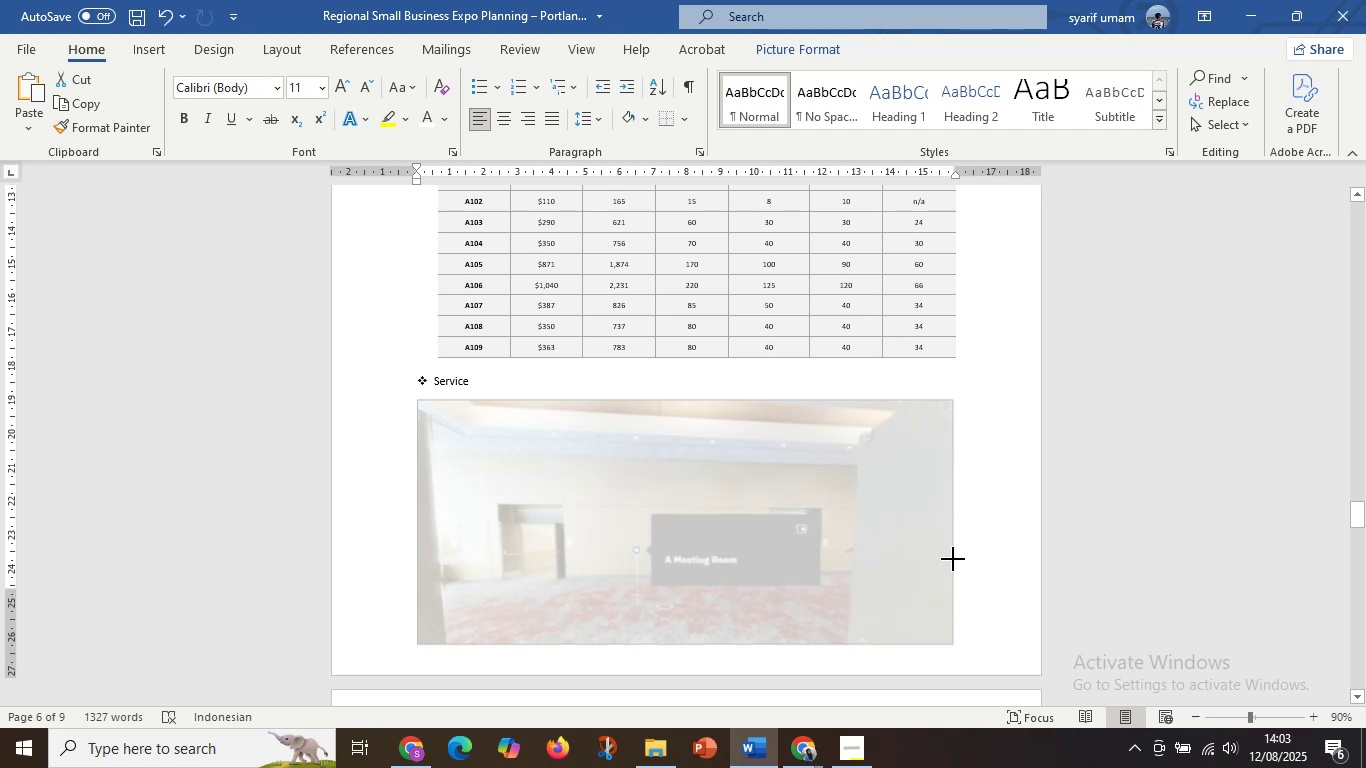 
key(Shift+ShiftLeft)
 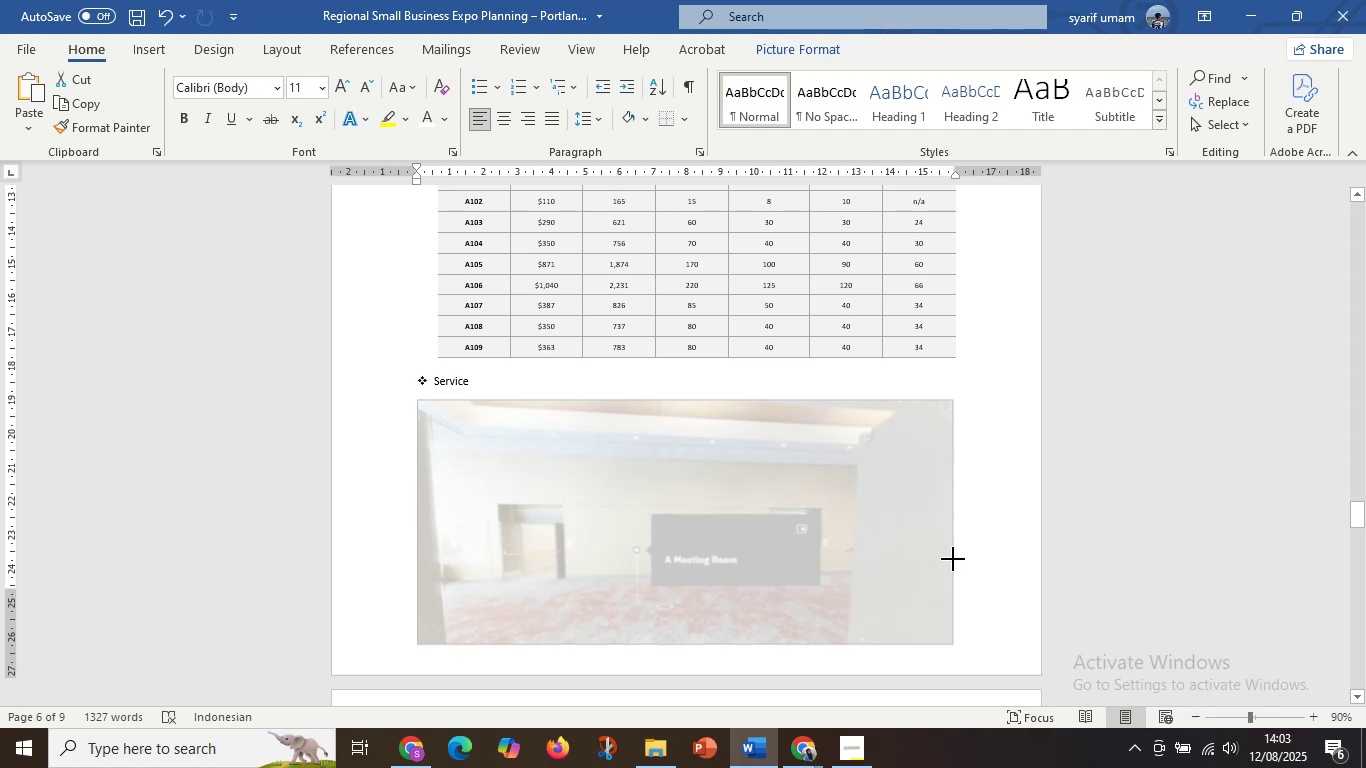 
key(Shift+ShiftLeft)
 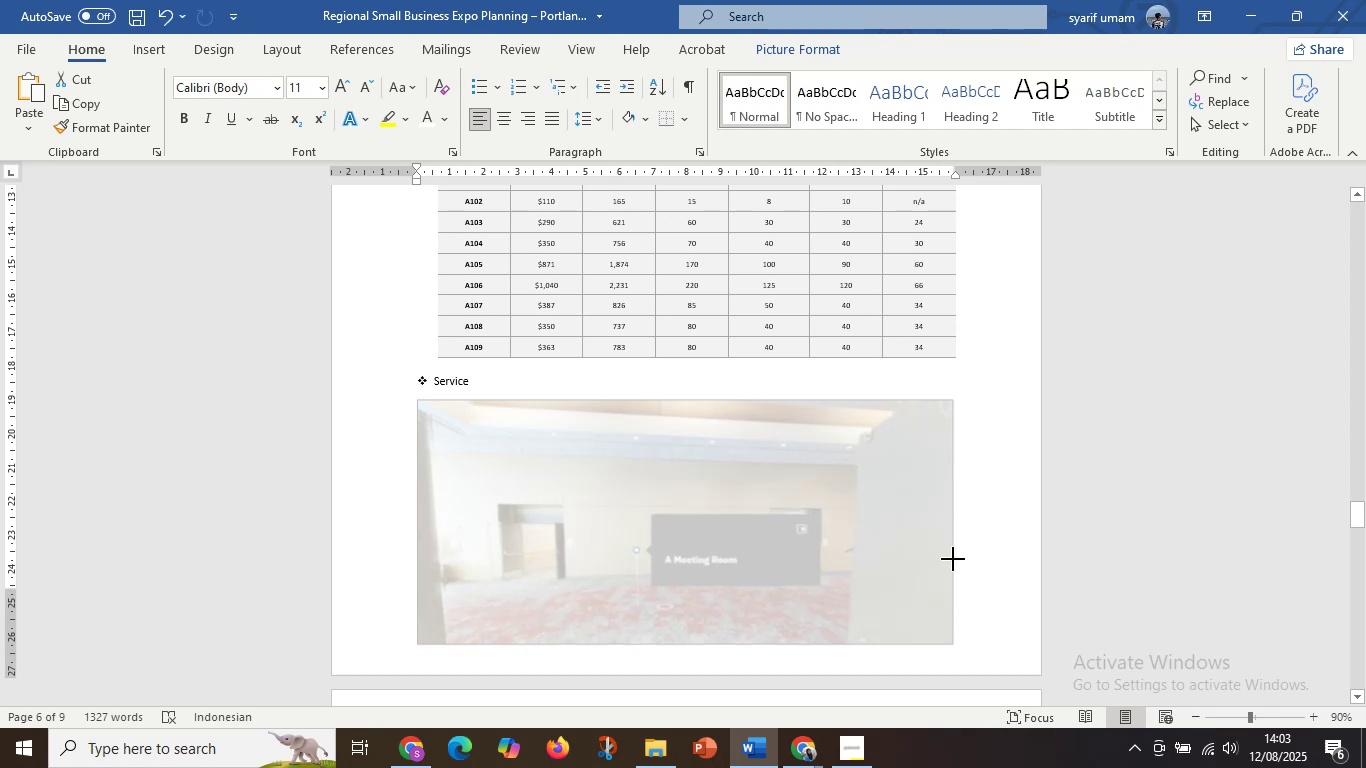 
key(Shift+ShiftLeft)
 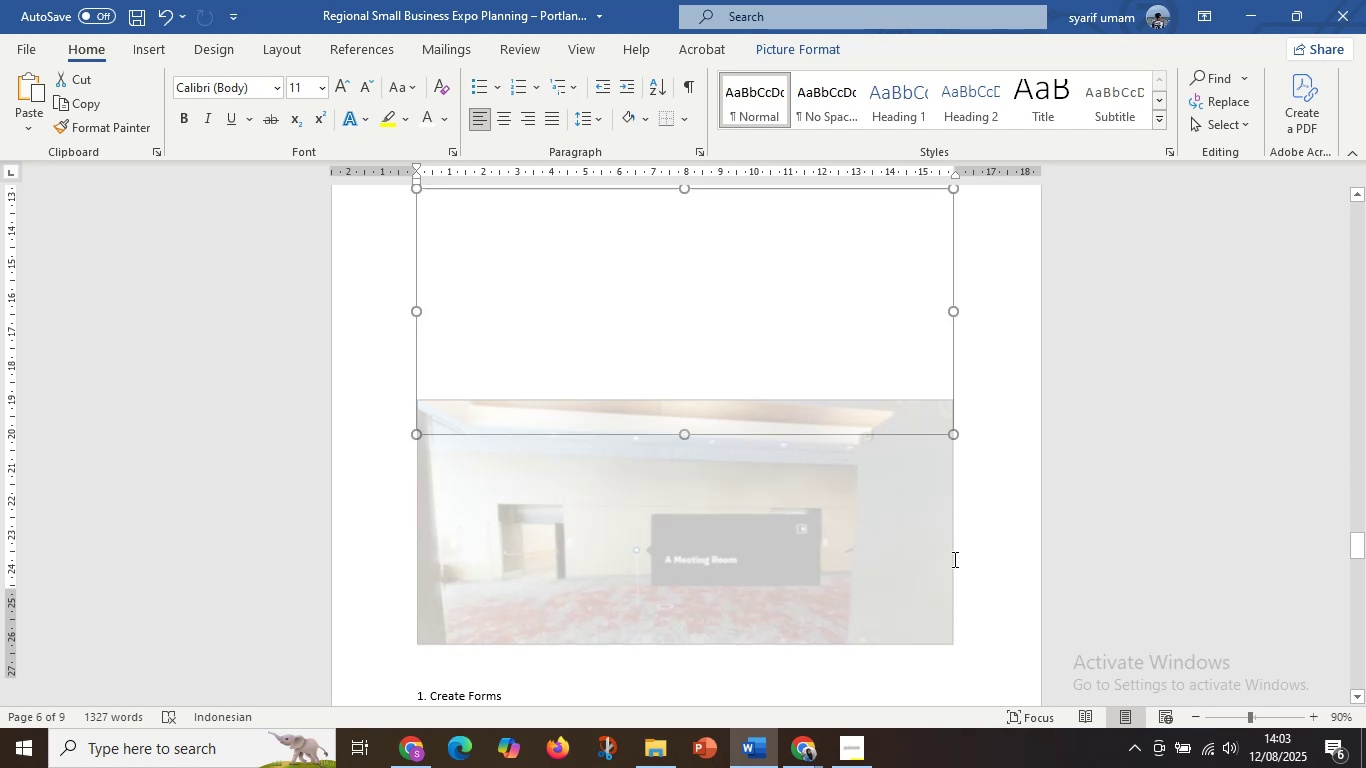 
key(Shift+ShiftLeft)
 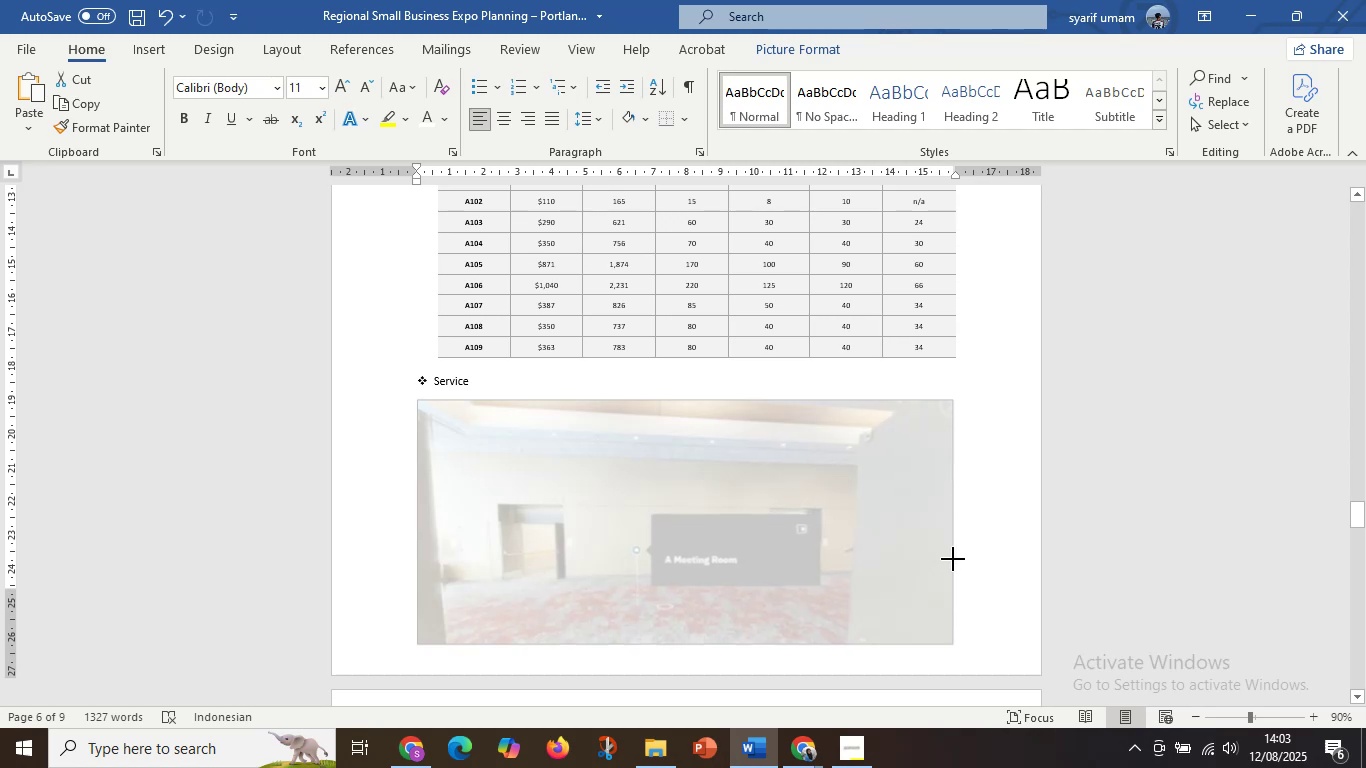 
key(Shift+ShiftLeft)
 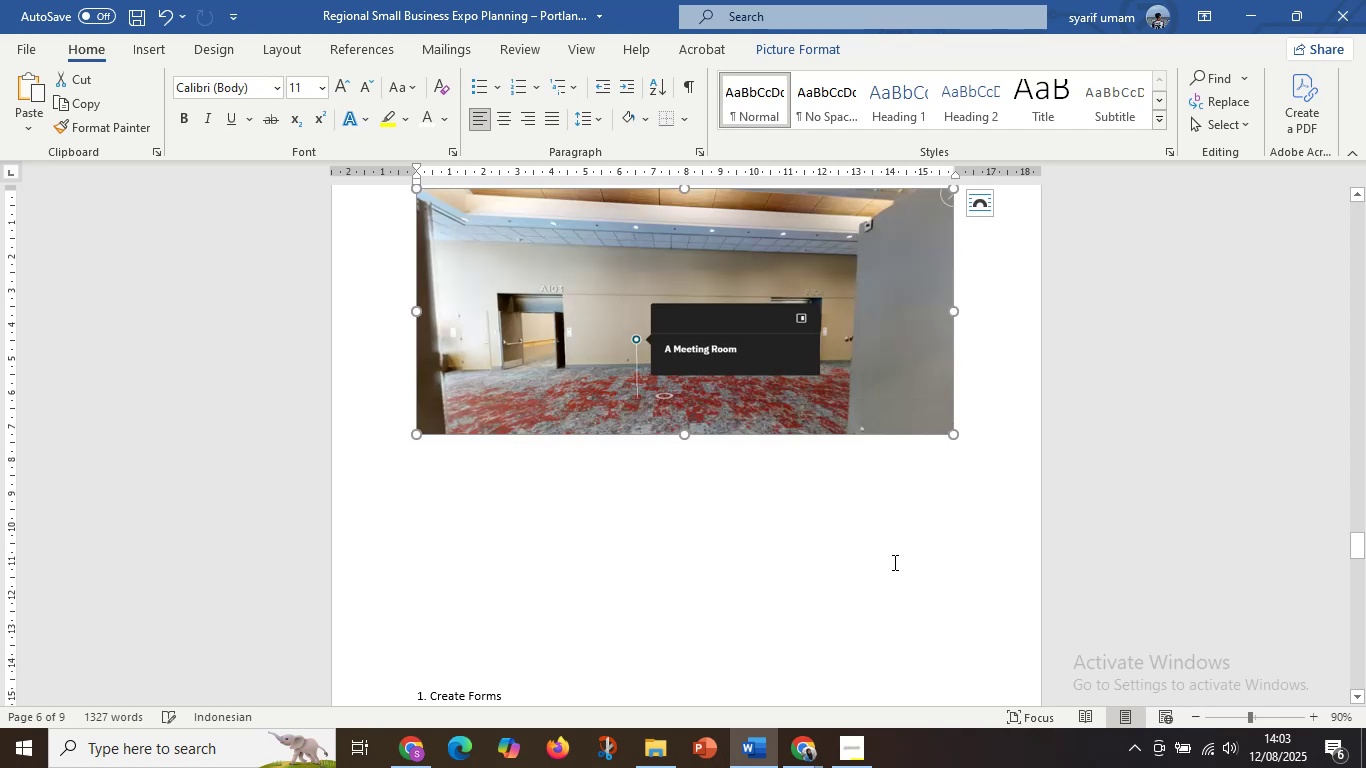 
scroll: coordinate [871, 547], scroll_direction: up, amount: 6.0
 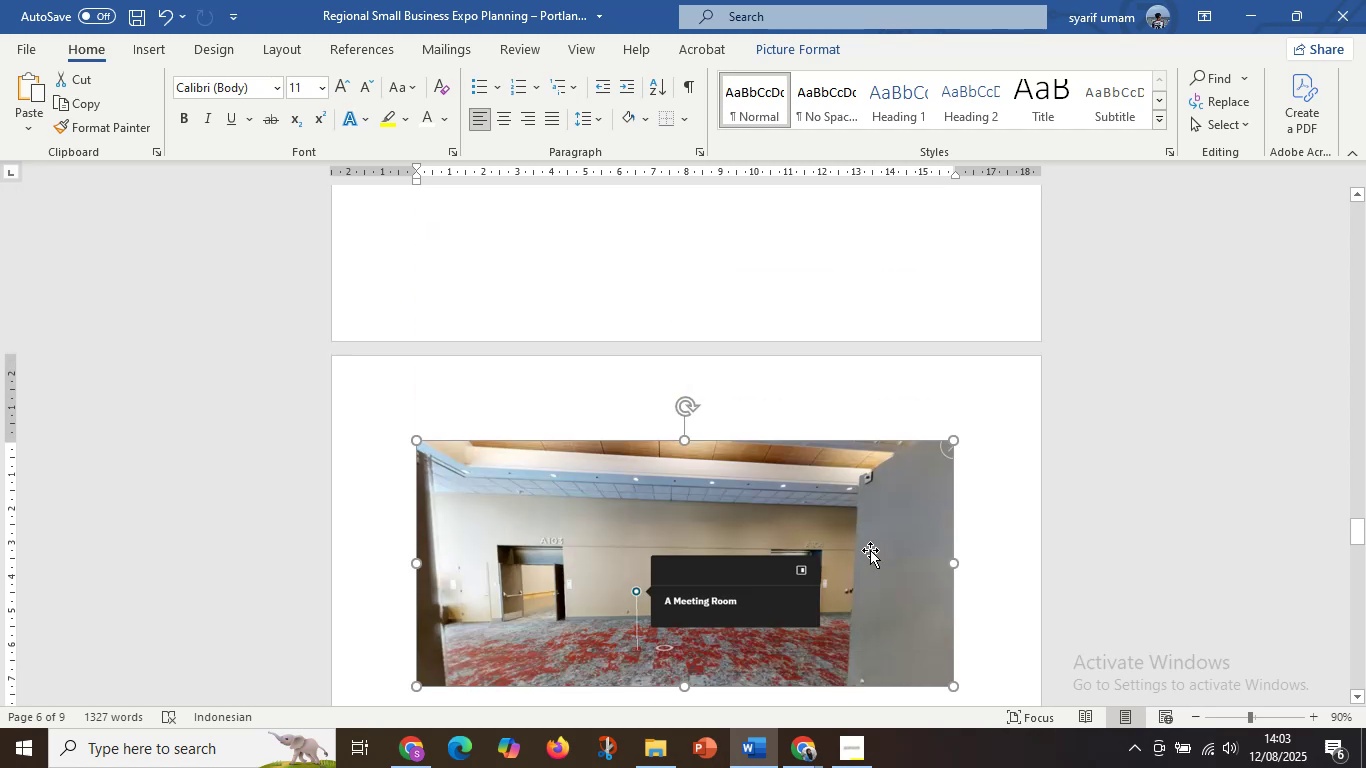 
hold_key(key=ShiftLeft, duration=0.7)
left_click_drag(start_coordinate=[870, 563], to_coordinate=[863, 316])
 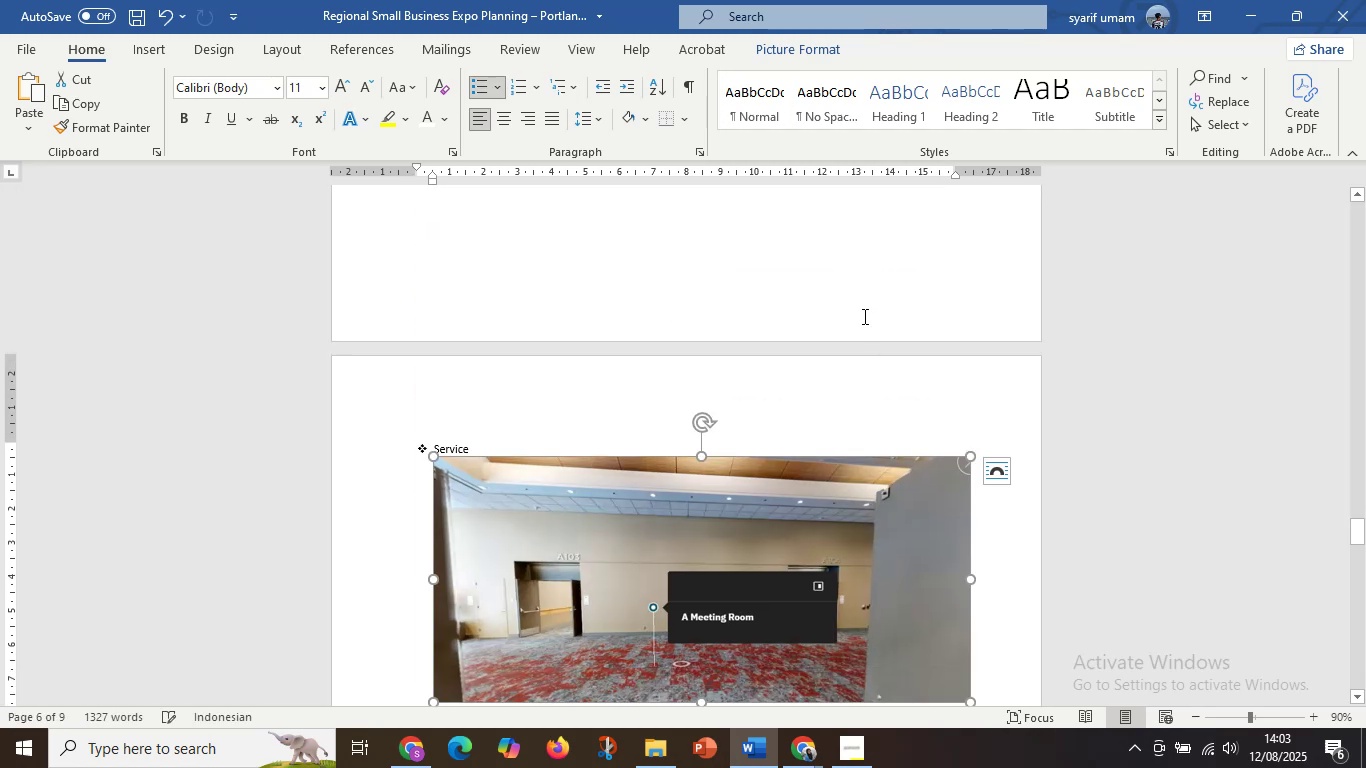 
scroll: coordinate [863, 320], scroll_direction: up, amount: 1.0
 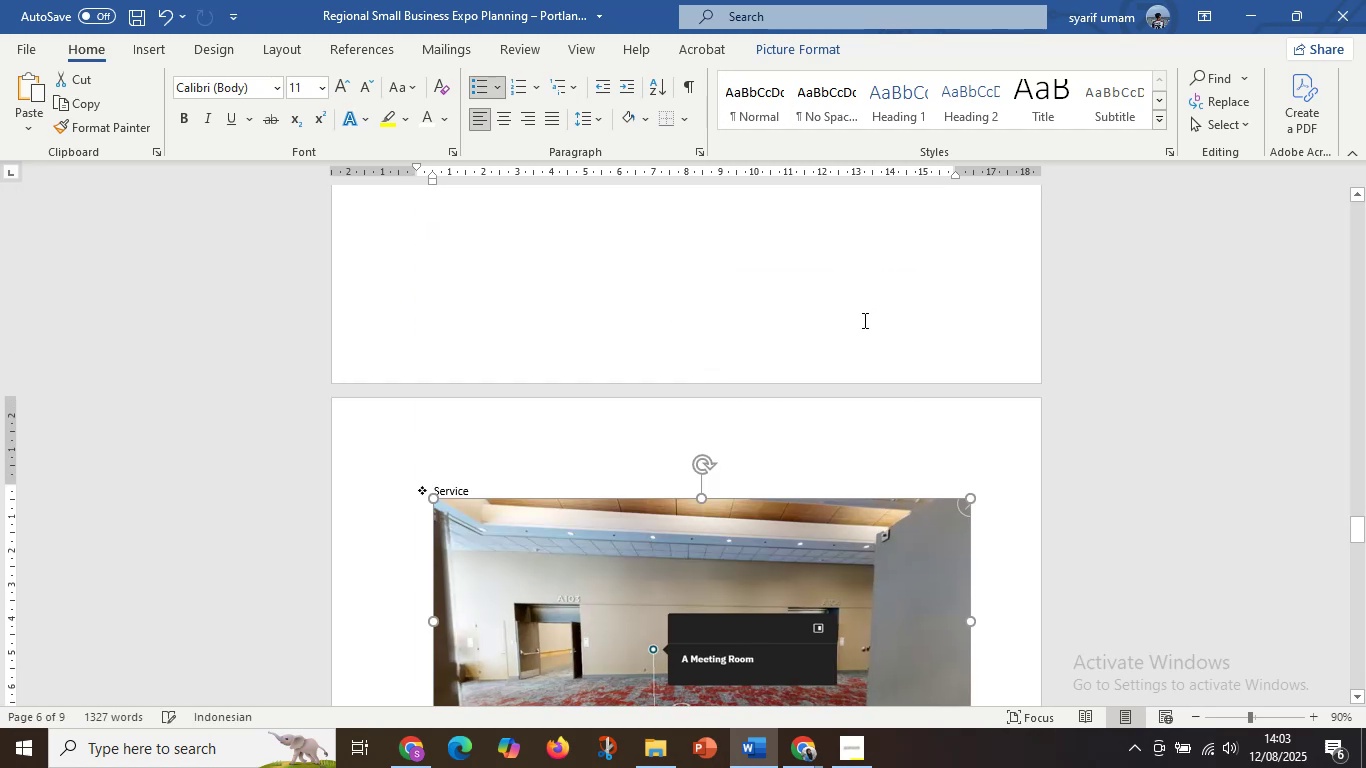 
key(Control+Z)
 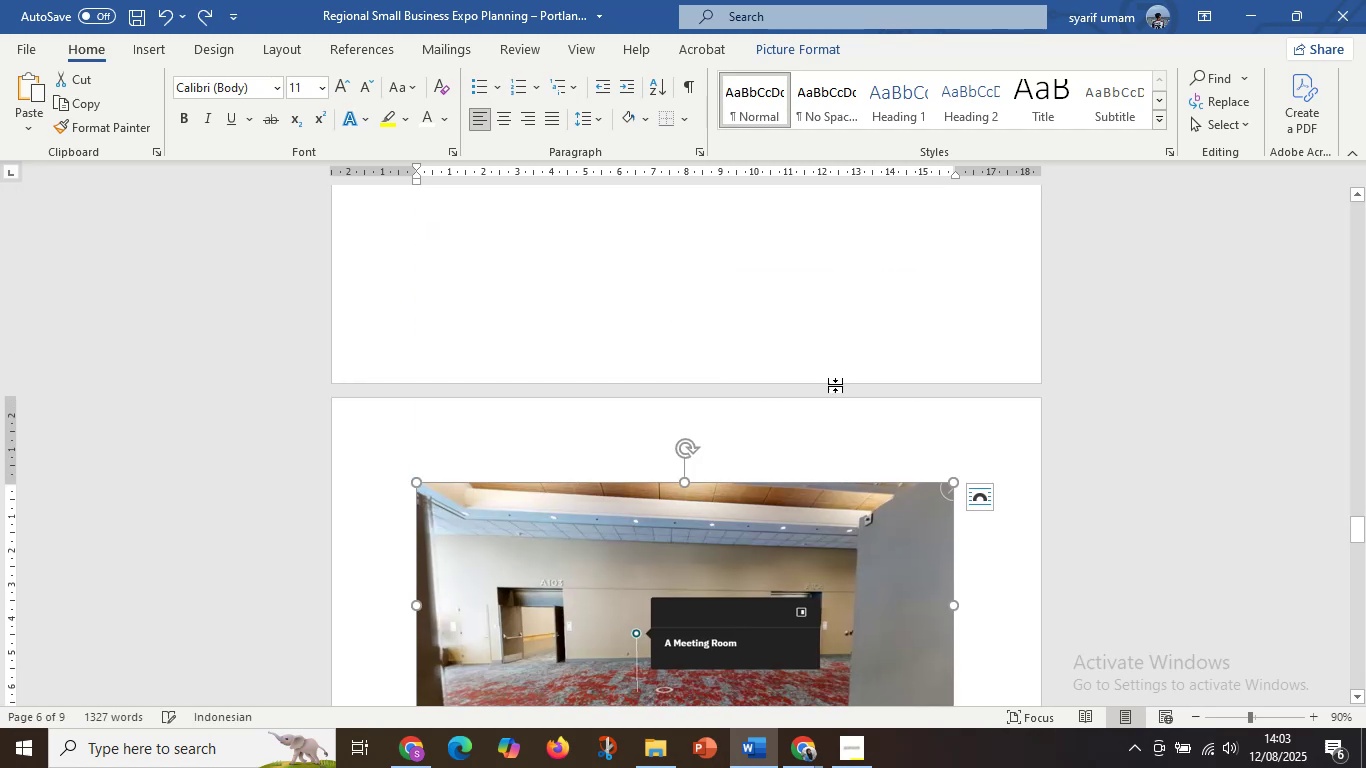 
scroll: coordinate [904, 607], scroll_direction: down, amount: 5.0
 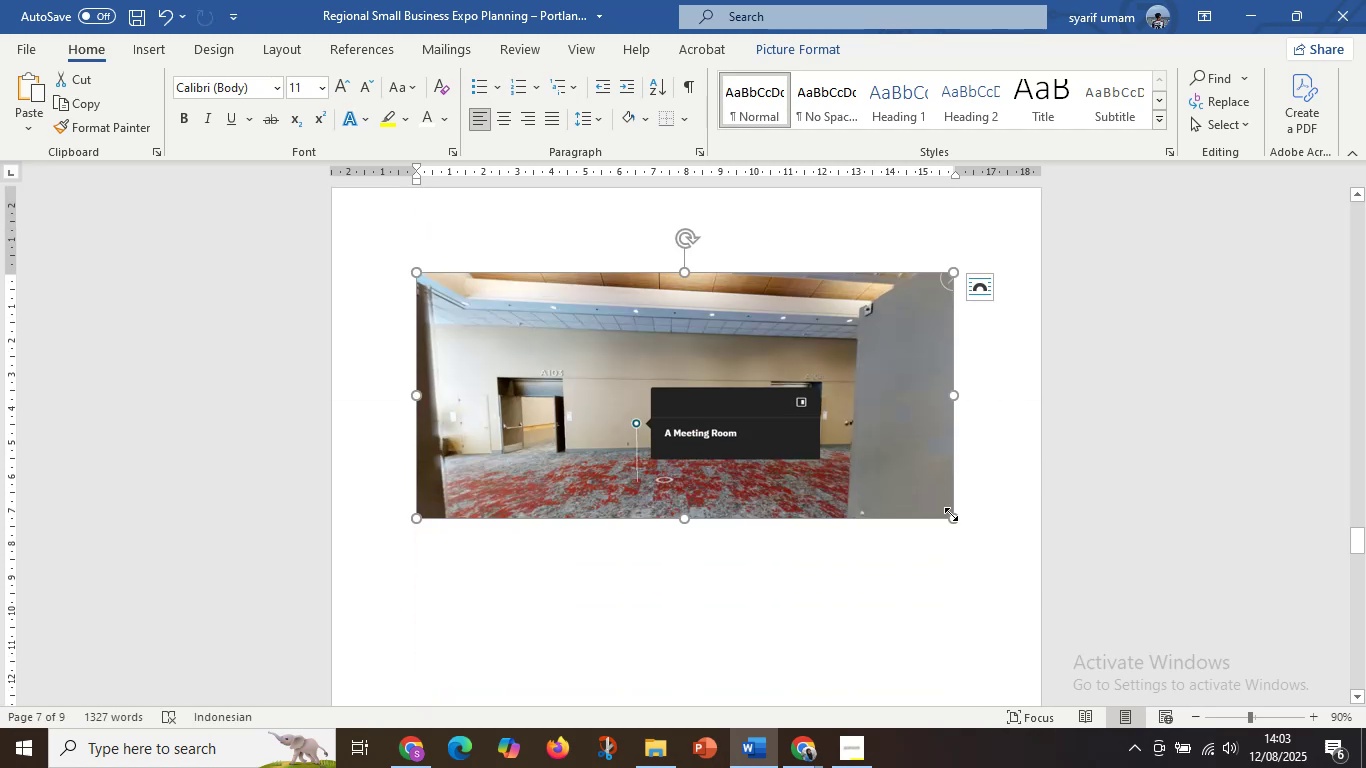 
key(Shift+ArrowDown)
 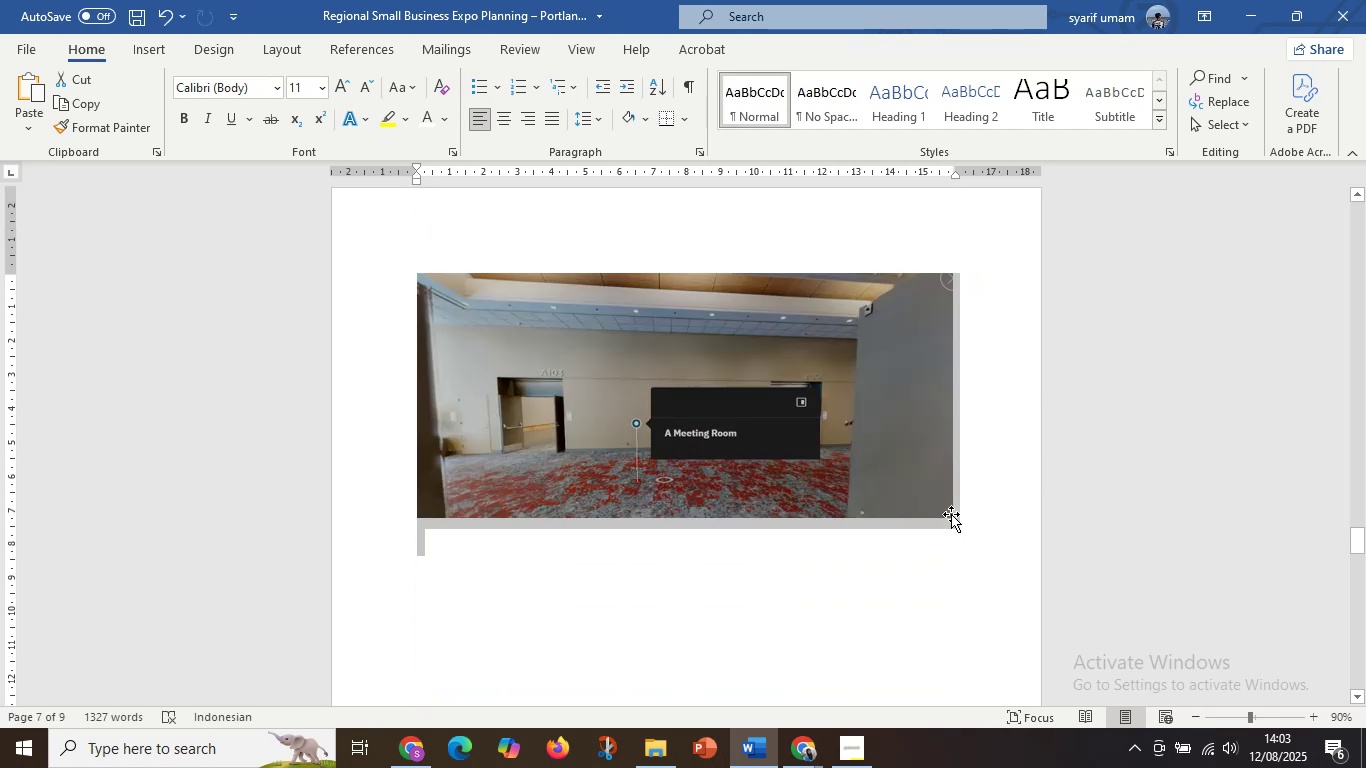 
key(Shift+ArrowDown)
 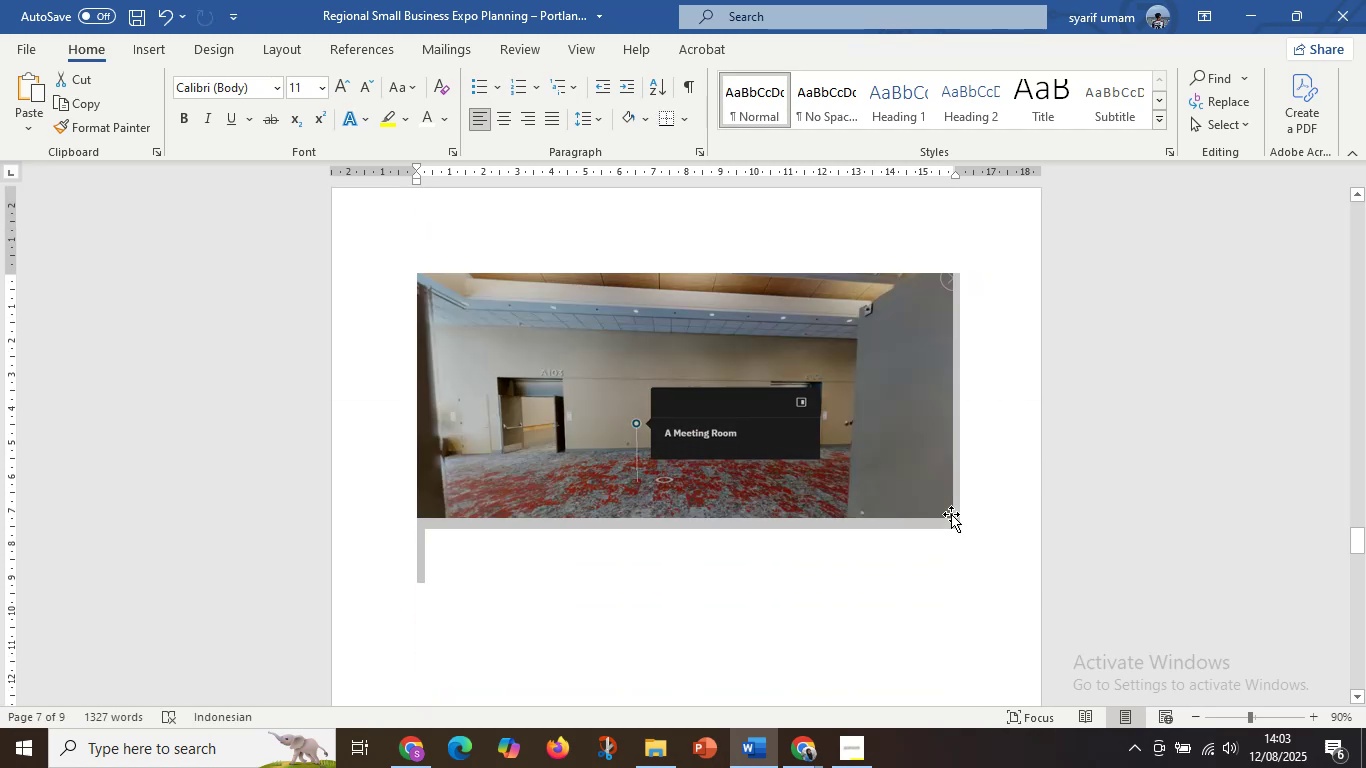 
key(Shift+ArrowUp)
 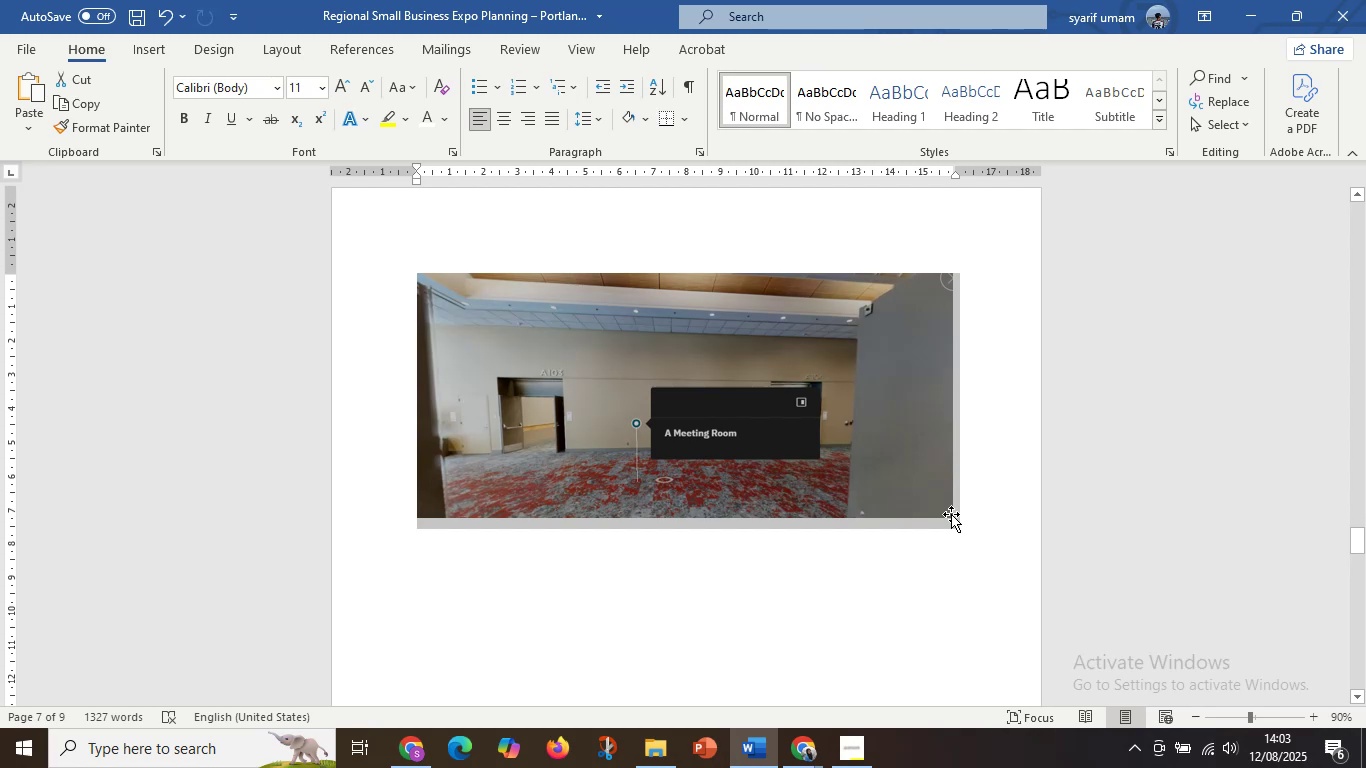 
key(Shift+ArrowUp)
 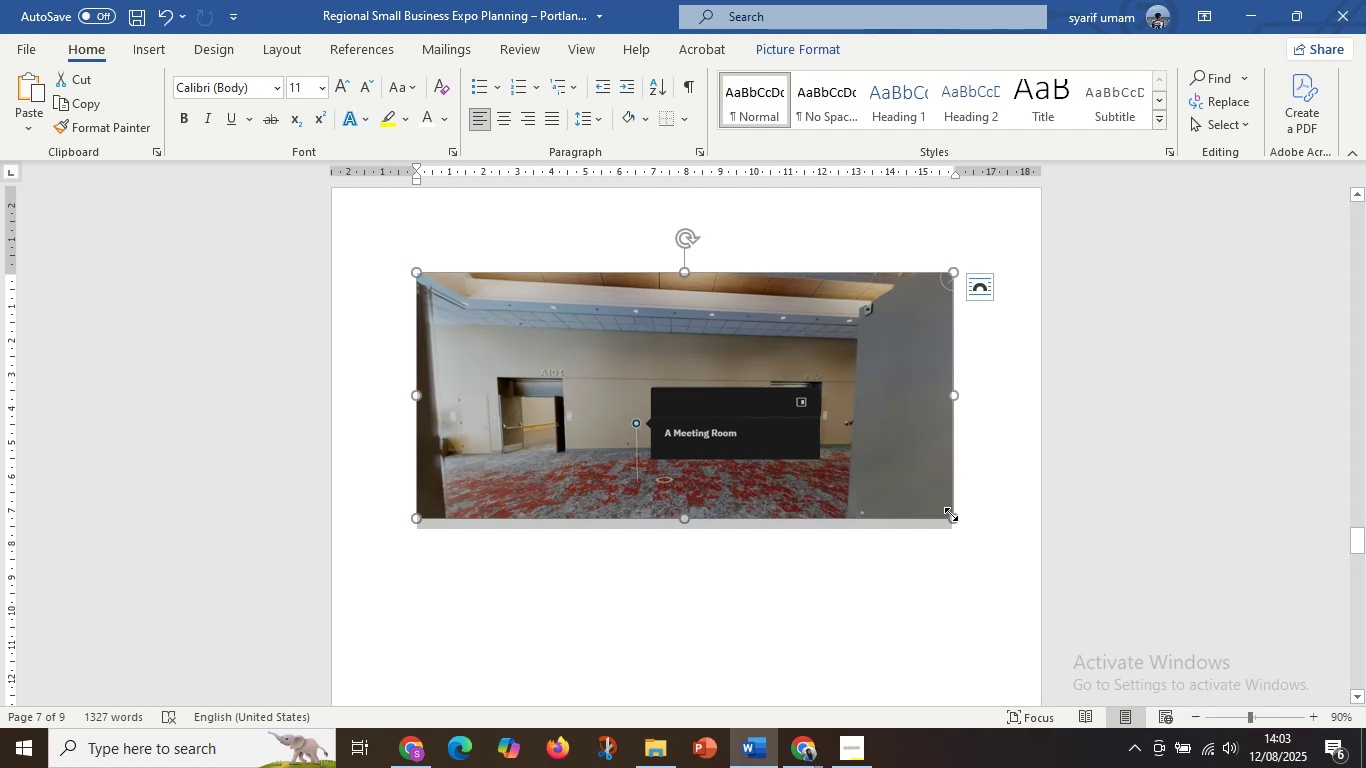 
key(Shift+ArrowUp)
 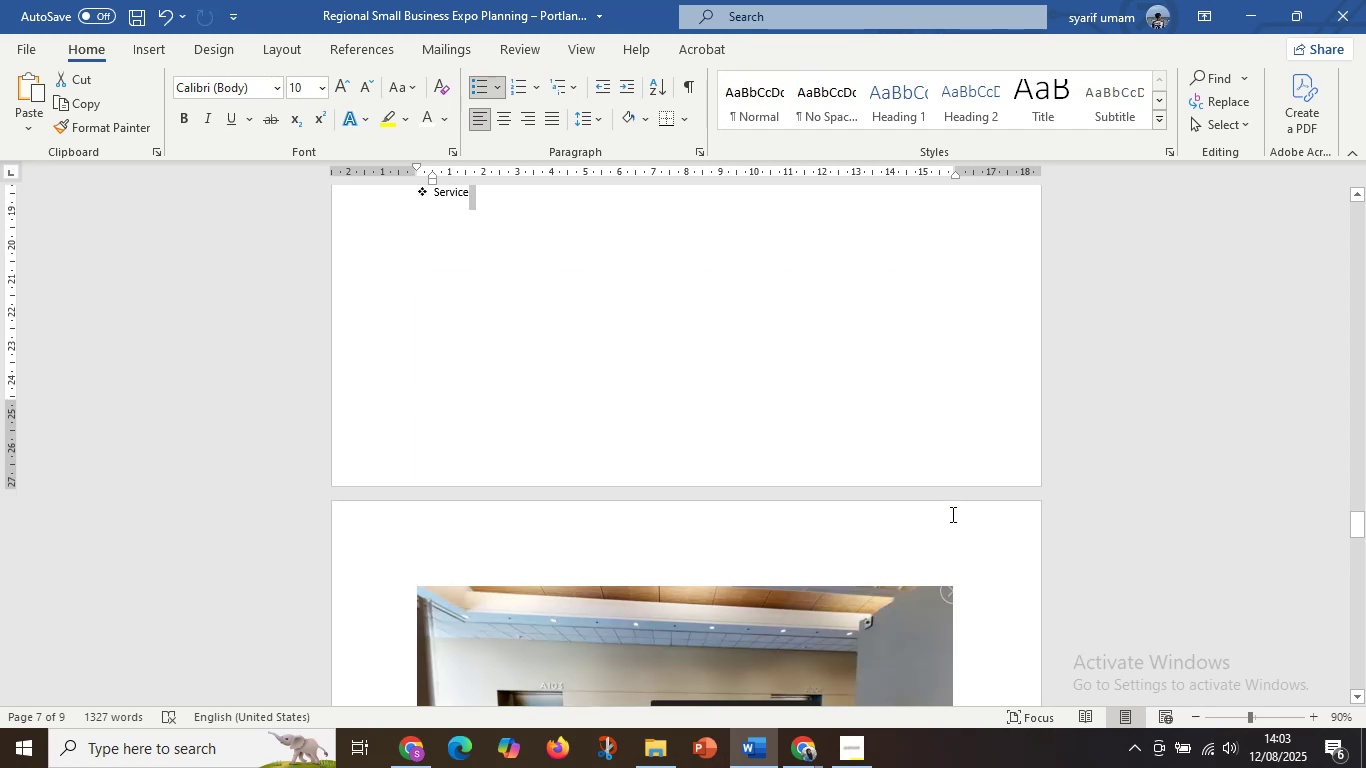 
key(Control+ControlLeft)
 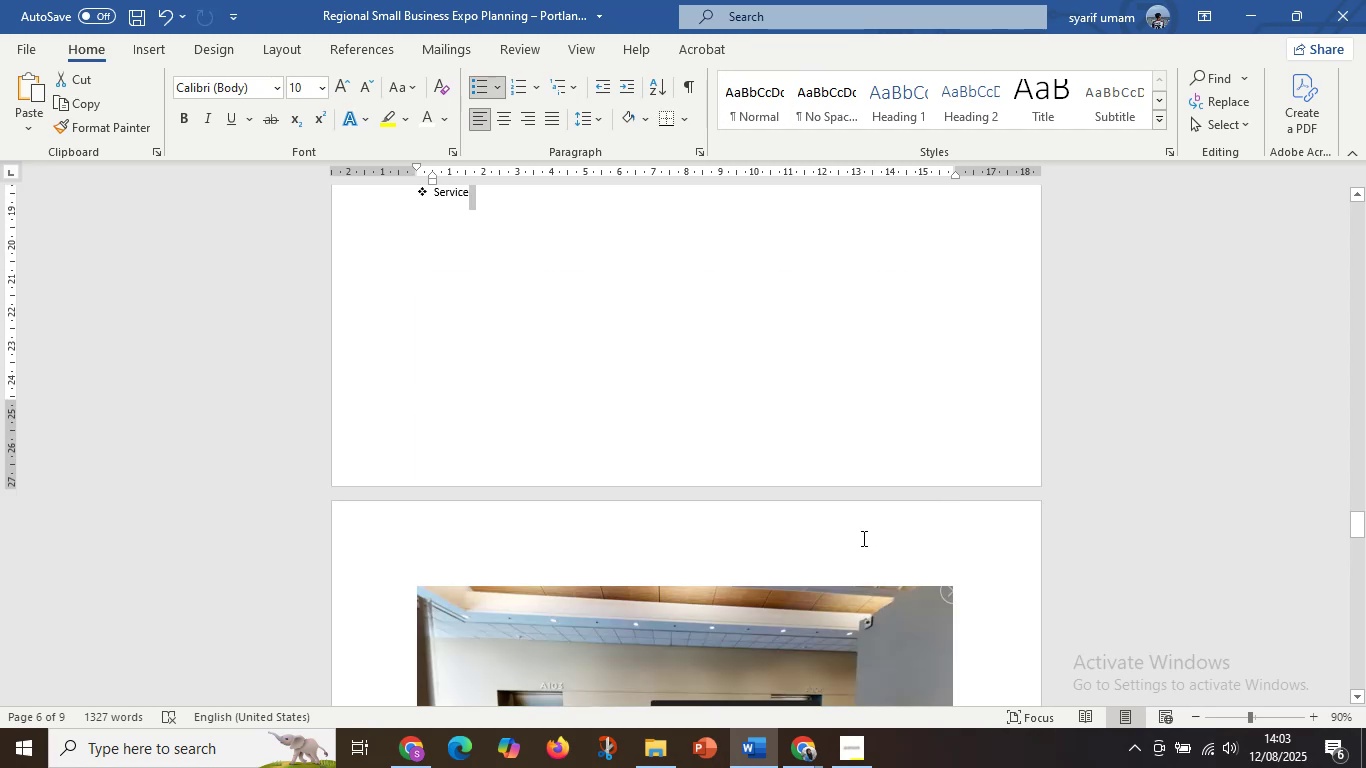 
left_click([847, 542])
 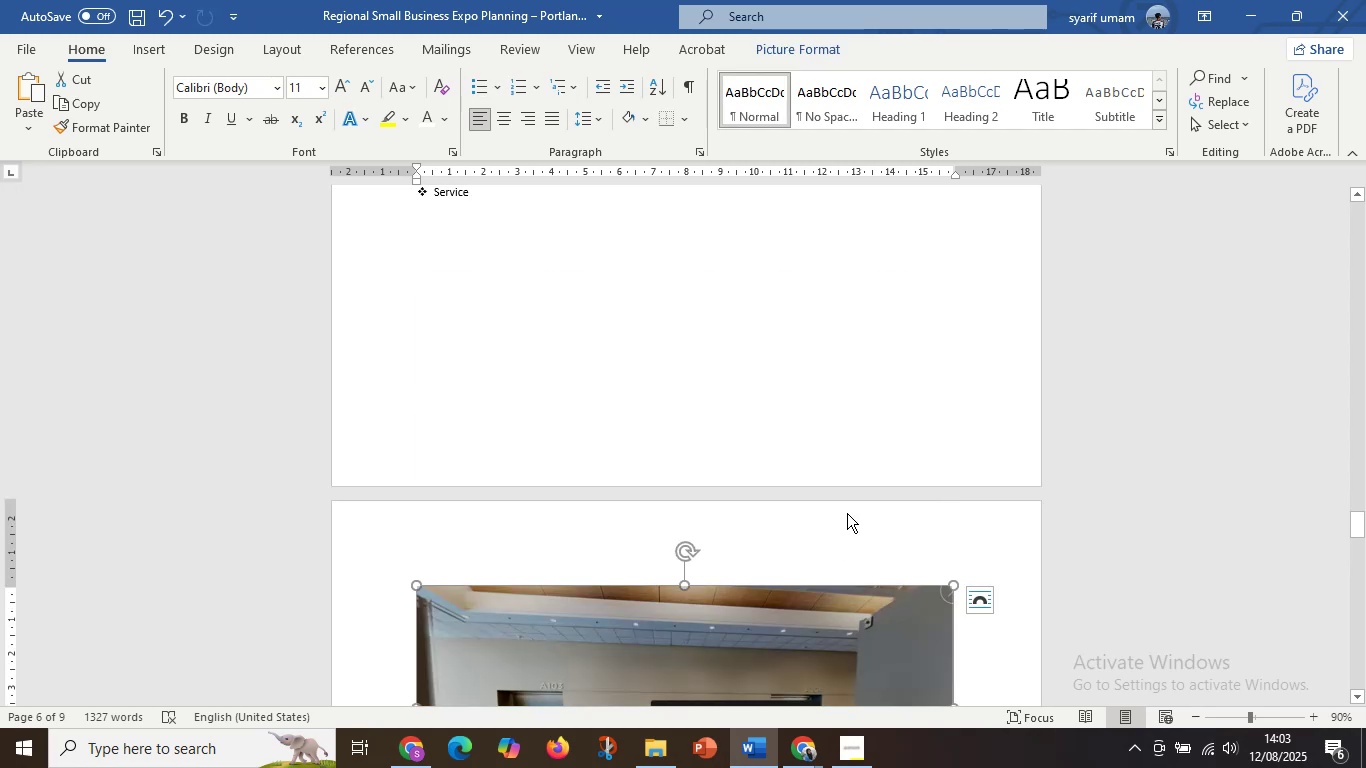 
scroll: coordinate [882, 490], scroll_direction: down, amount: 6.0
 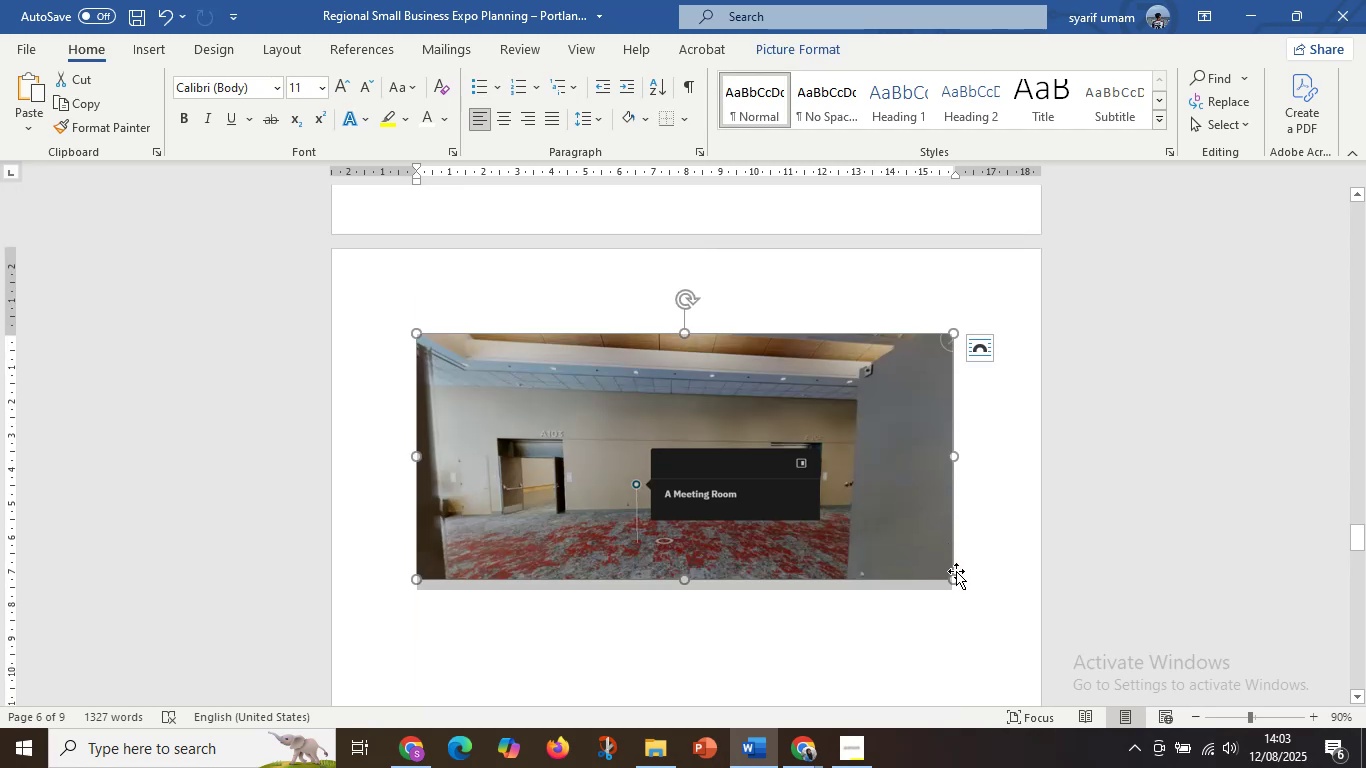 
left_click_drag(start_coordinate=[953, 576], to_coordinate=[936, 552])
 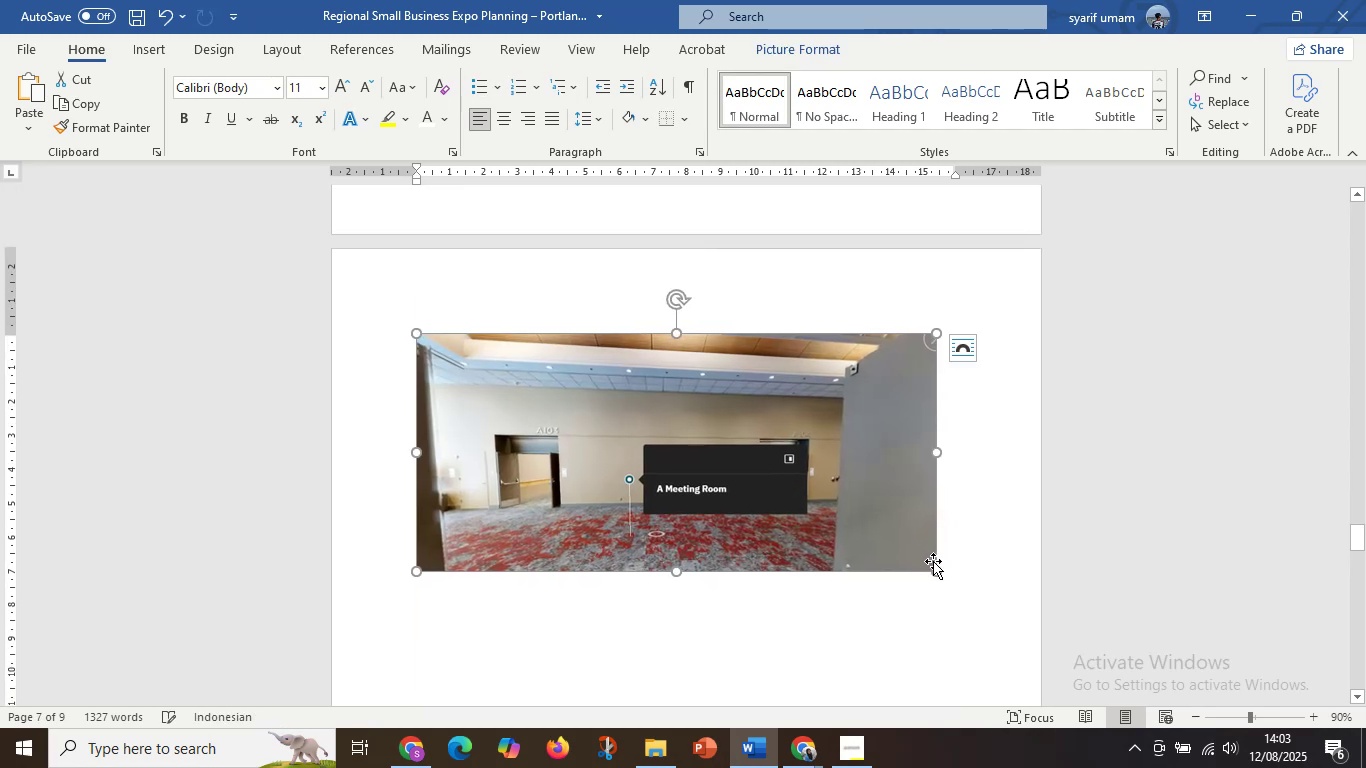 
left_click_drag(start_coordinate=[933, 563], to_coordinate=[900, 544])
 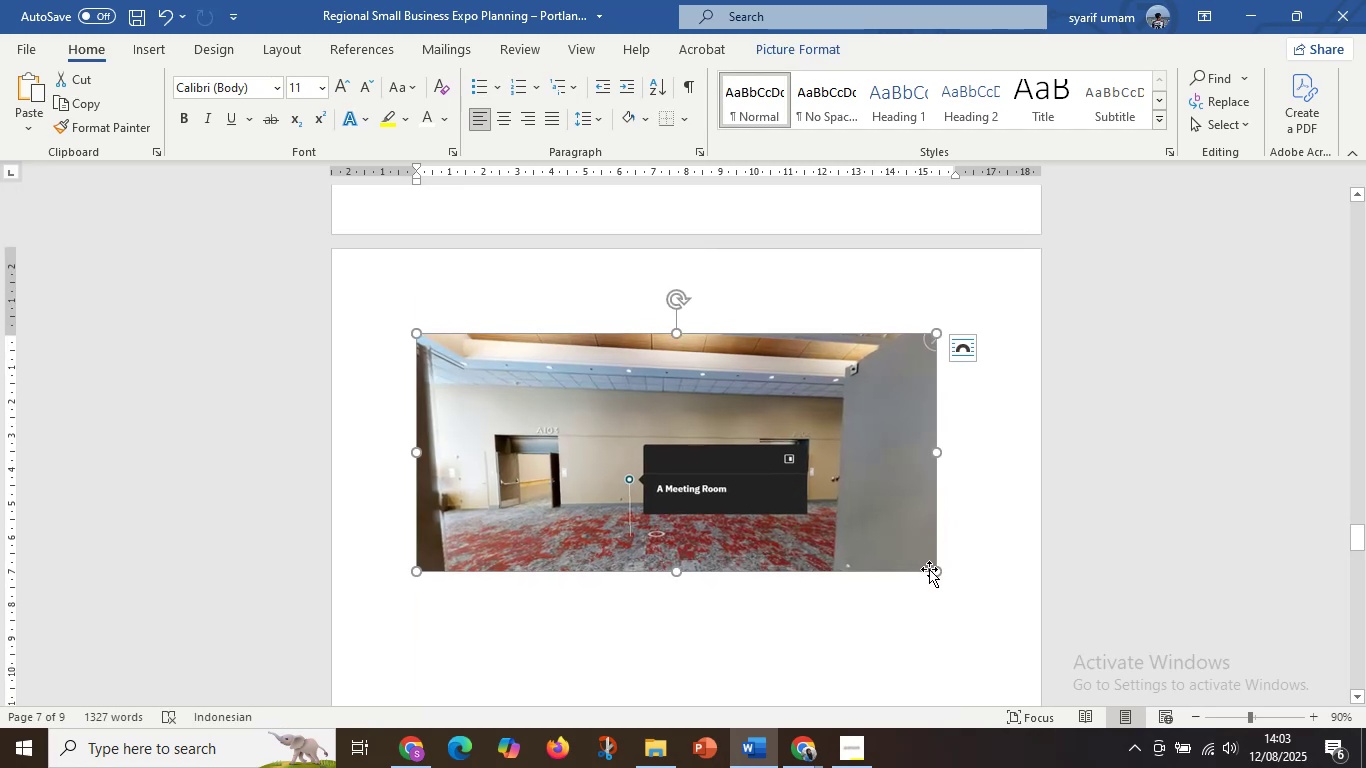 
left_click_drag(start_coordinate=[934, 572], to_coordinate=[906, 549])
 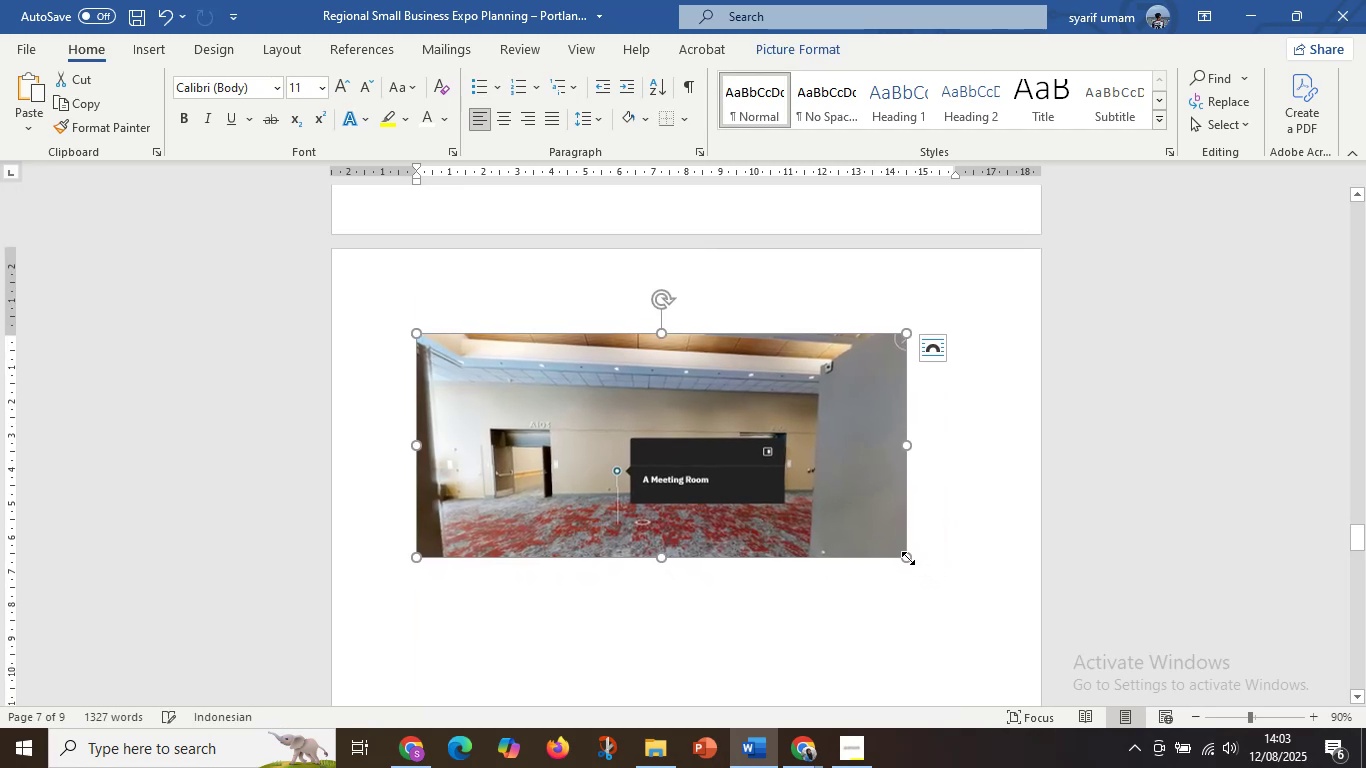 
left_click_drag(start_coordinate=[907, 559], to_coordinate=[883, 535])
 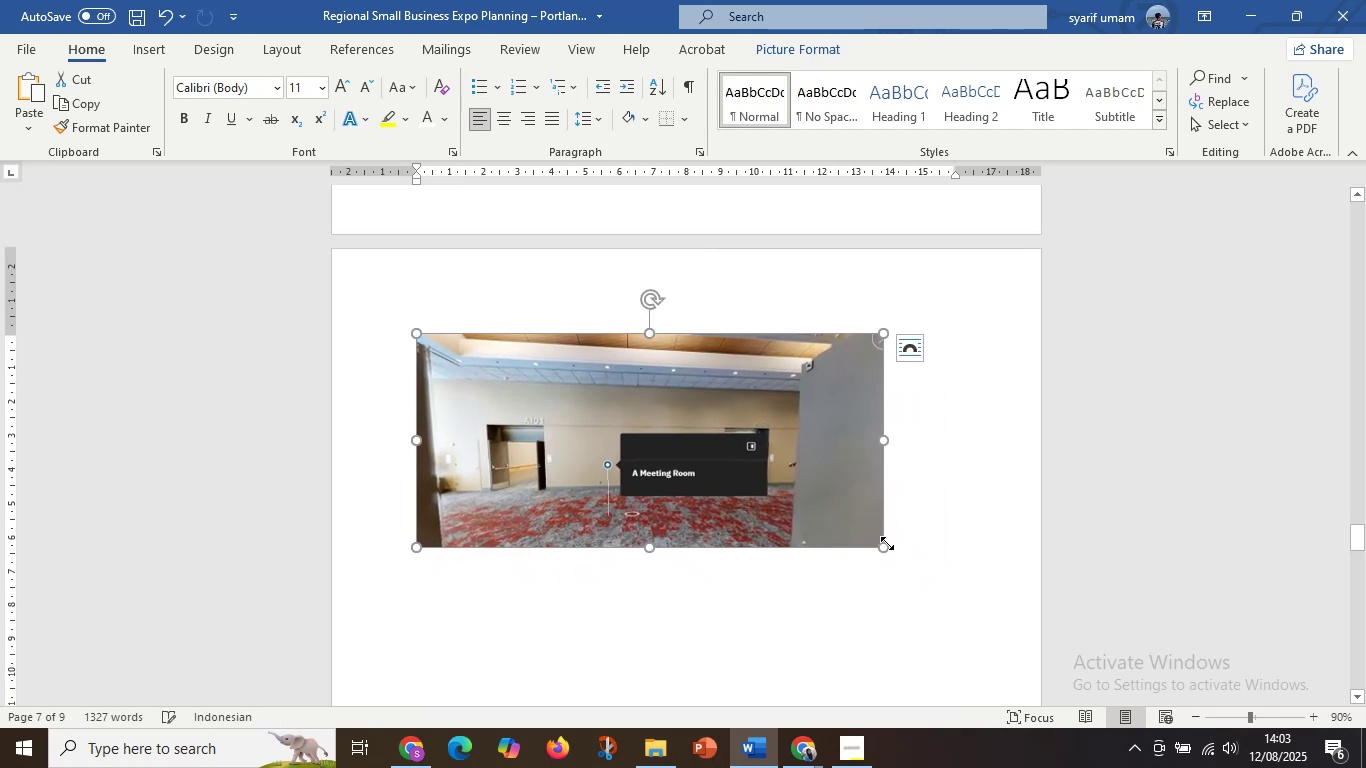 
left_click_drag(start_coordinate=[887, 543], to_coordinate=[857, 528])
 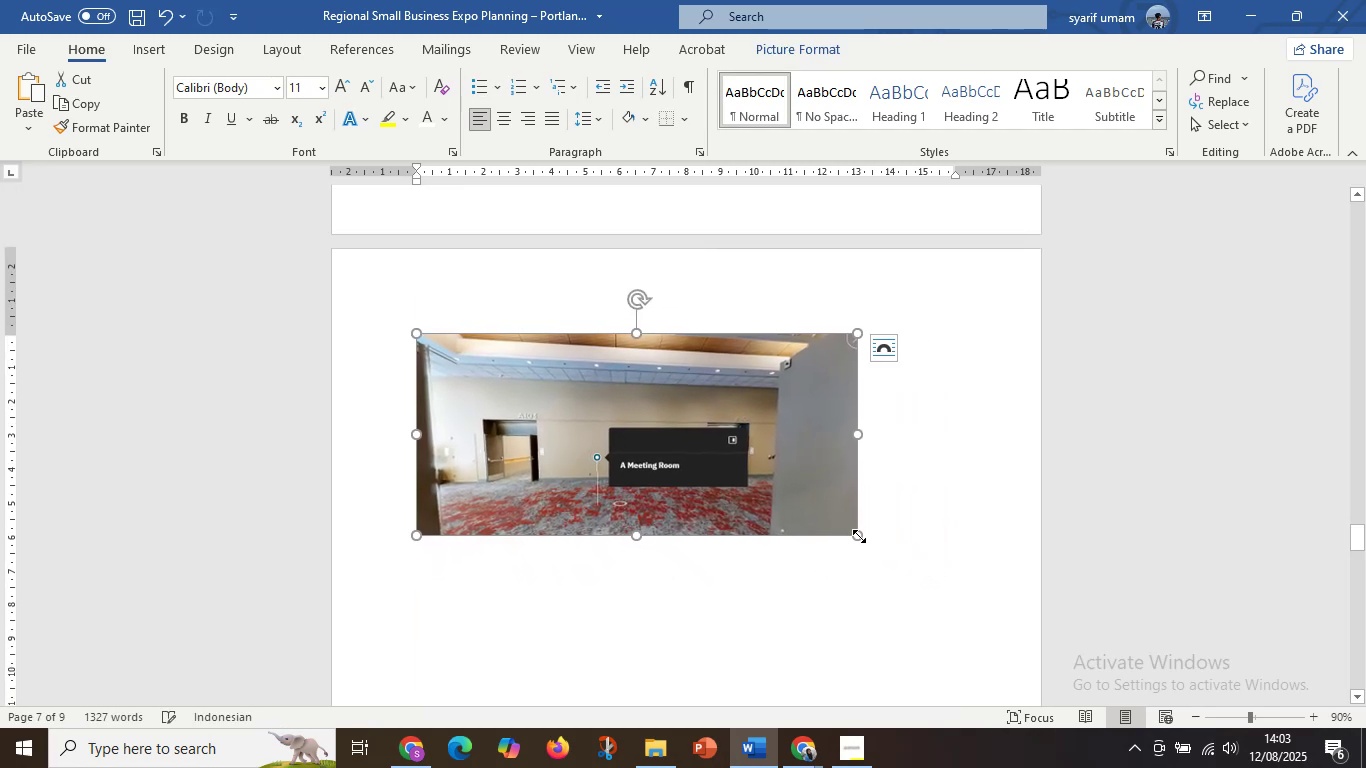 
left_click_drag(start_coordinate=[858, 537], to_coordinate=[826, 515])
 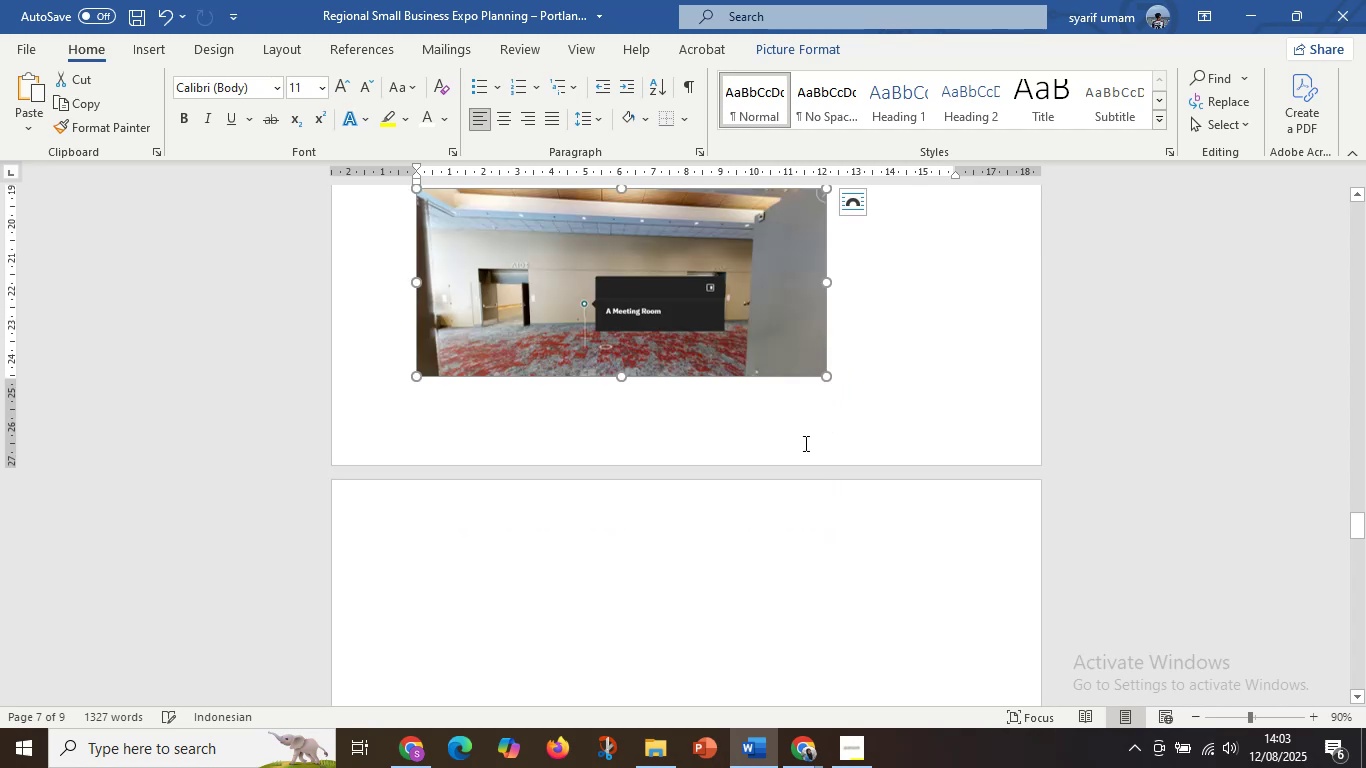 
scroll: coordinate [793, 398], scroll_direction: up, amount: 5.0
 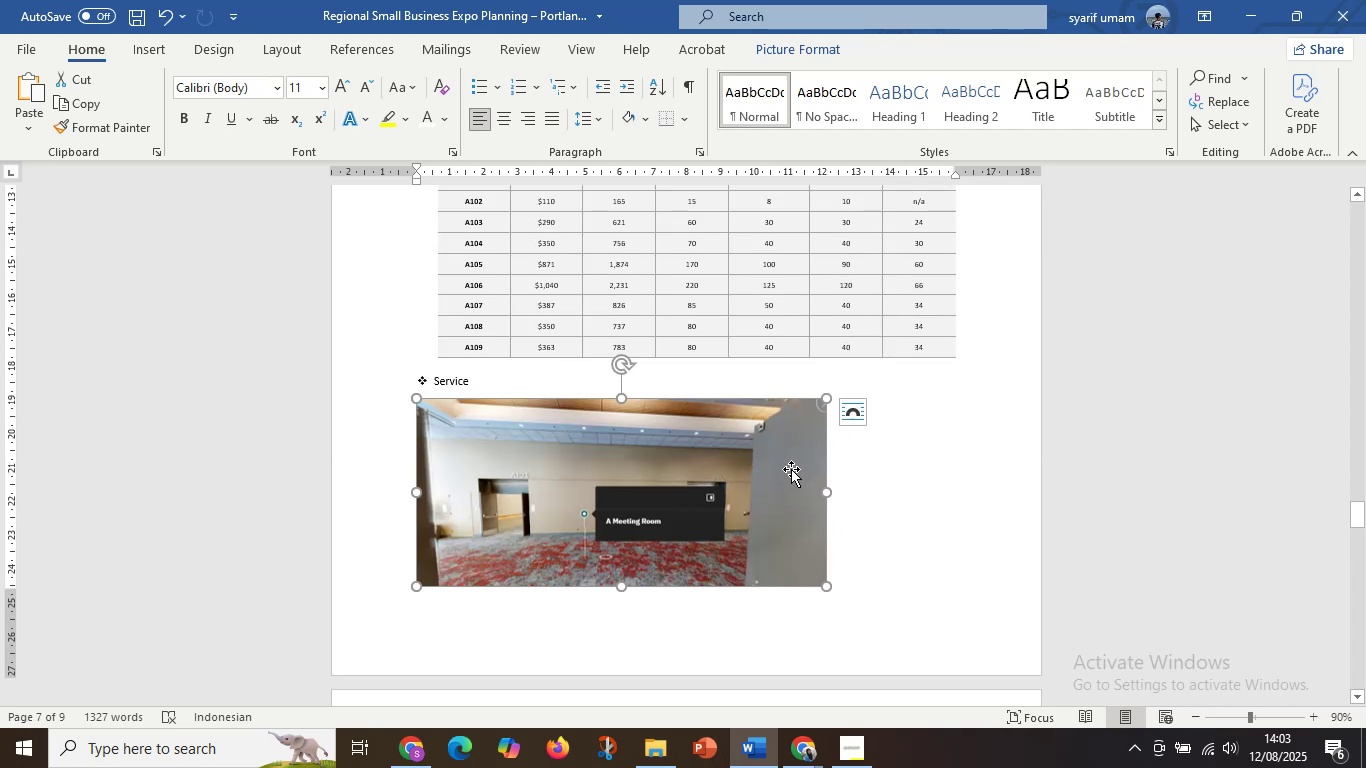 
scroll: coordinate [791, 469], scroll_direction: down, amount: 1.0
 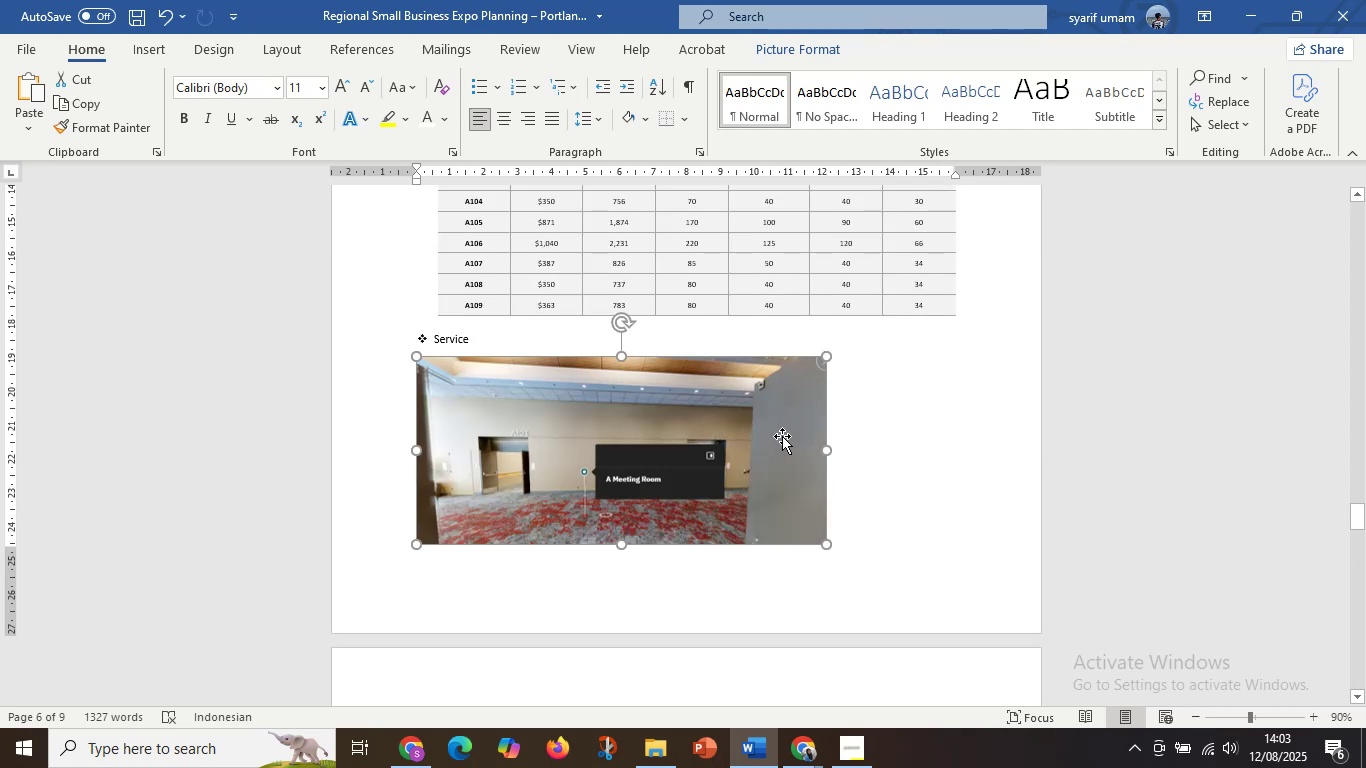 
right_click([782, 435])
 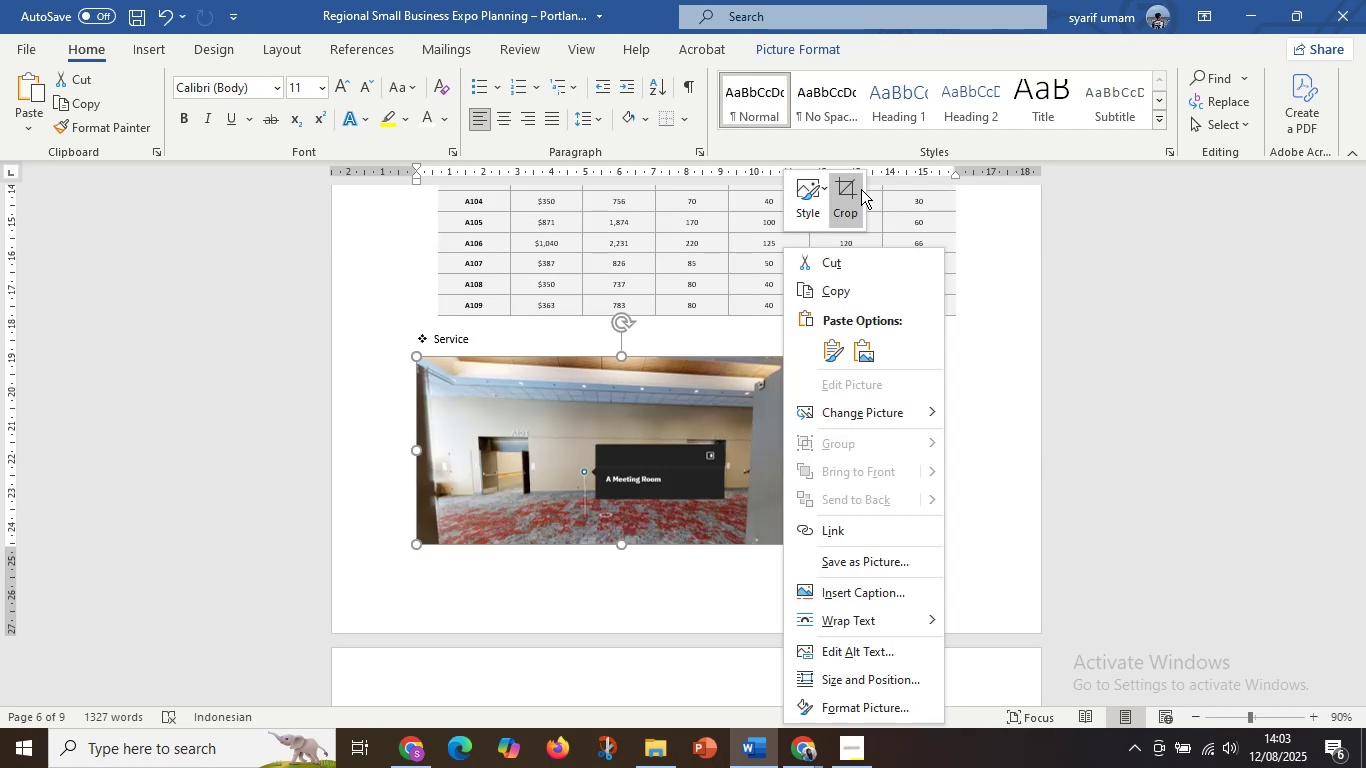 
left_click([858, 199])
 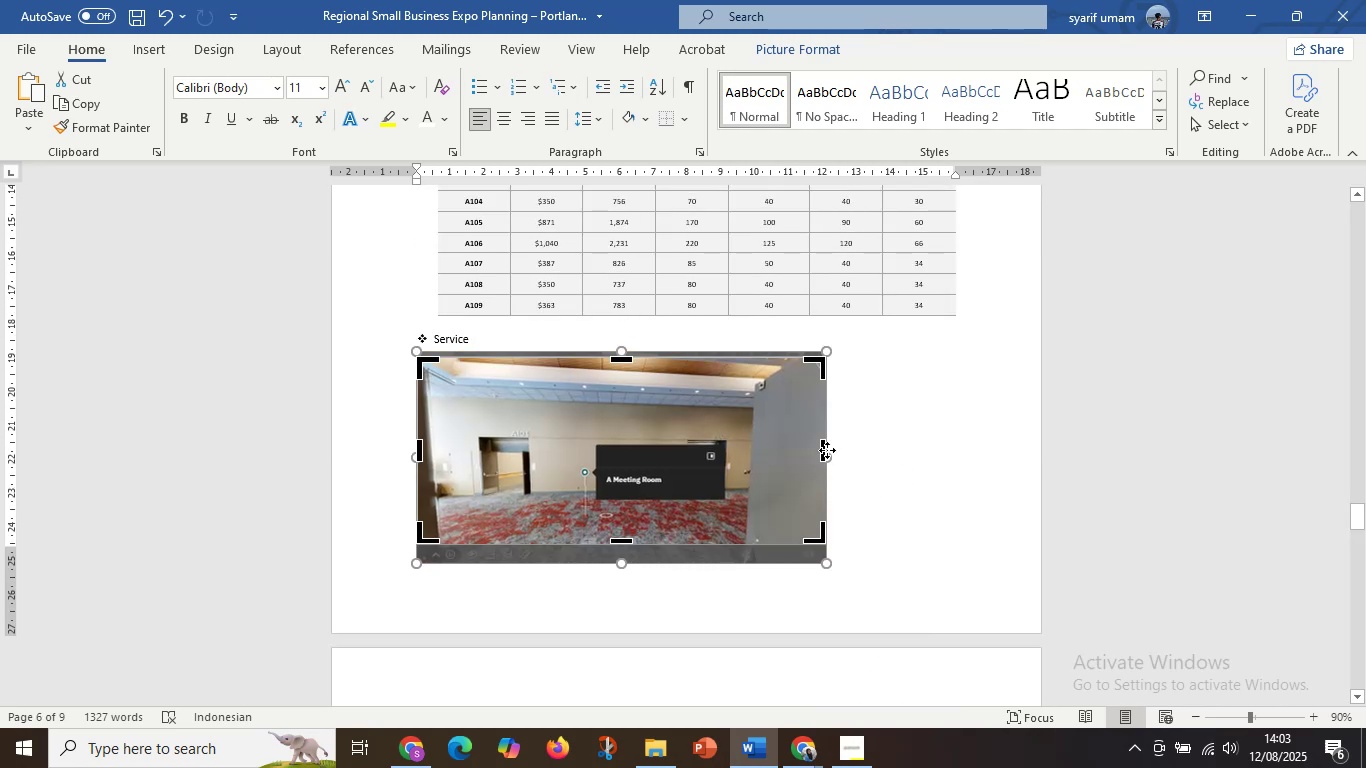 
left_click_drag(start_coordinate=[826, 450], to_coordinate=[955, 309])
 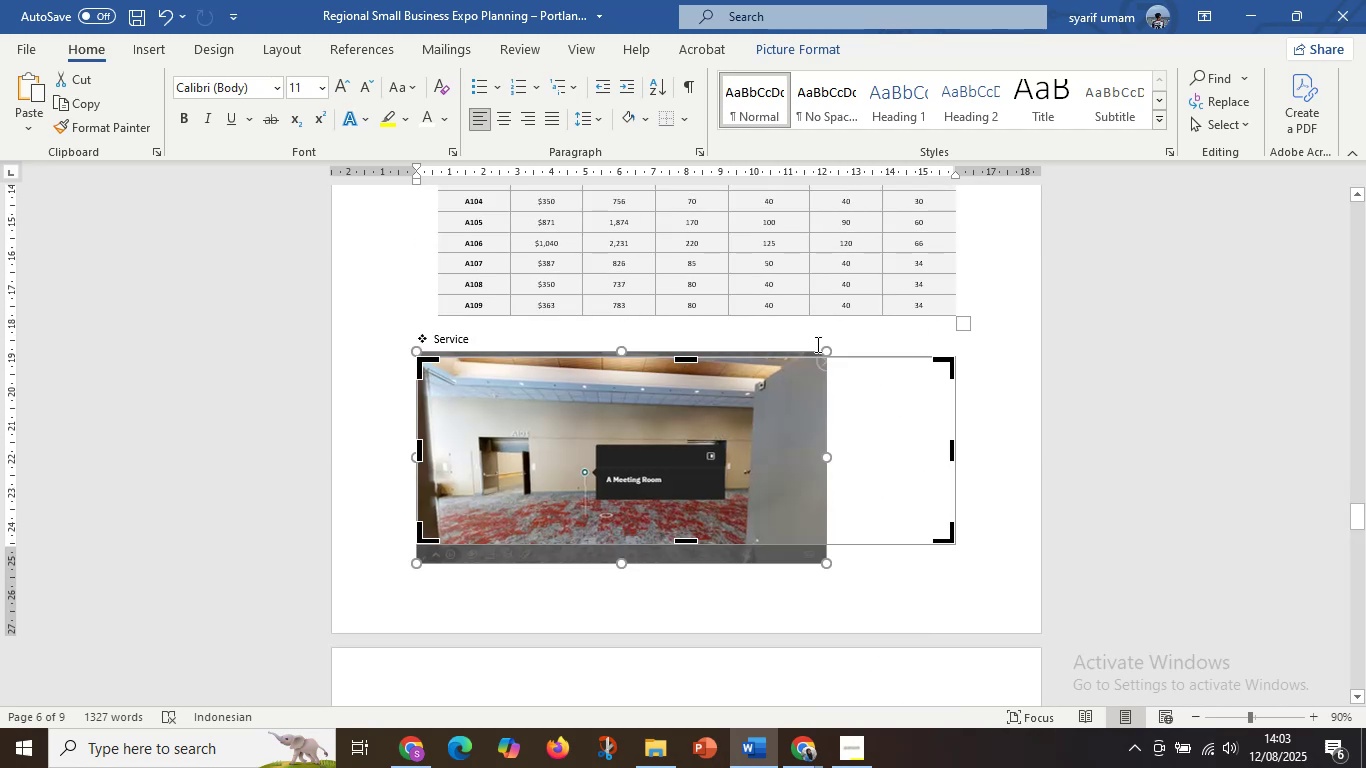 
left_click_drag(start_coordinate=[822, 344], to_coordinate=[919, 338])
 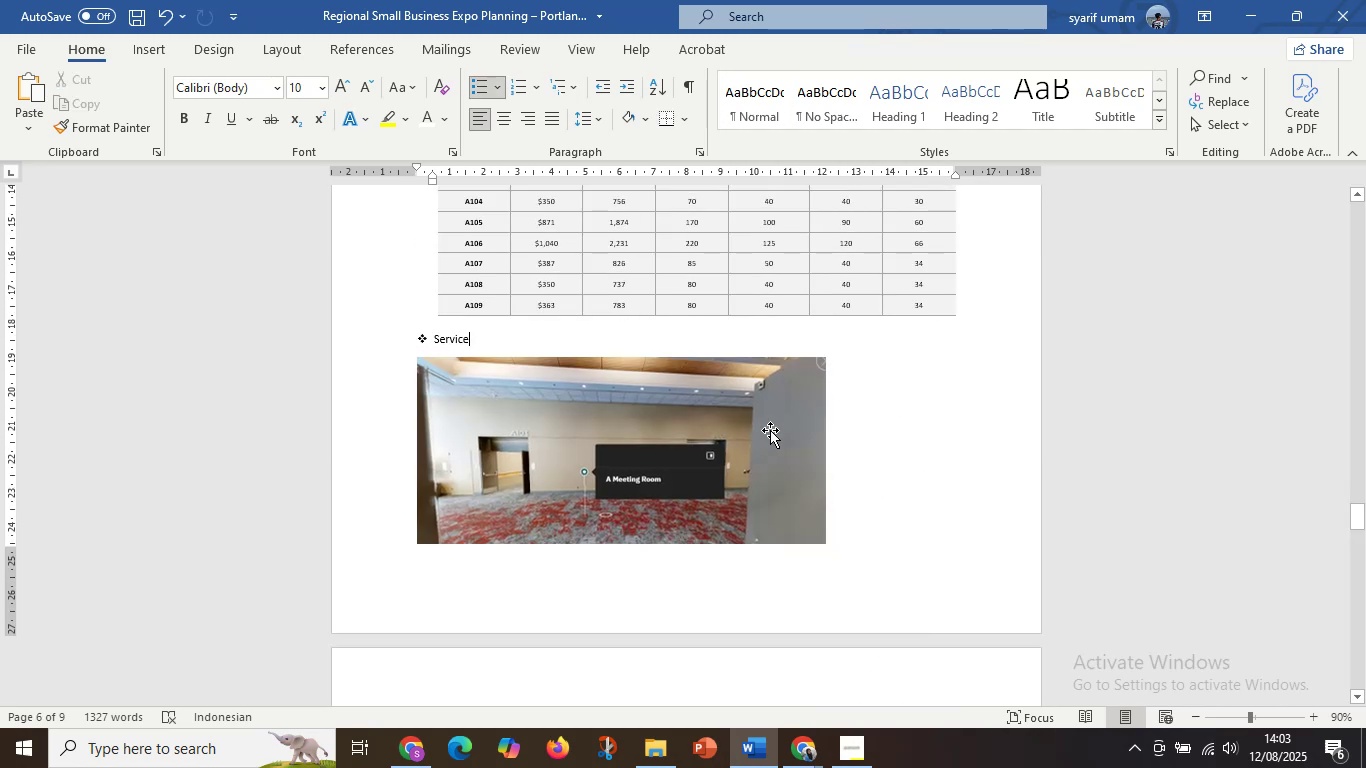 
hold_key(key=ShiftLeft, duration=0.76)
 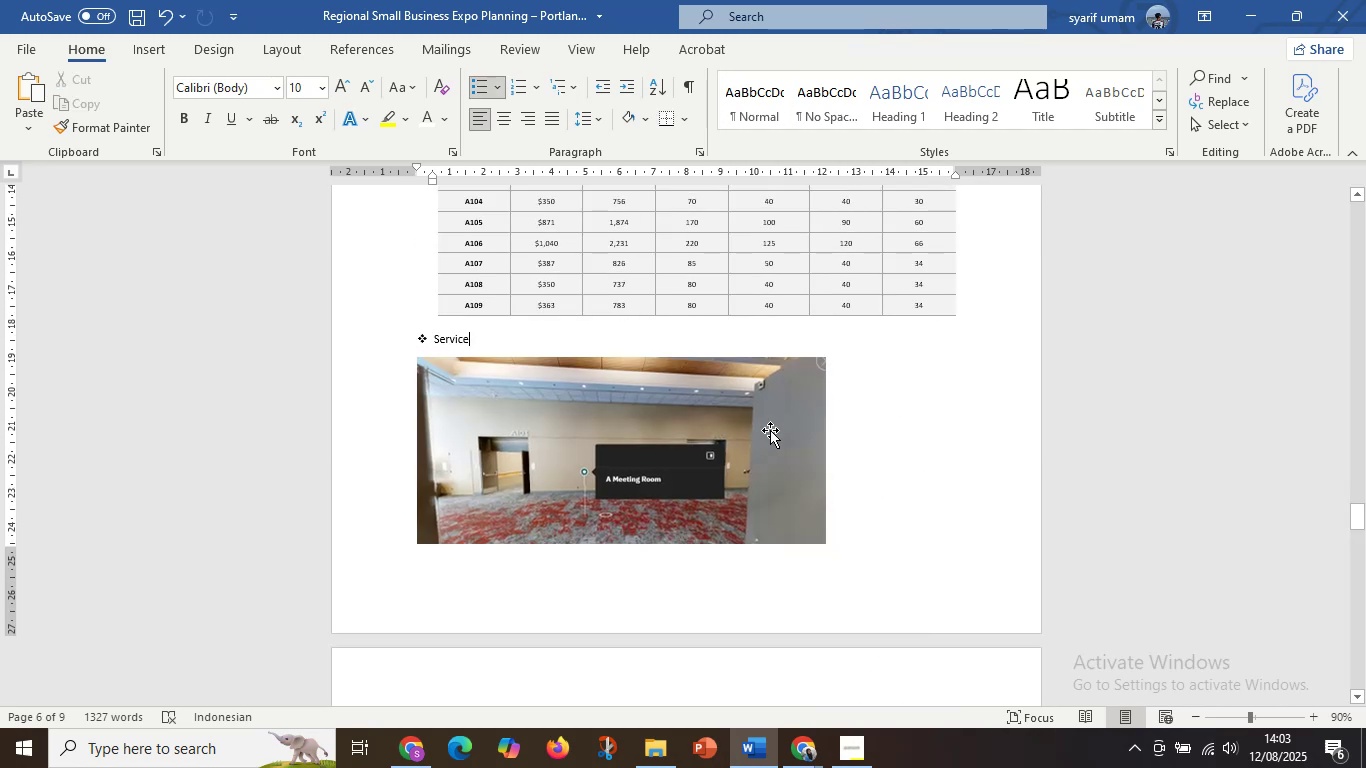 
left_click([770, 430])
 